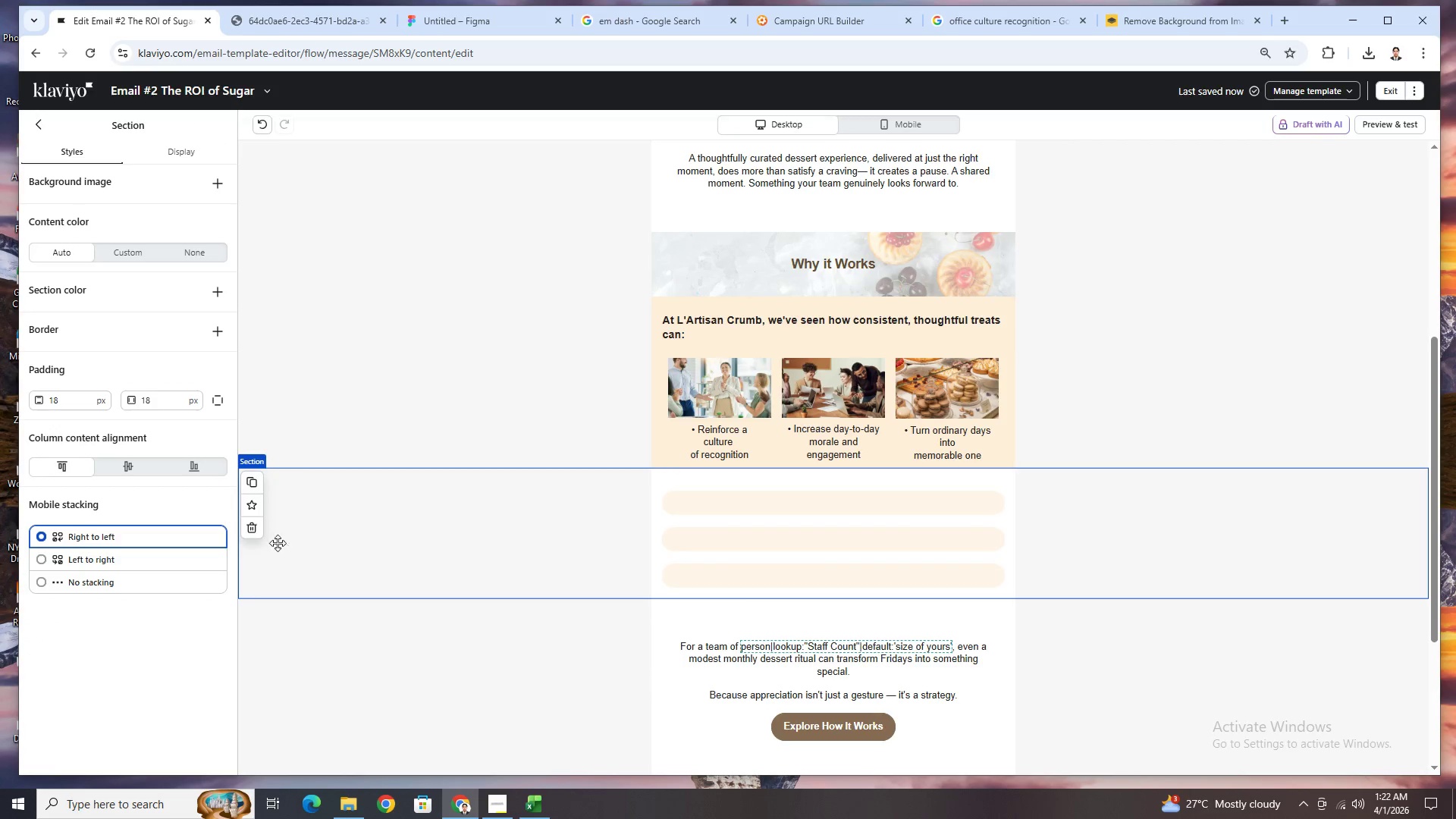 
left_click([246, 525])
 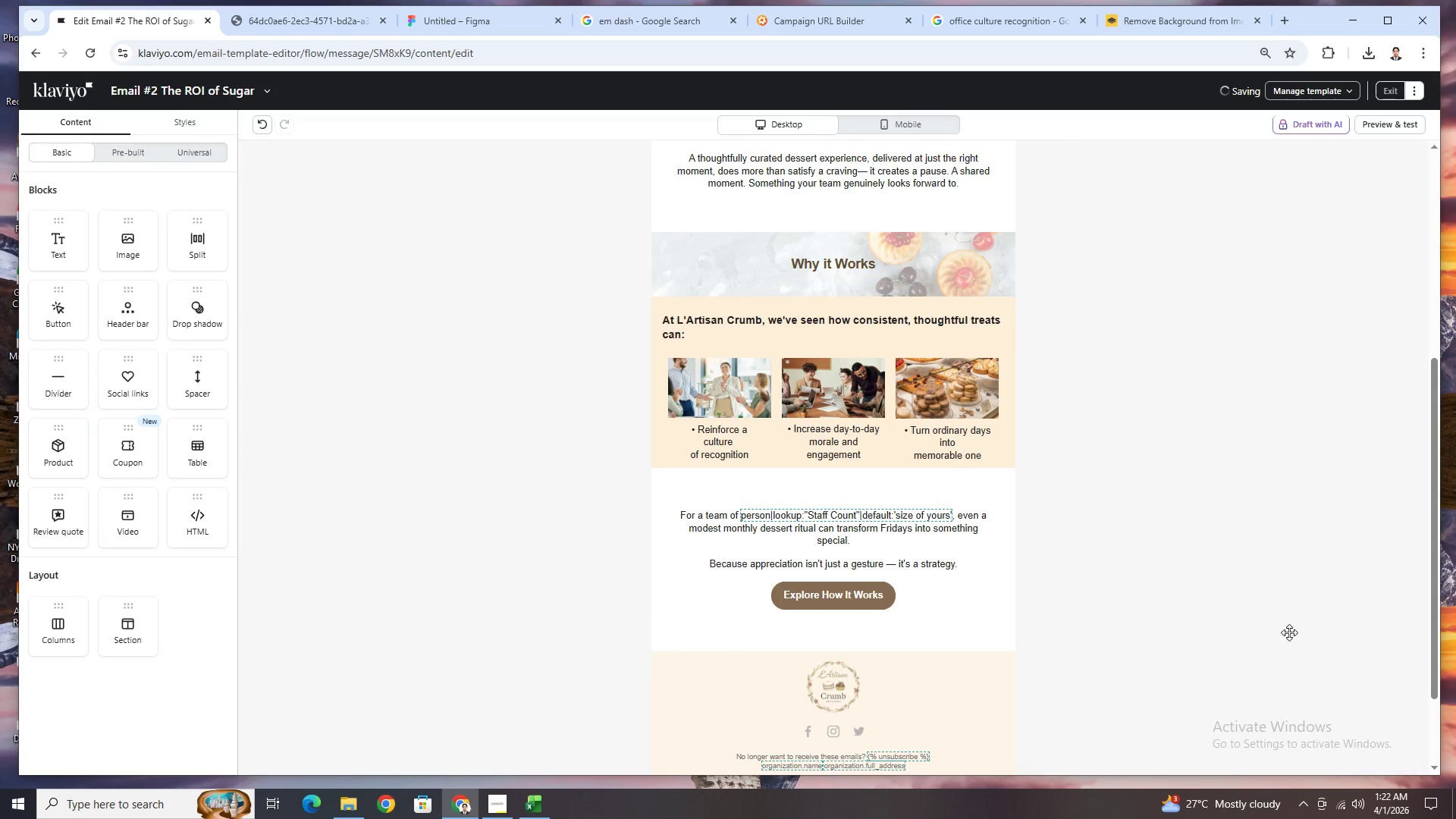 
scroll: coordinate [1288, 632], scroll_direction: up, amount: 4.0
 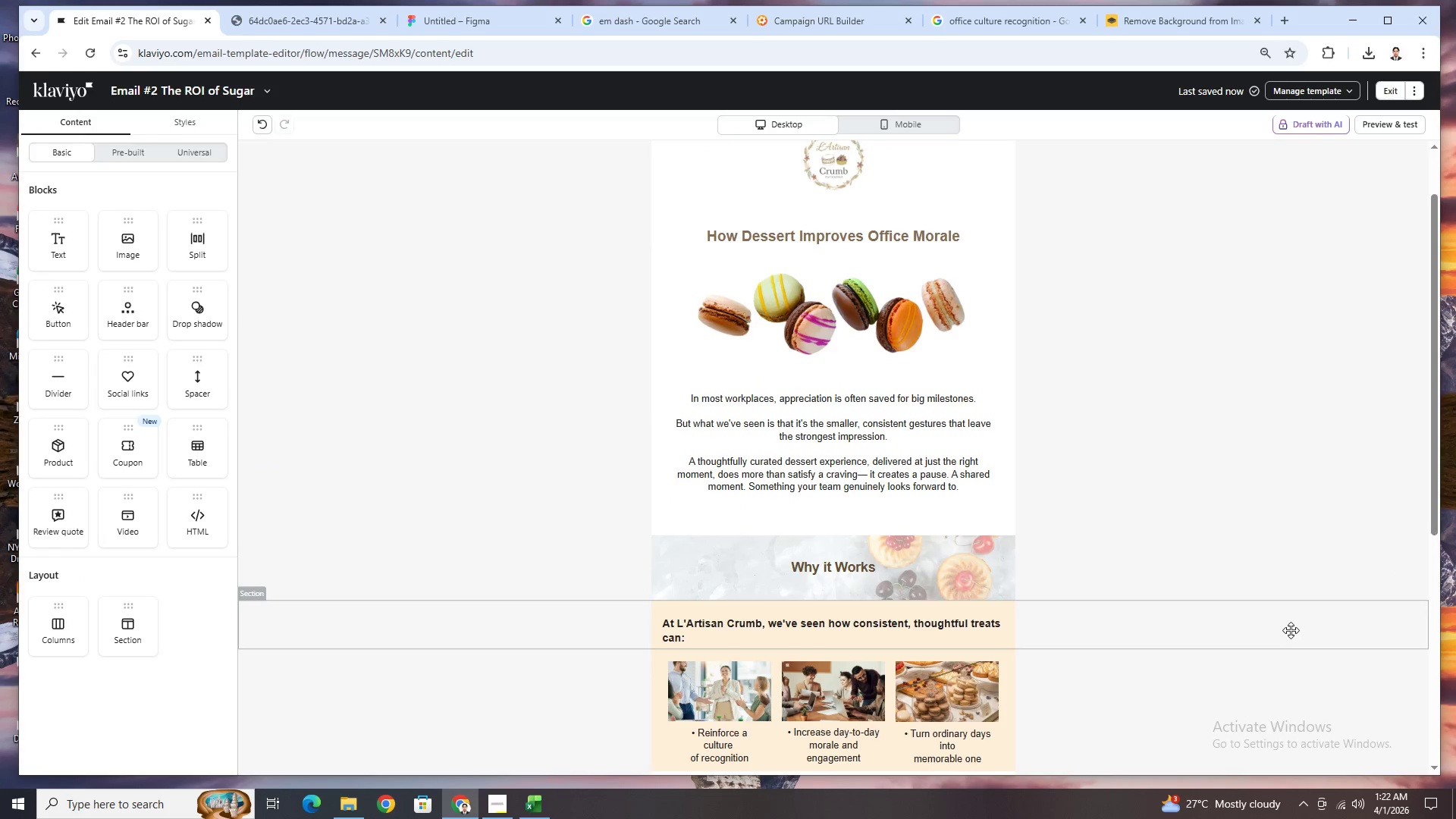 
scroll: coordinate [1291, 629], scroll_direction: down, amount: 3.0
 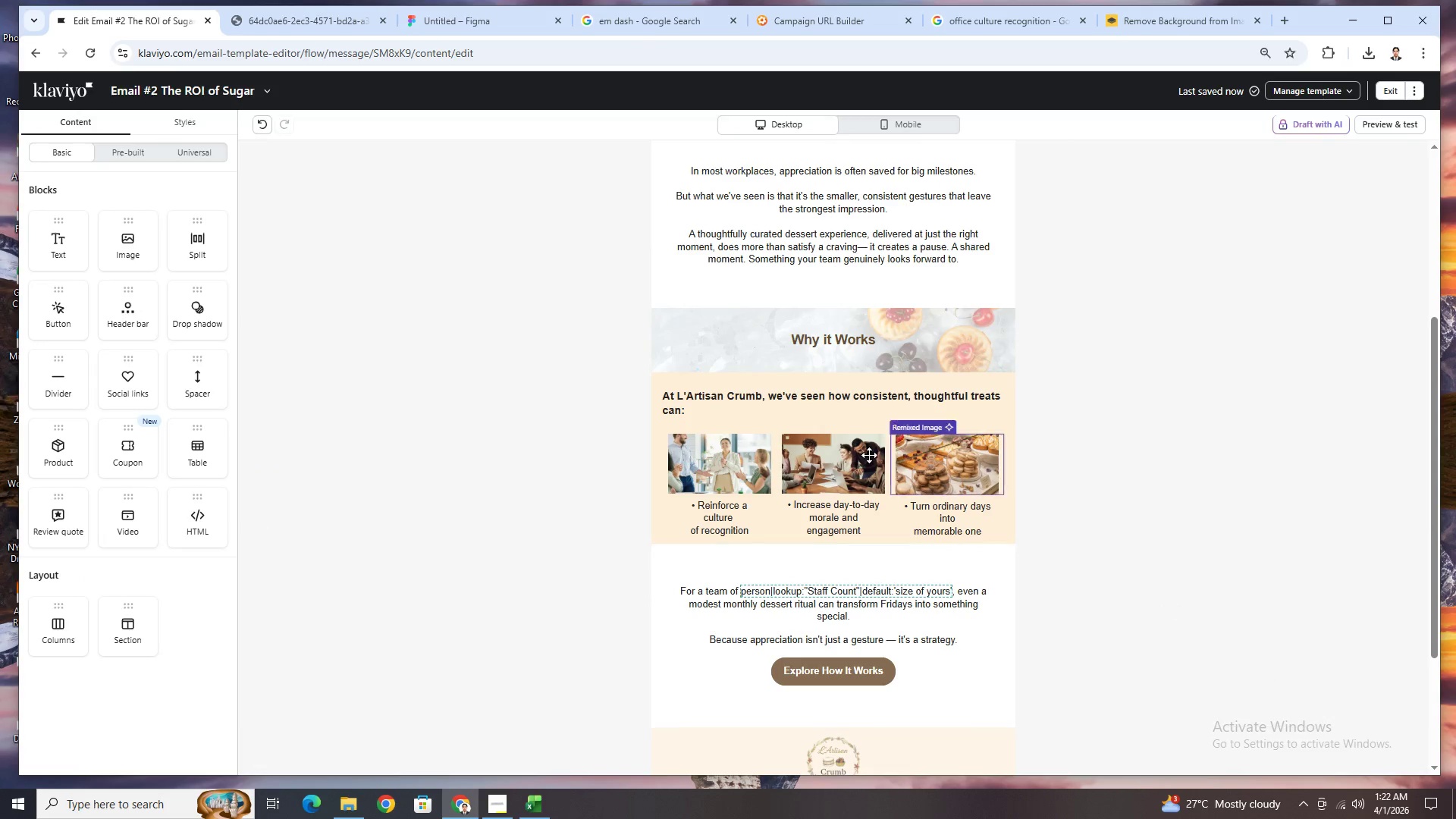 
left_click([598, 394])
 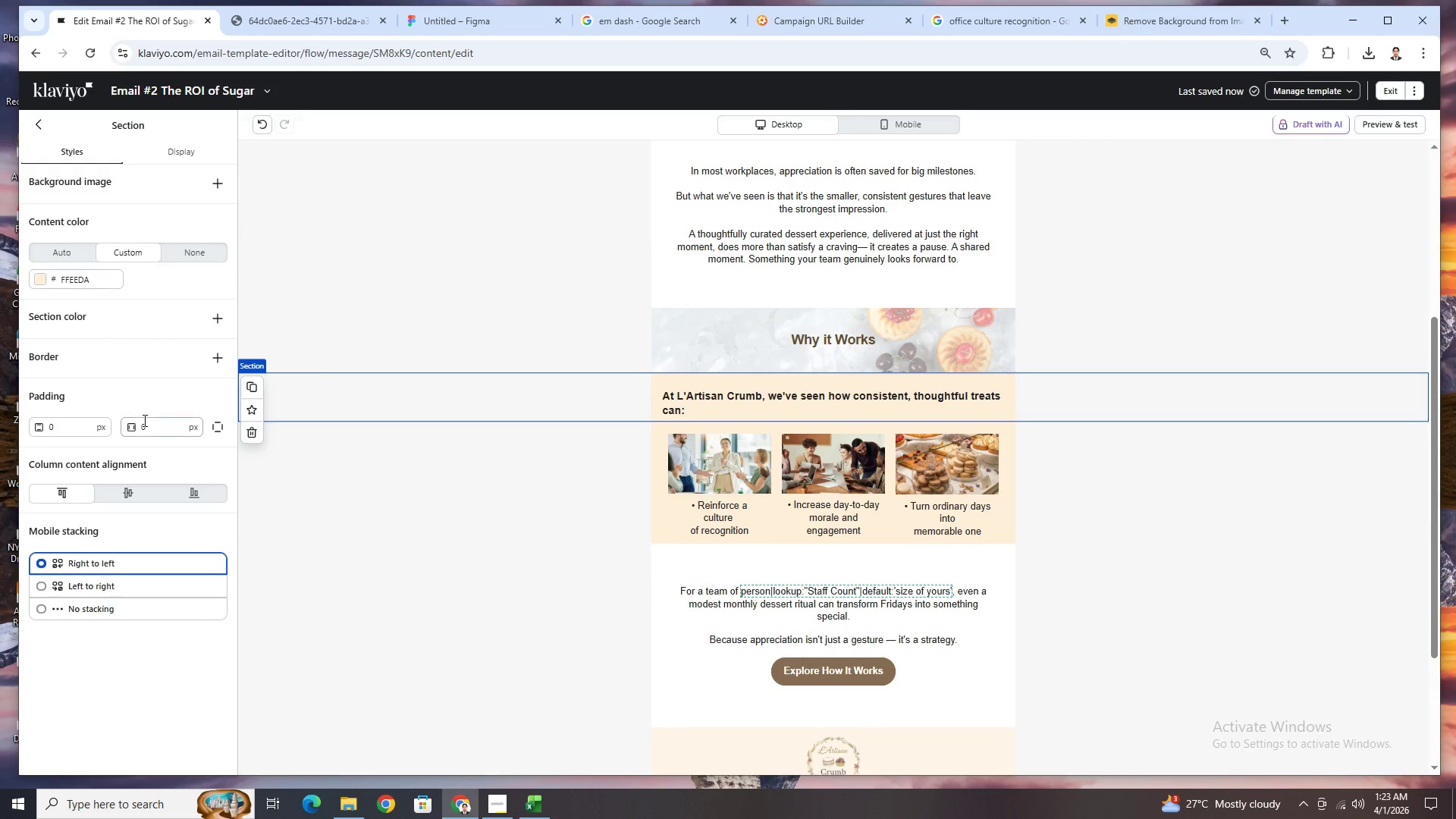 
double_click([159, 423])
 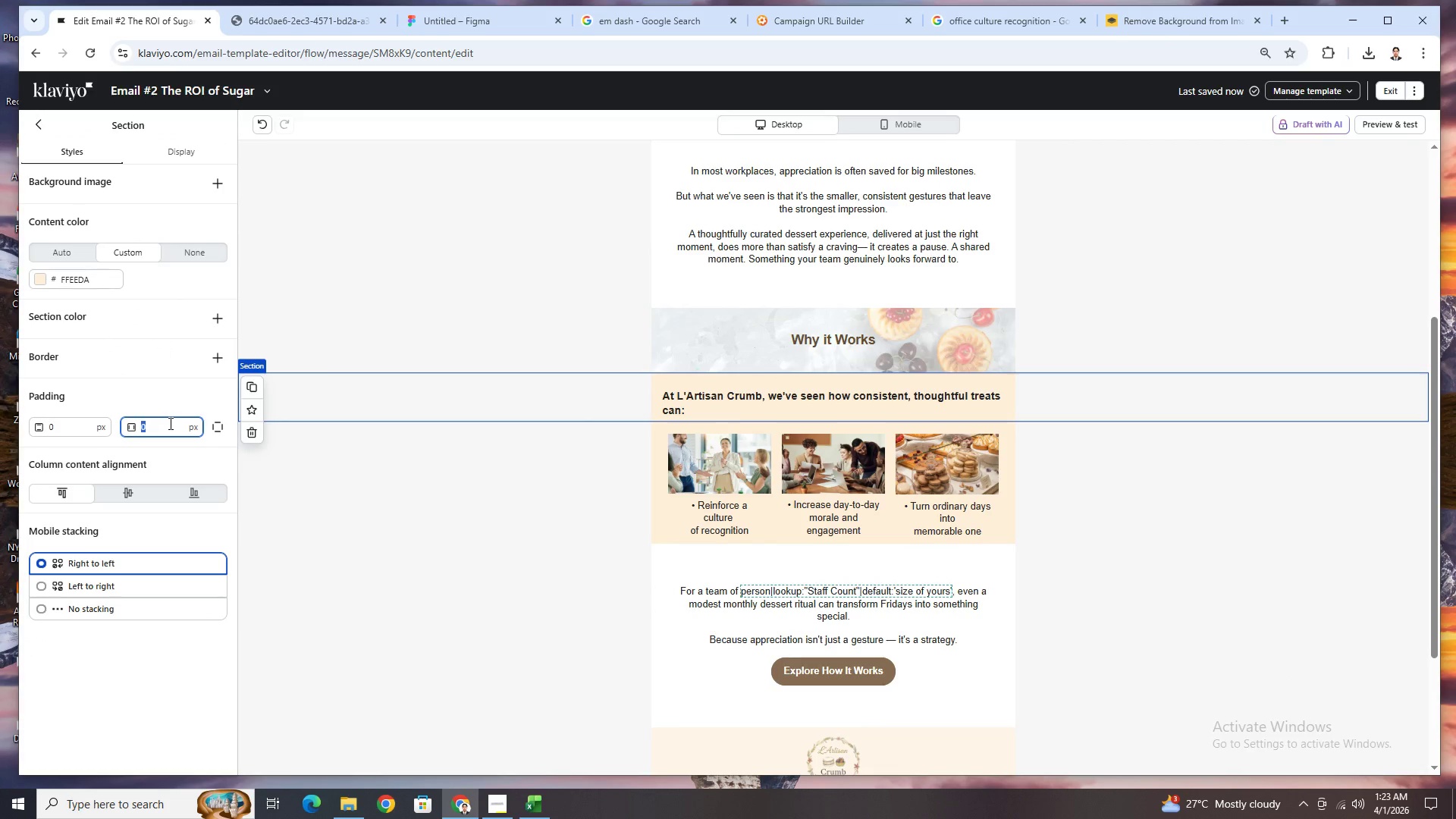 
key(Numpad1)
 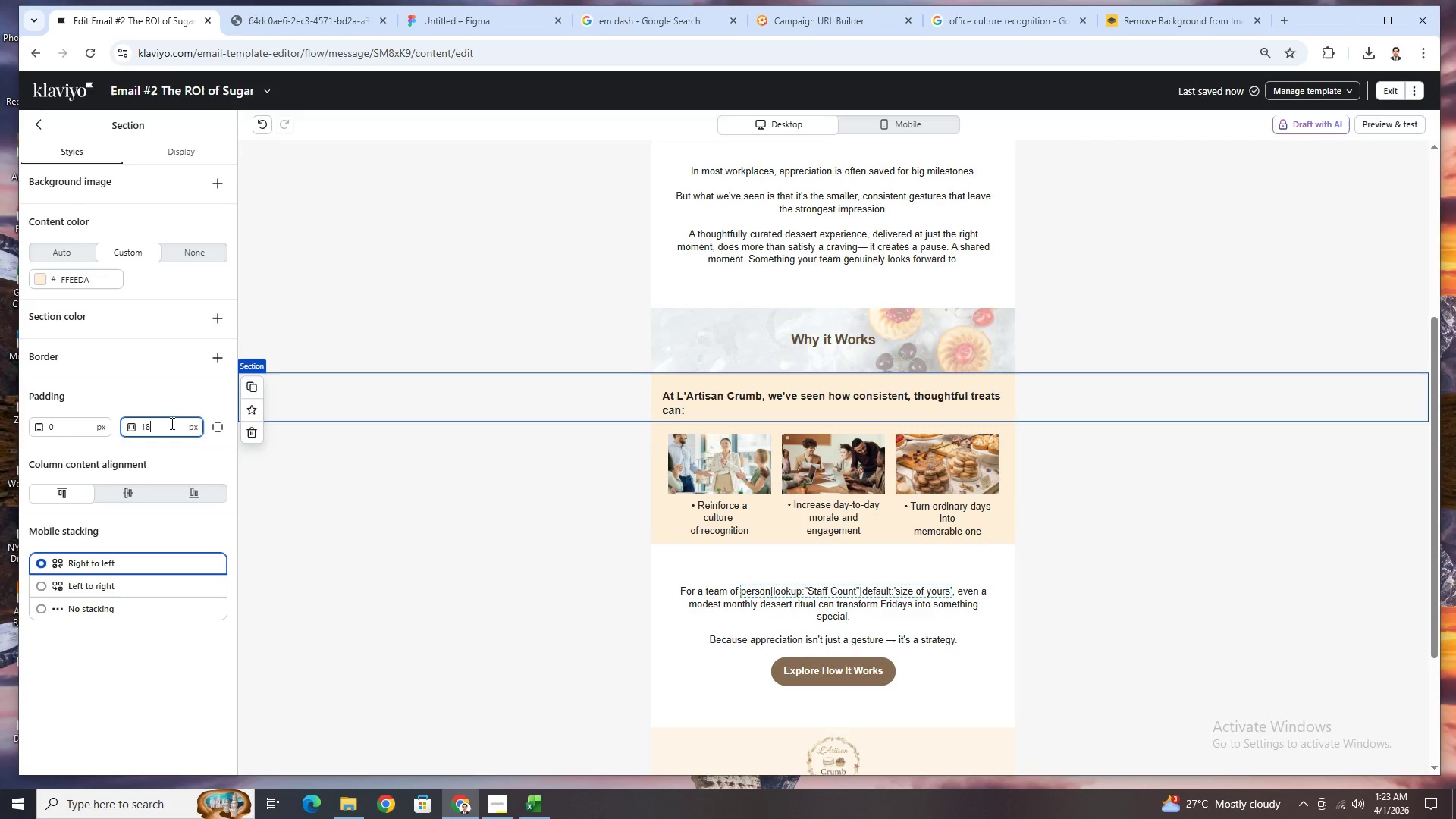 
key(Numpad8)
 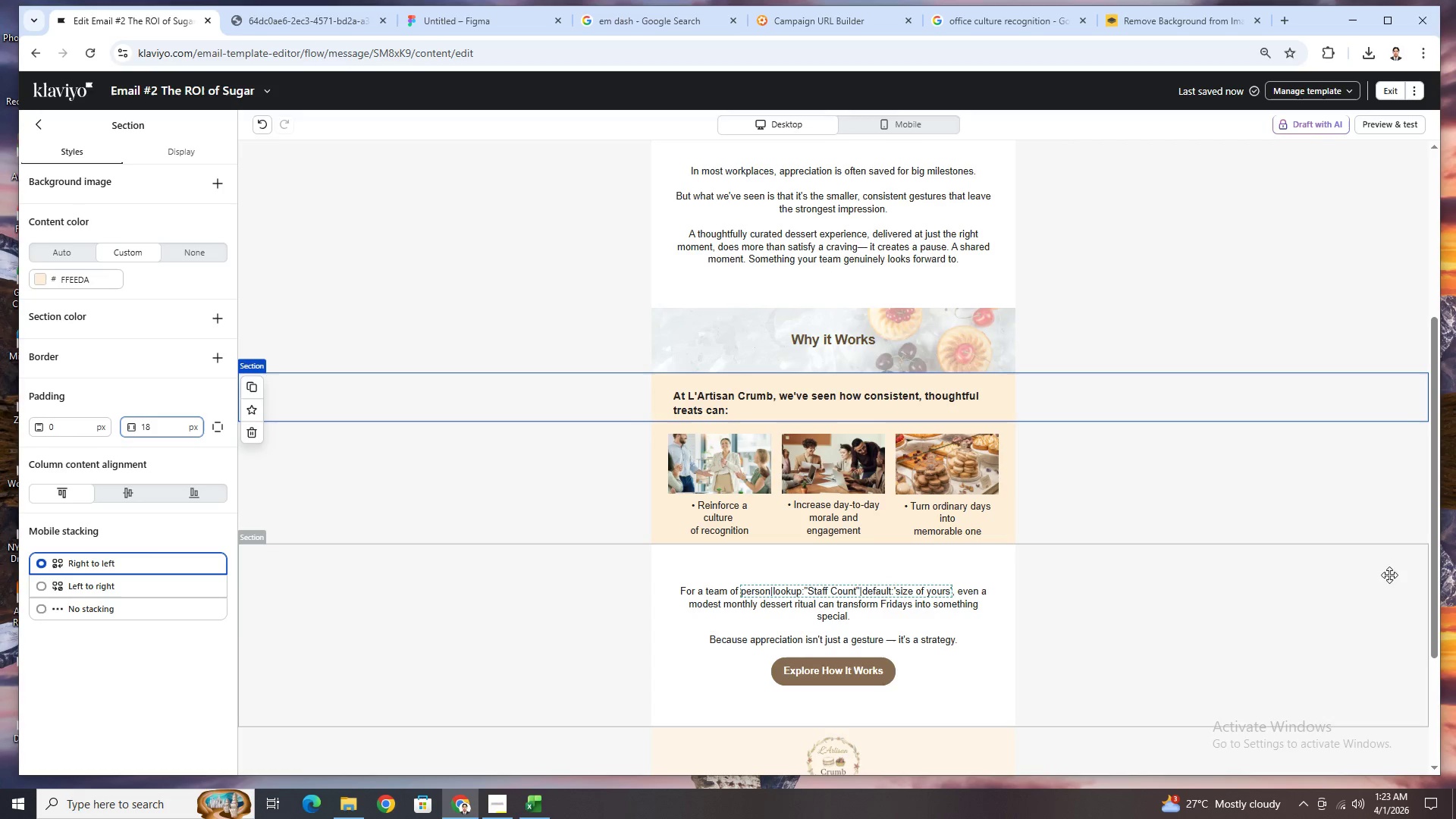 
left_click([1213, 632])
 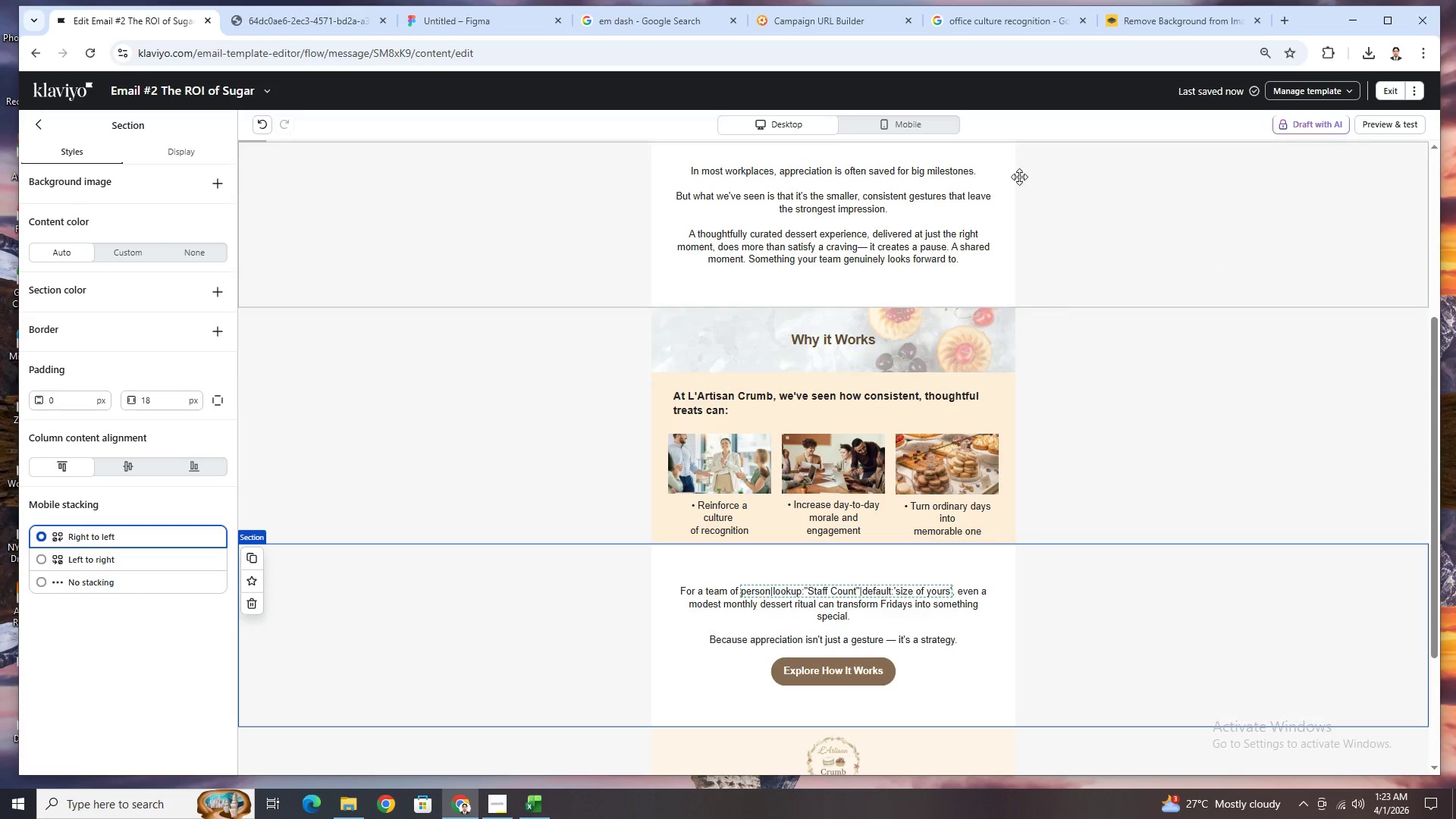 
left_click([894, 127])
 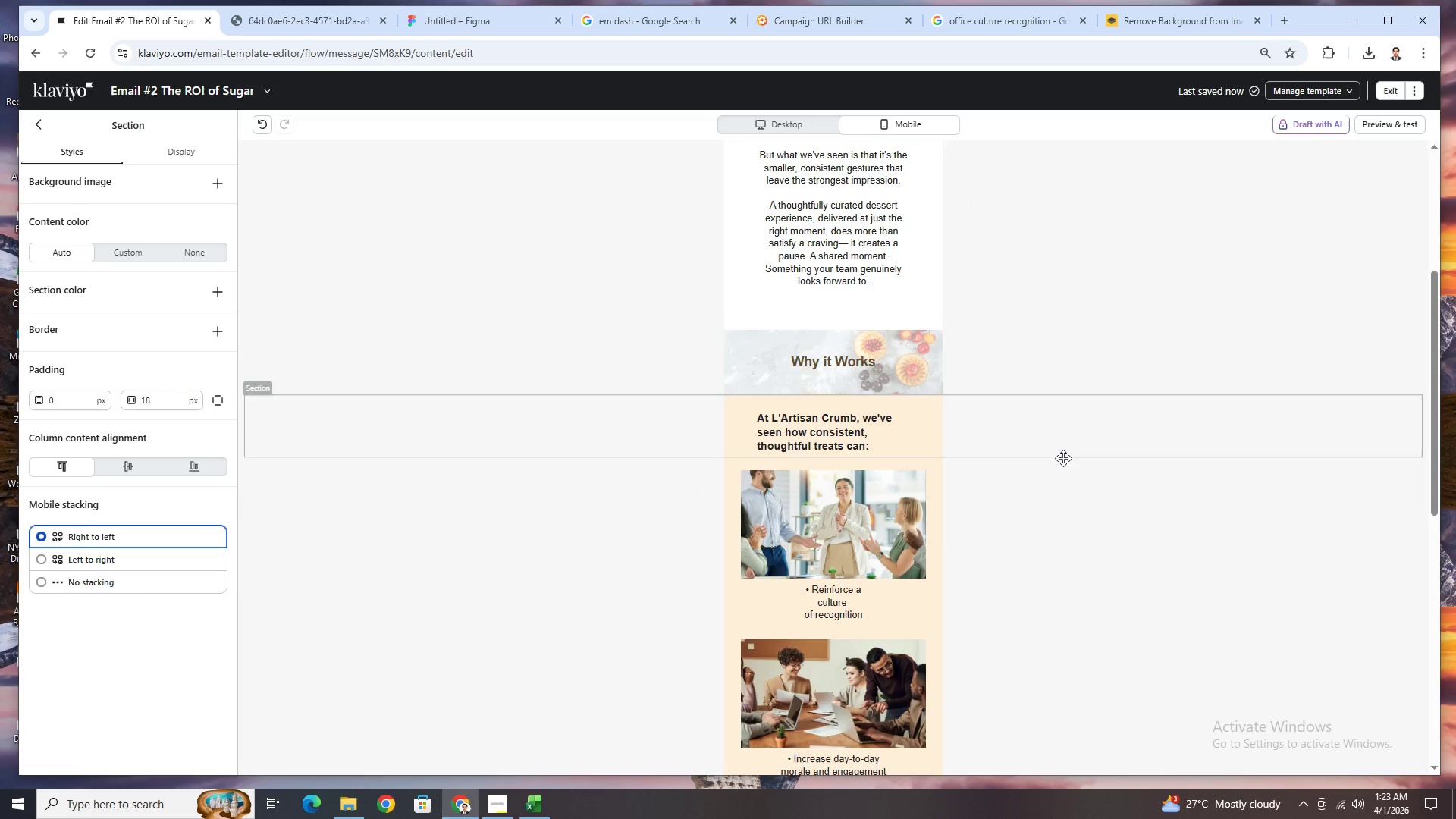 
scroll: coordinate [1163, 544], scroll_direction: down, amount: 5.0
 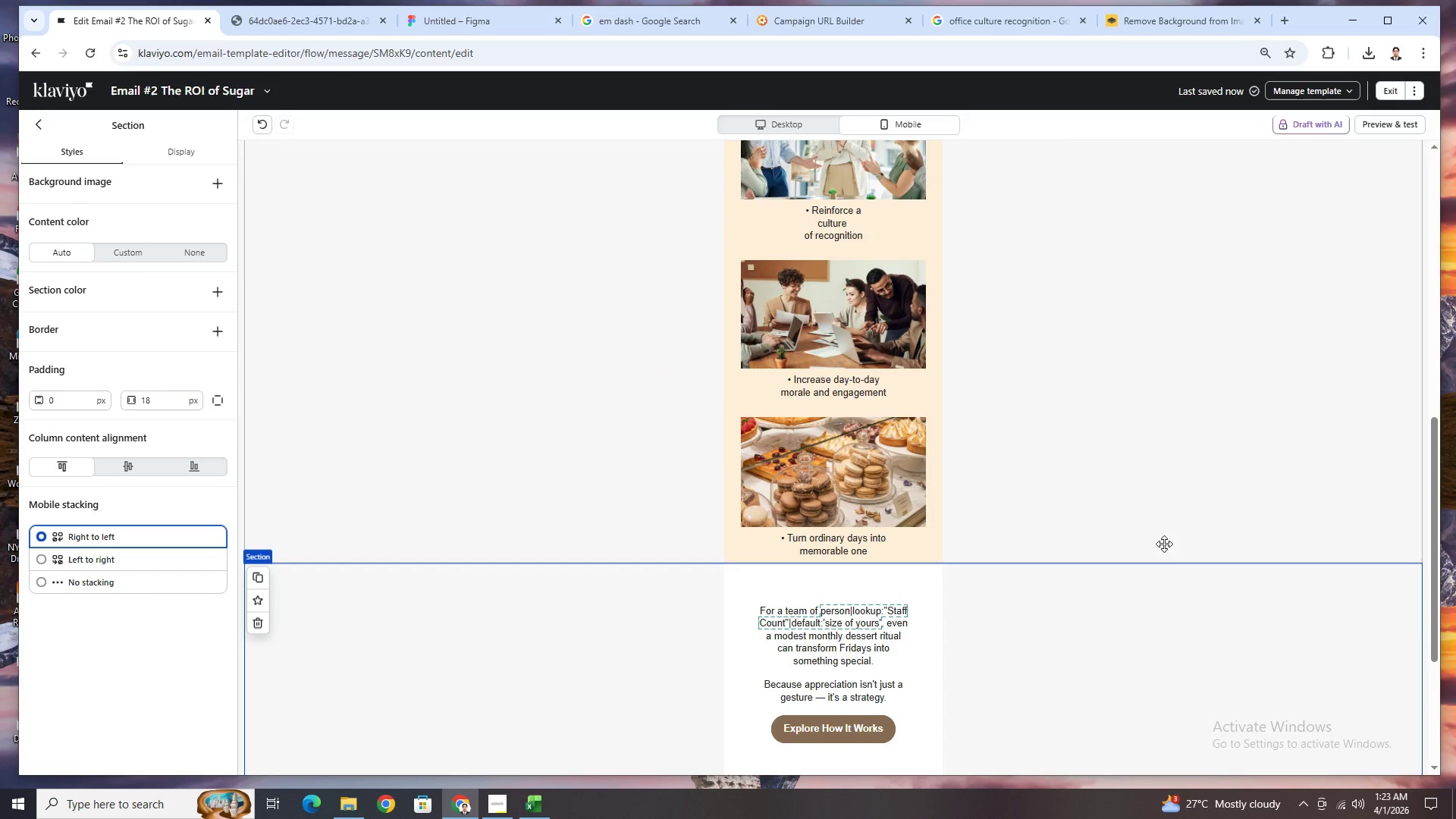 
scroll: coordinate [1055, 429], scroll_direction: up, amount: 3.0
 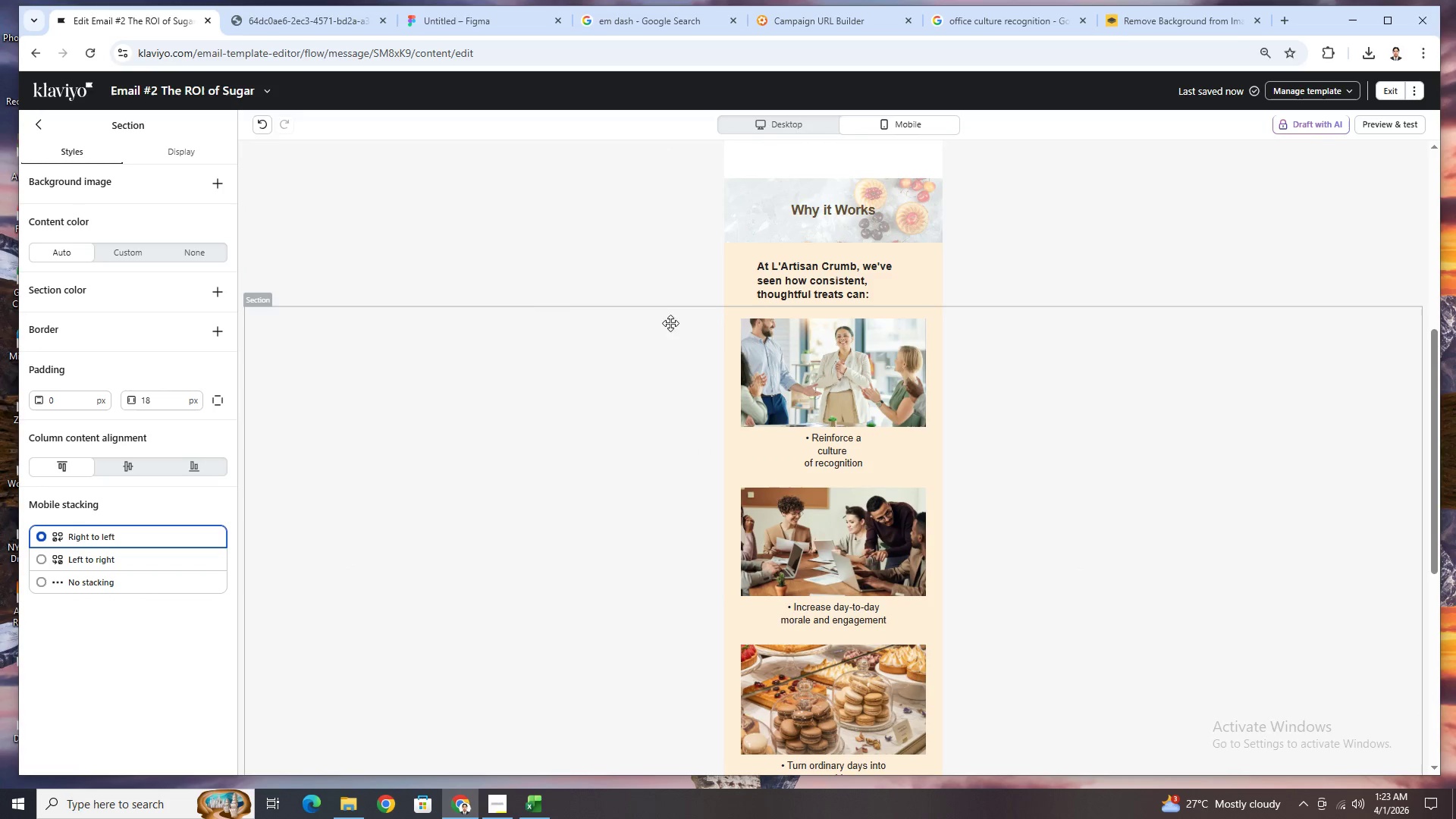 
scroll: coordinate [679, 391], scroll_direction: down, amount: 3.0
 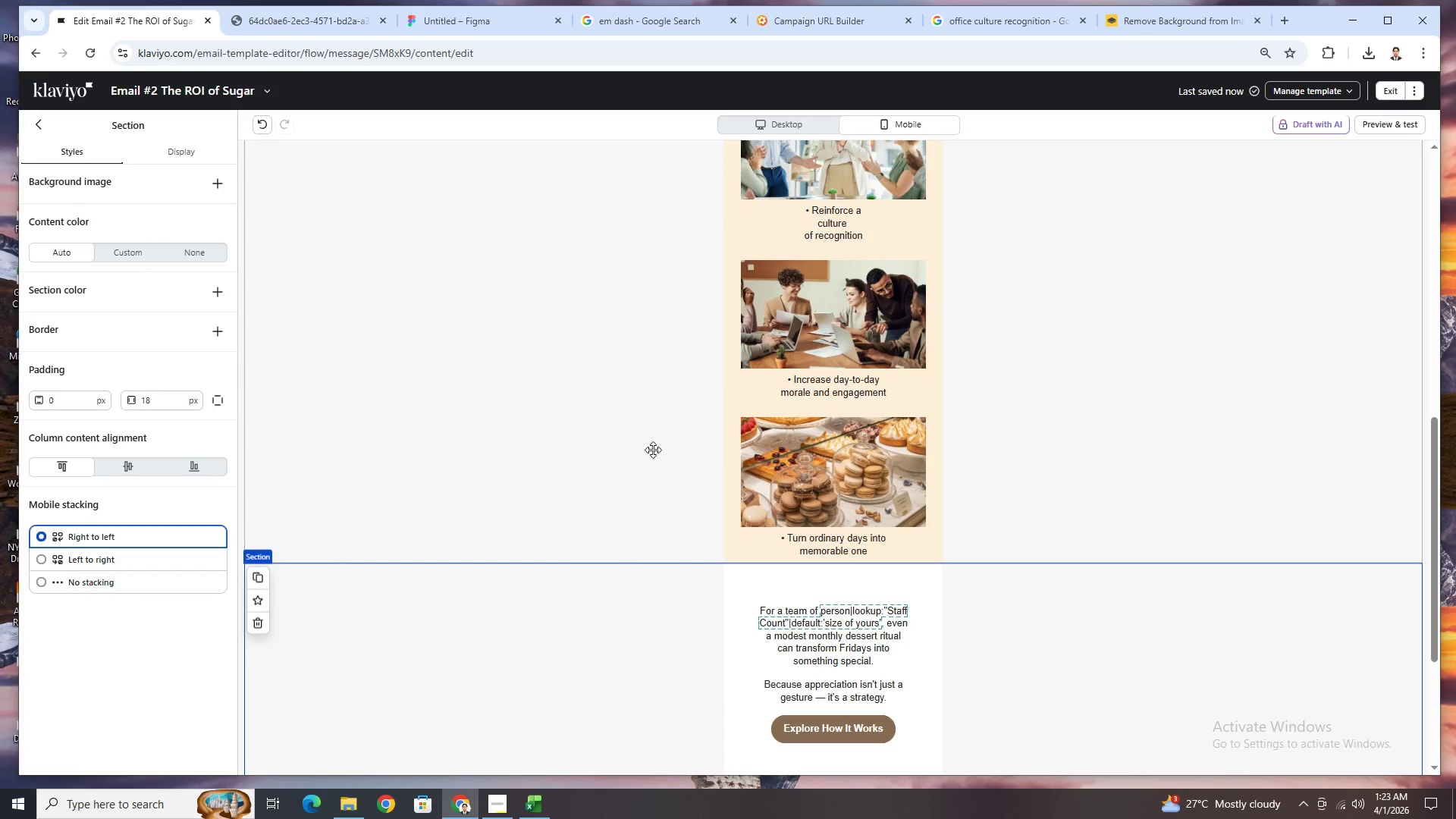 
scroll: coordinate [654, 441], scroll_direction: up, amount: 2.0
 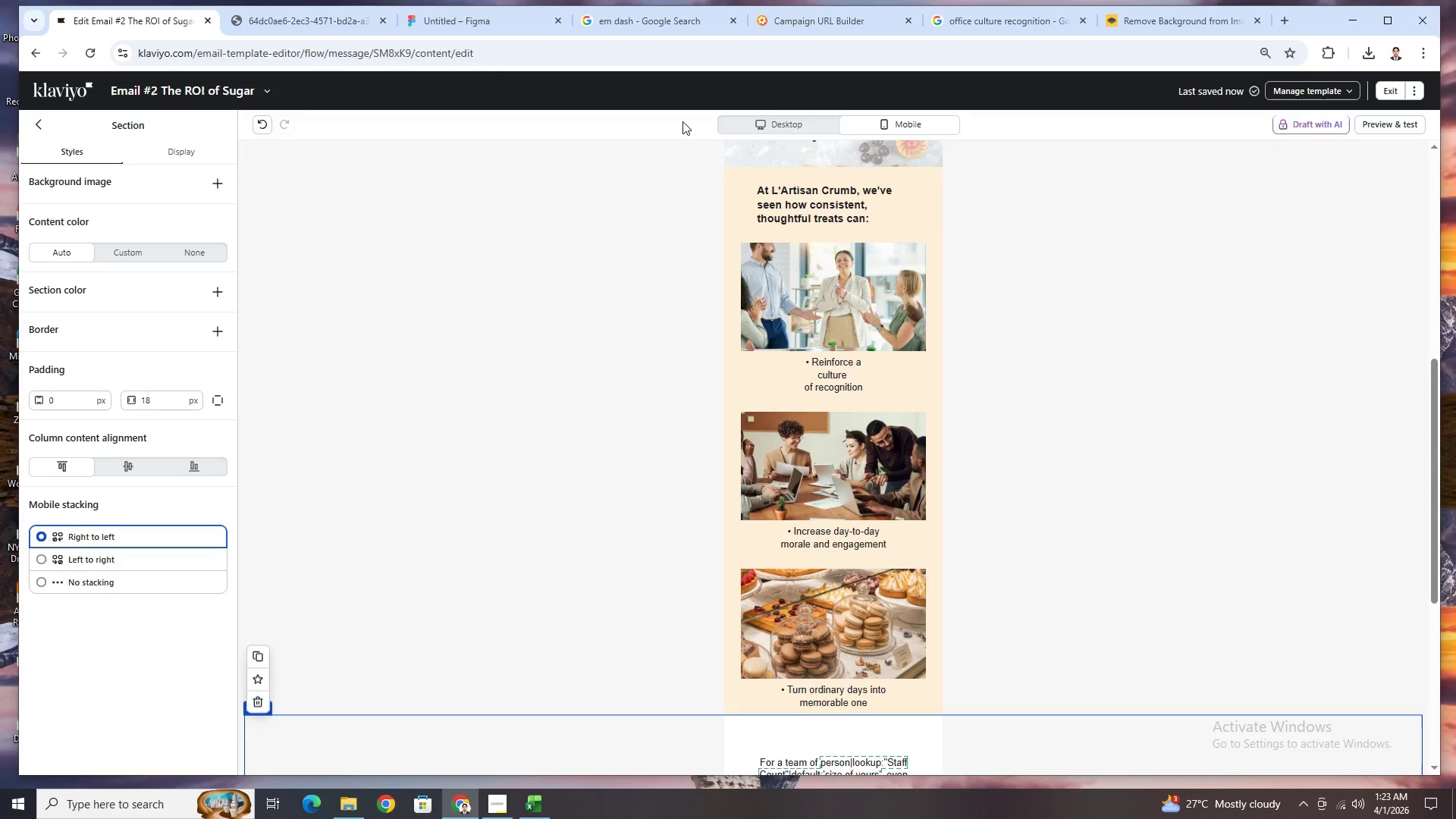 
left_click([806, 124])
 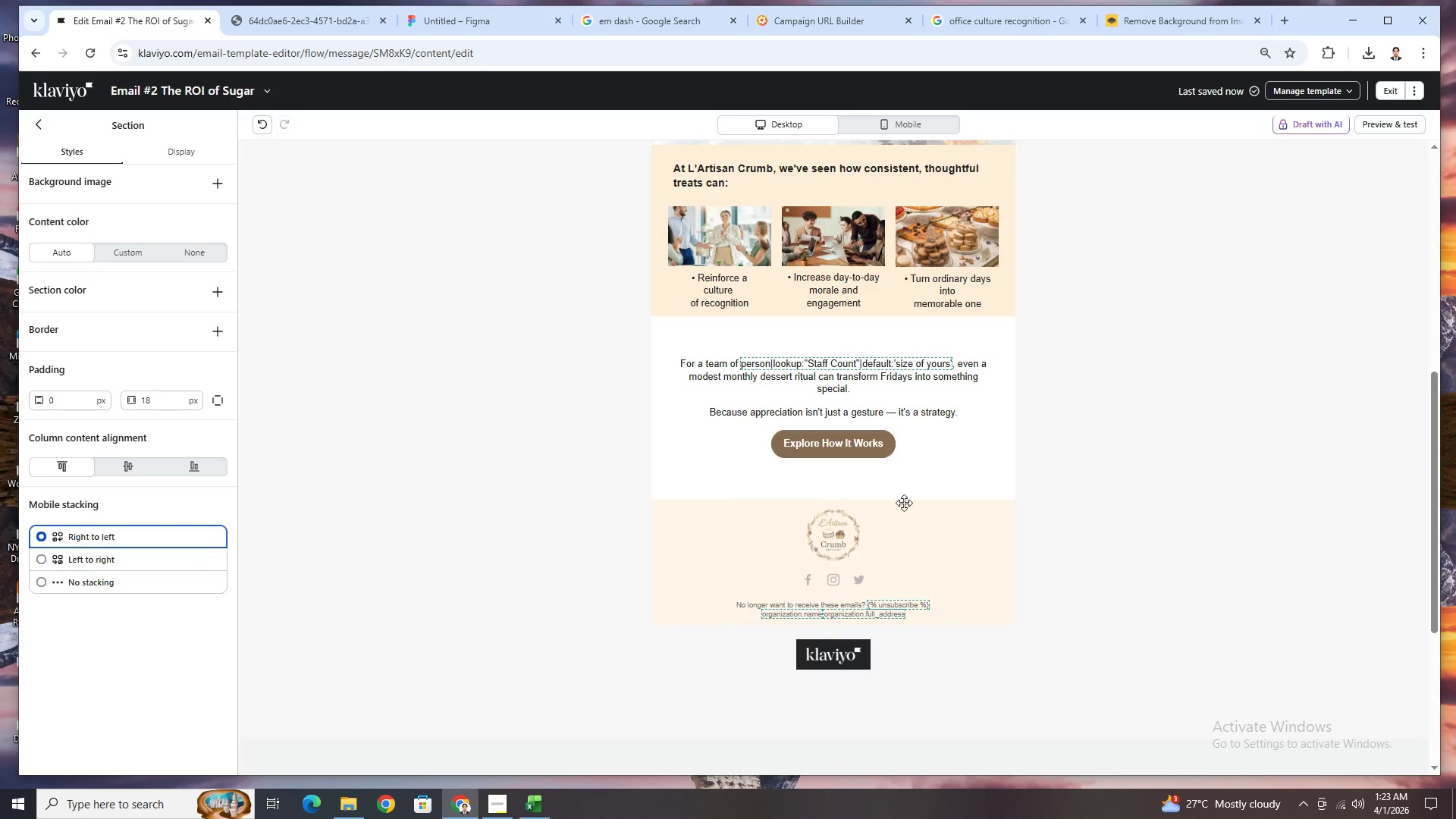 
scroll: coordinate [906, 531], scroll_direction: down, amount: 3.0
 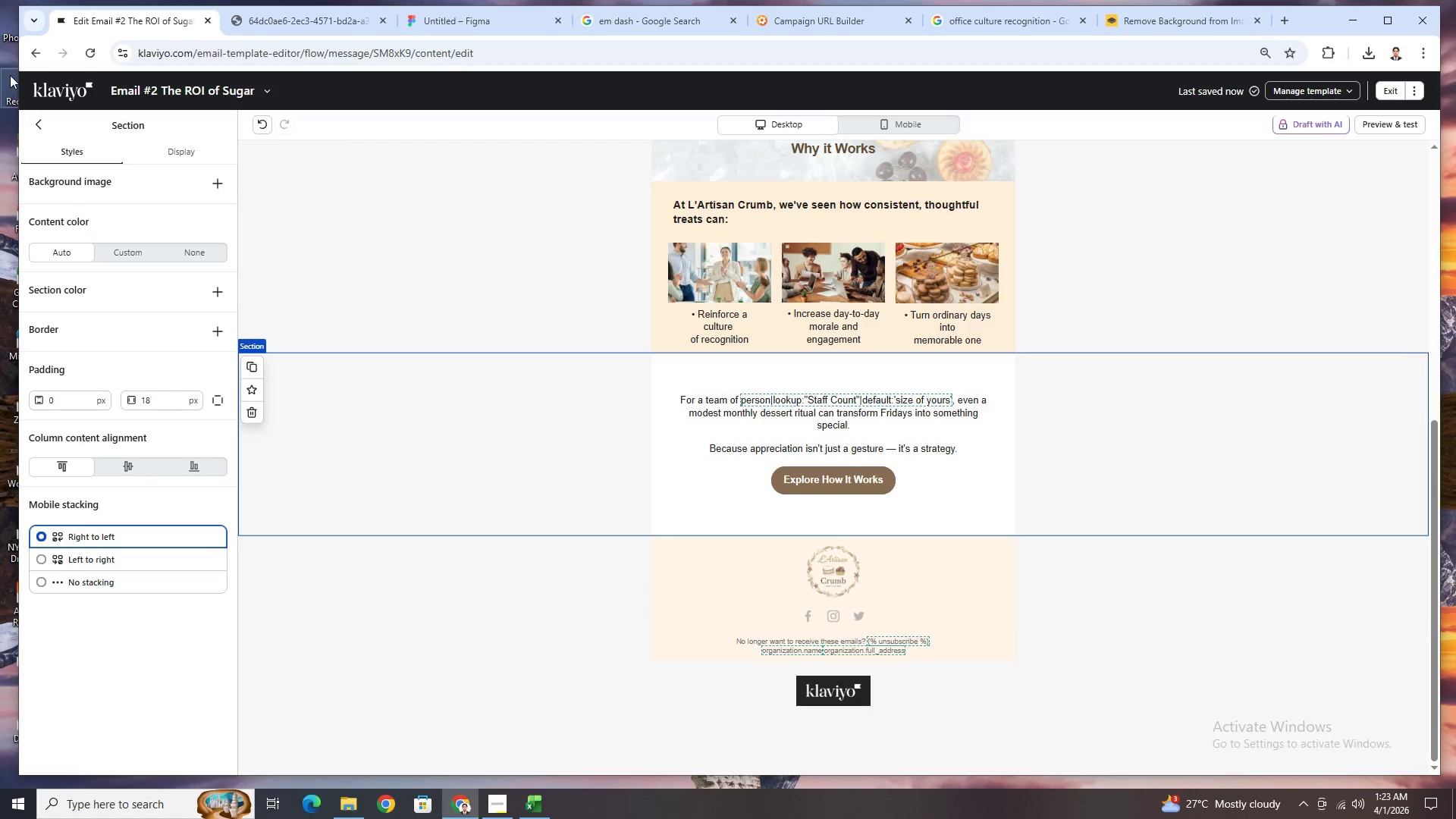 
left_click([42, 119])
 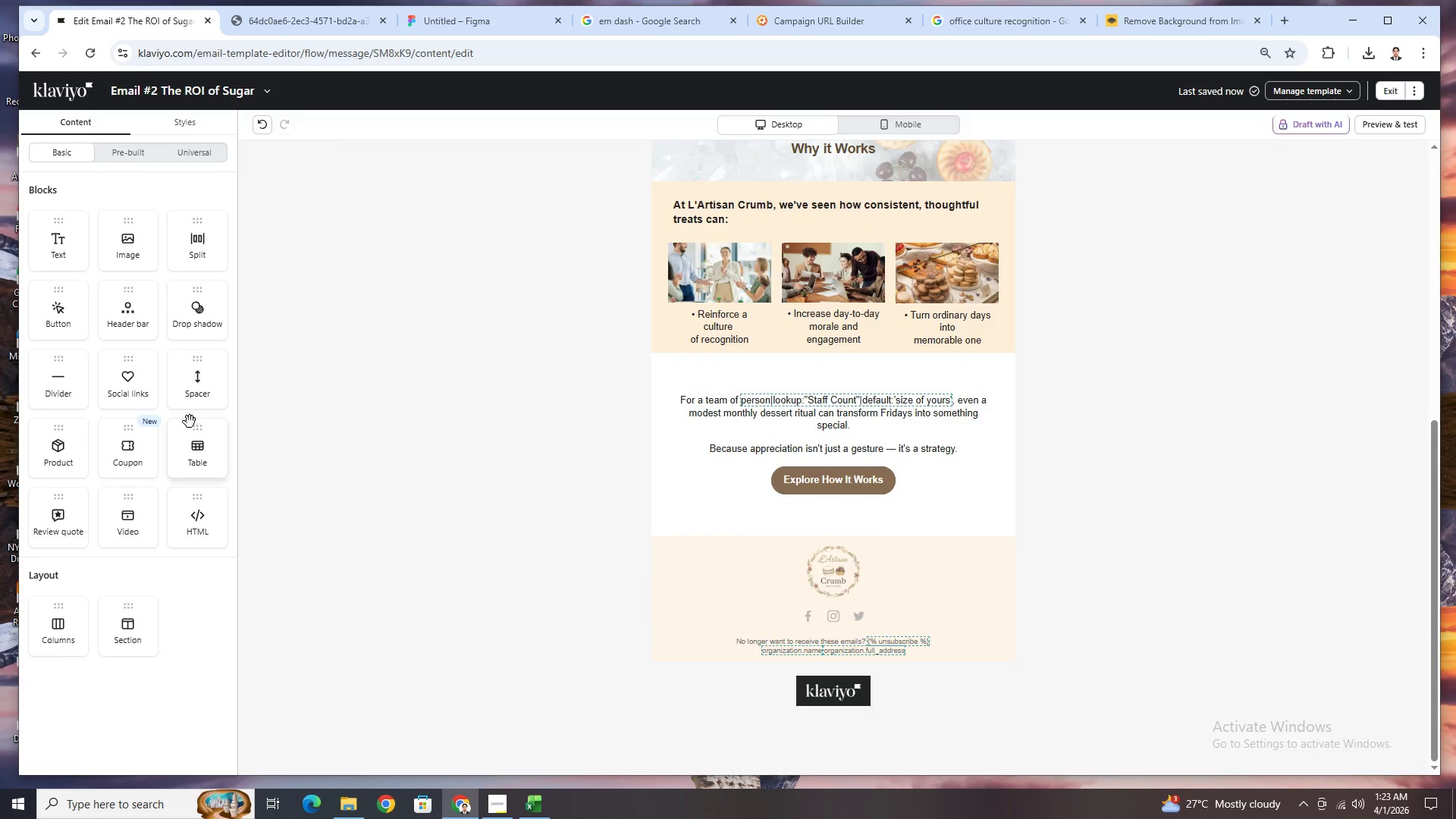 
left_click_drag(start_coordinate=[188, 380], to_coordinate=[972, 332])
 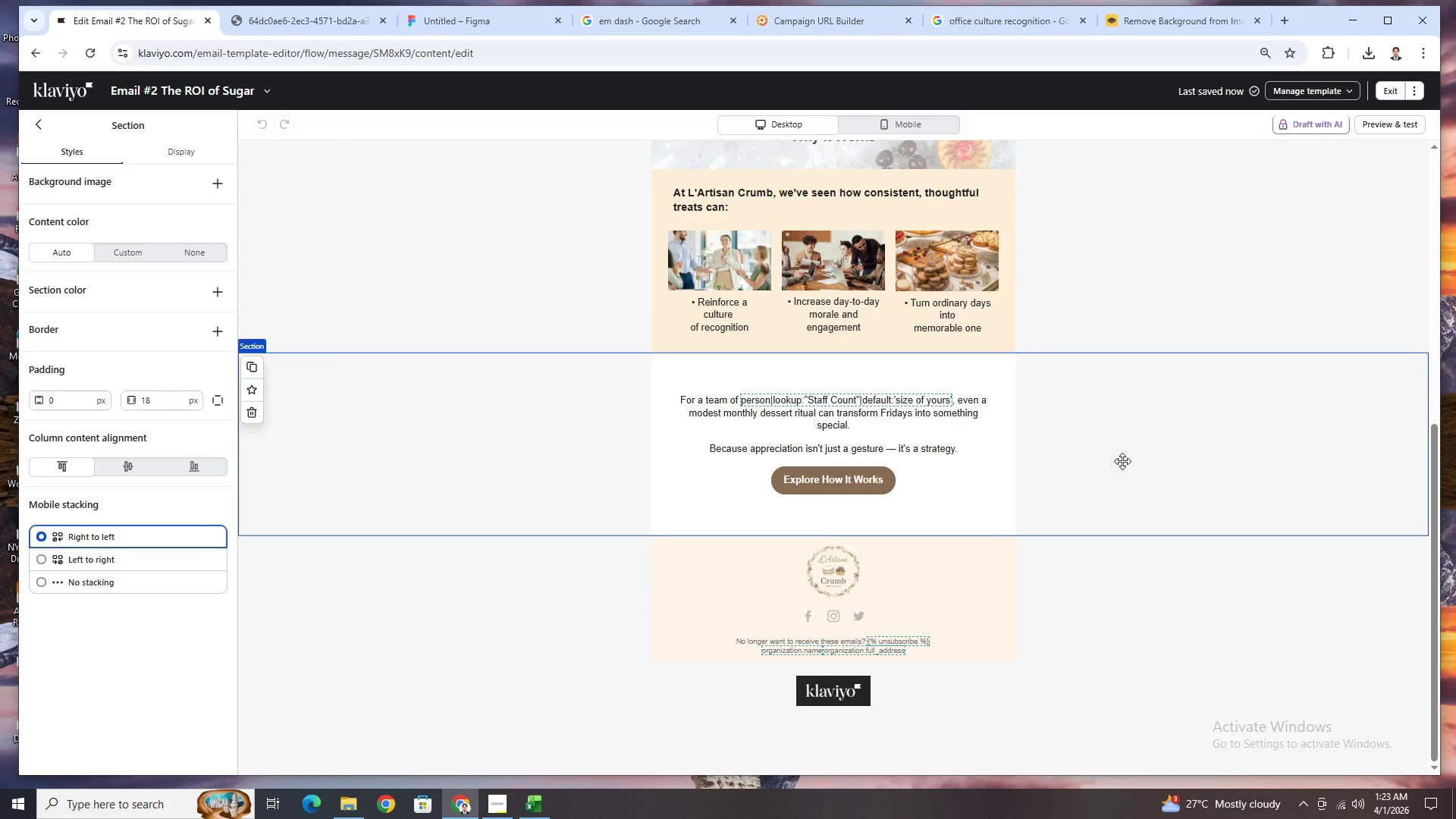 
scroll: coordinate [1174, 458], scroll_direction: up, amount: 3.0
 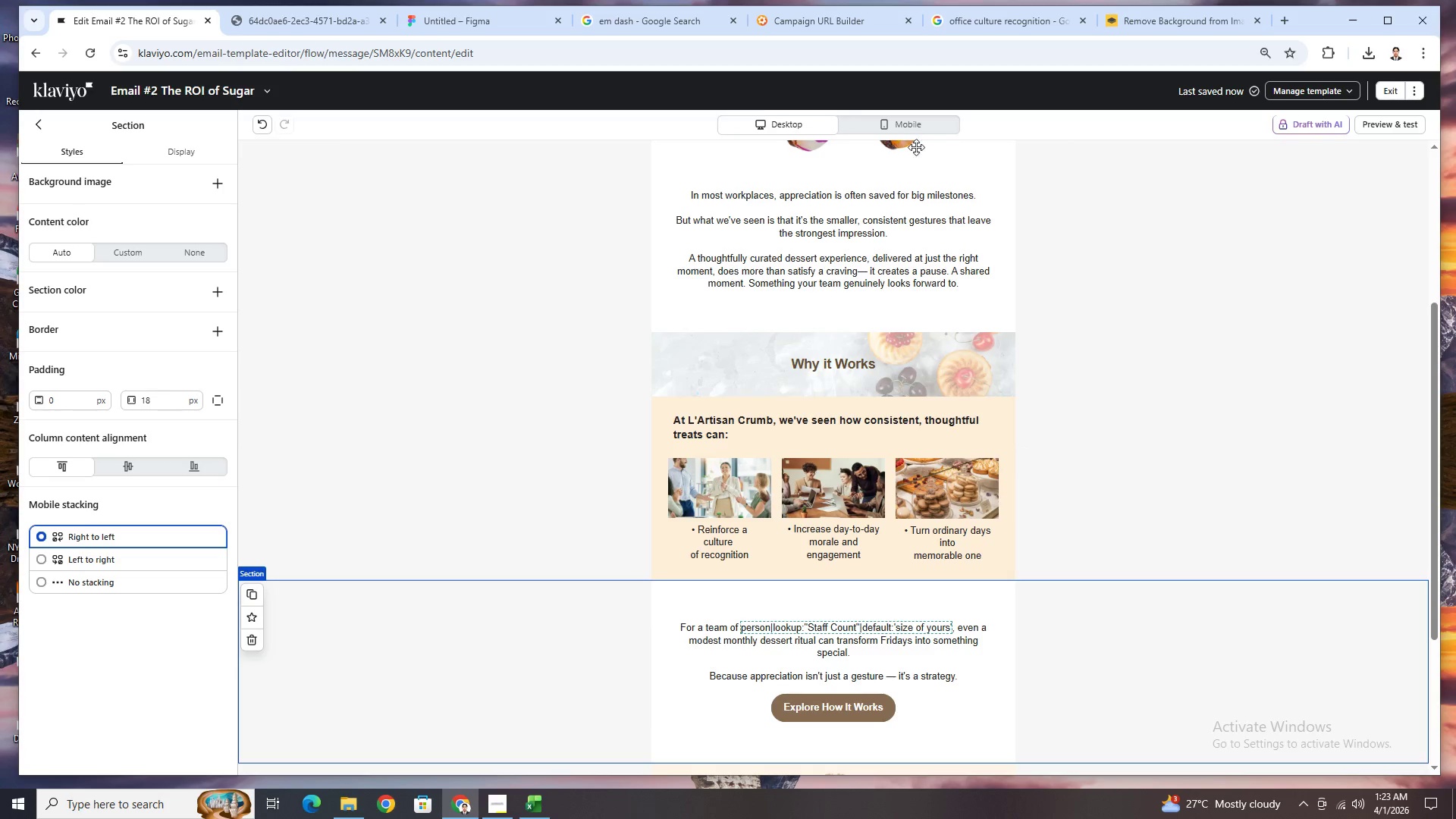 
left_click([920, 132])
 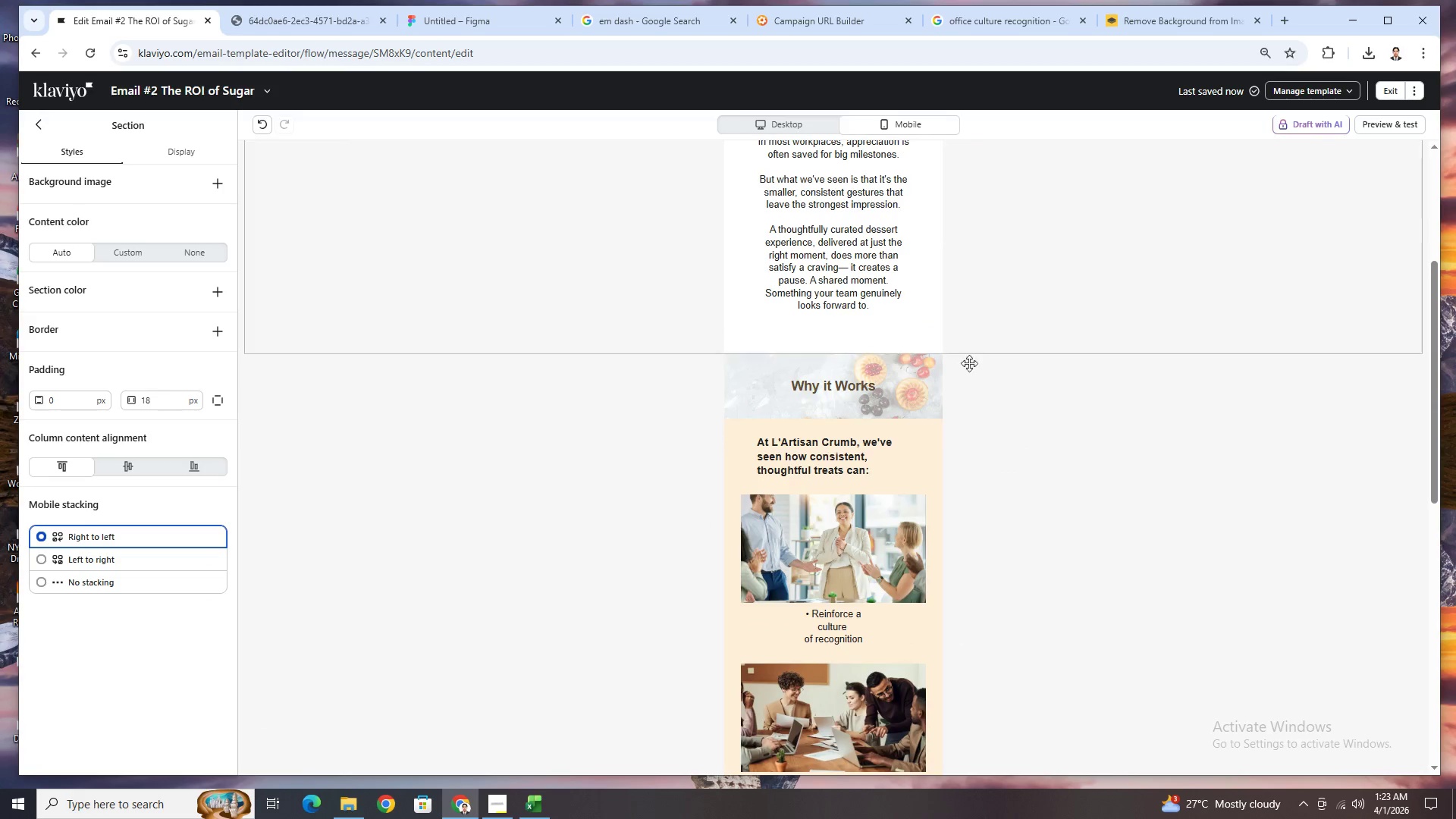 
scroll: coordinate [991, 426], scroll_direction: down, amount: 6.0
 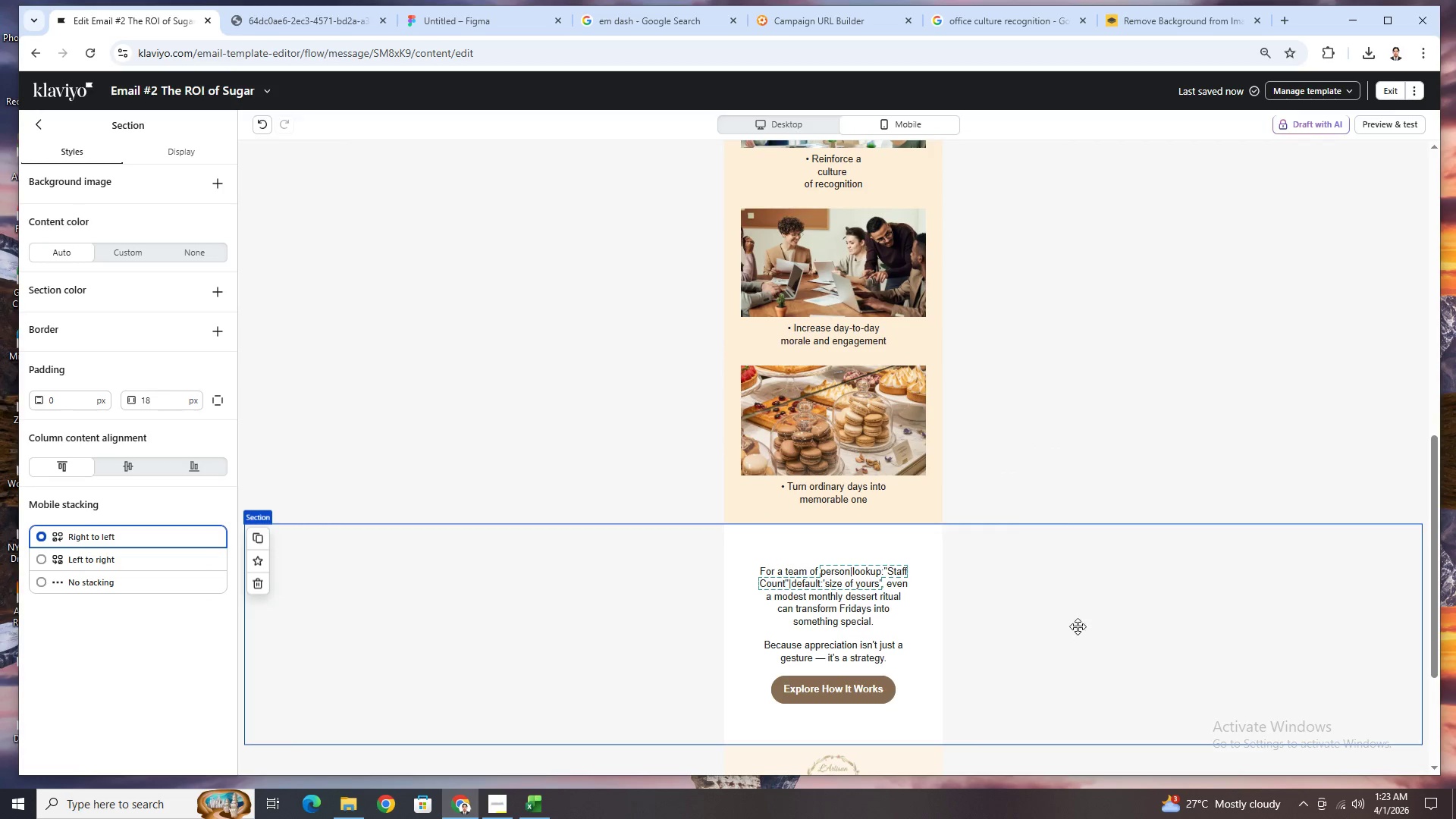 
left_click([1085, 654])
 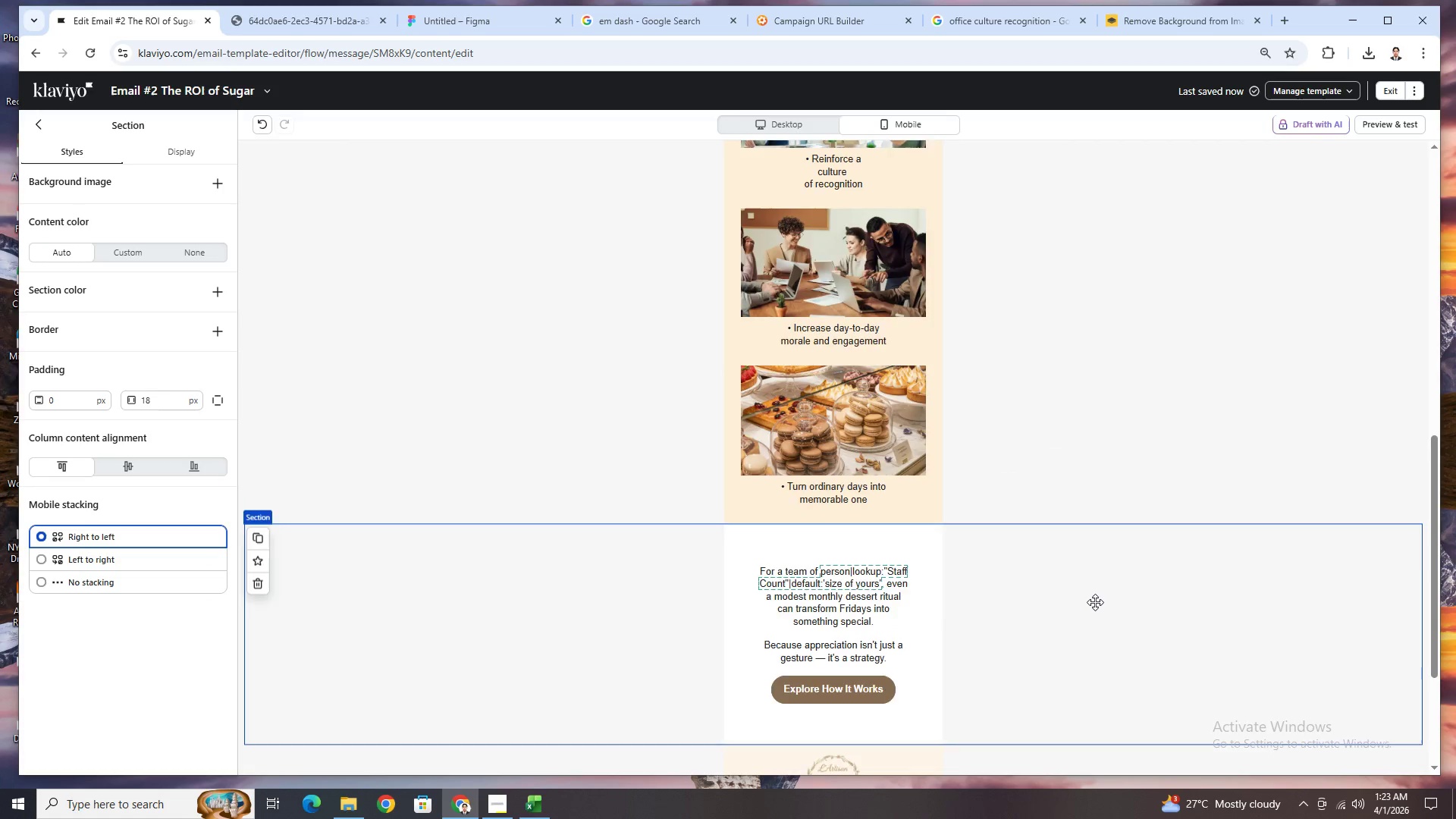 
scroll: coordinate [1095, 602], scroll_direction: up, amount: 5.0
 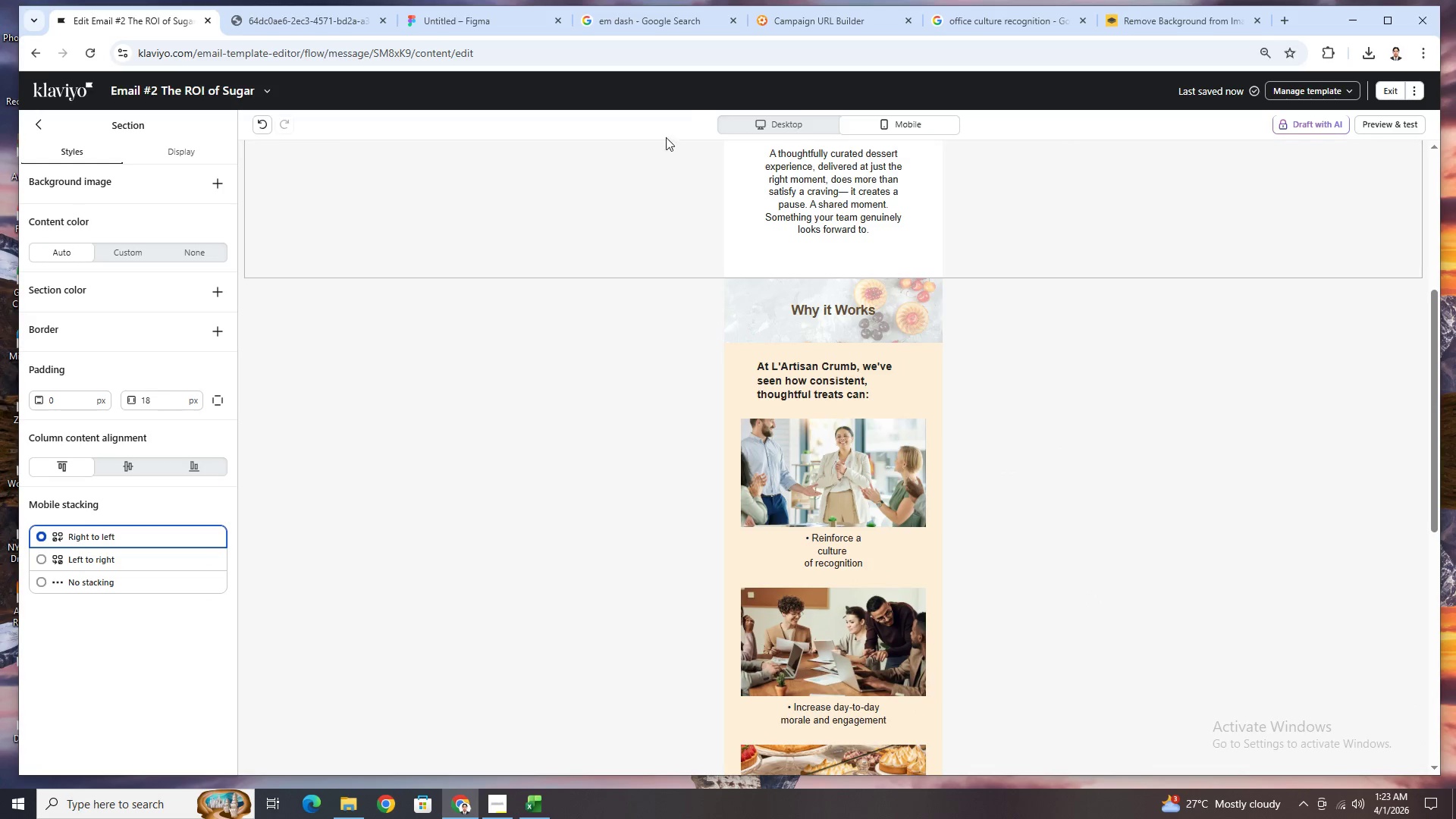 
left_click([745, 119])
 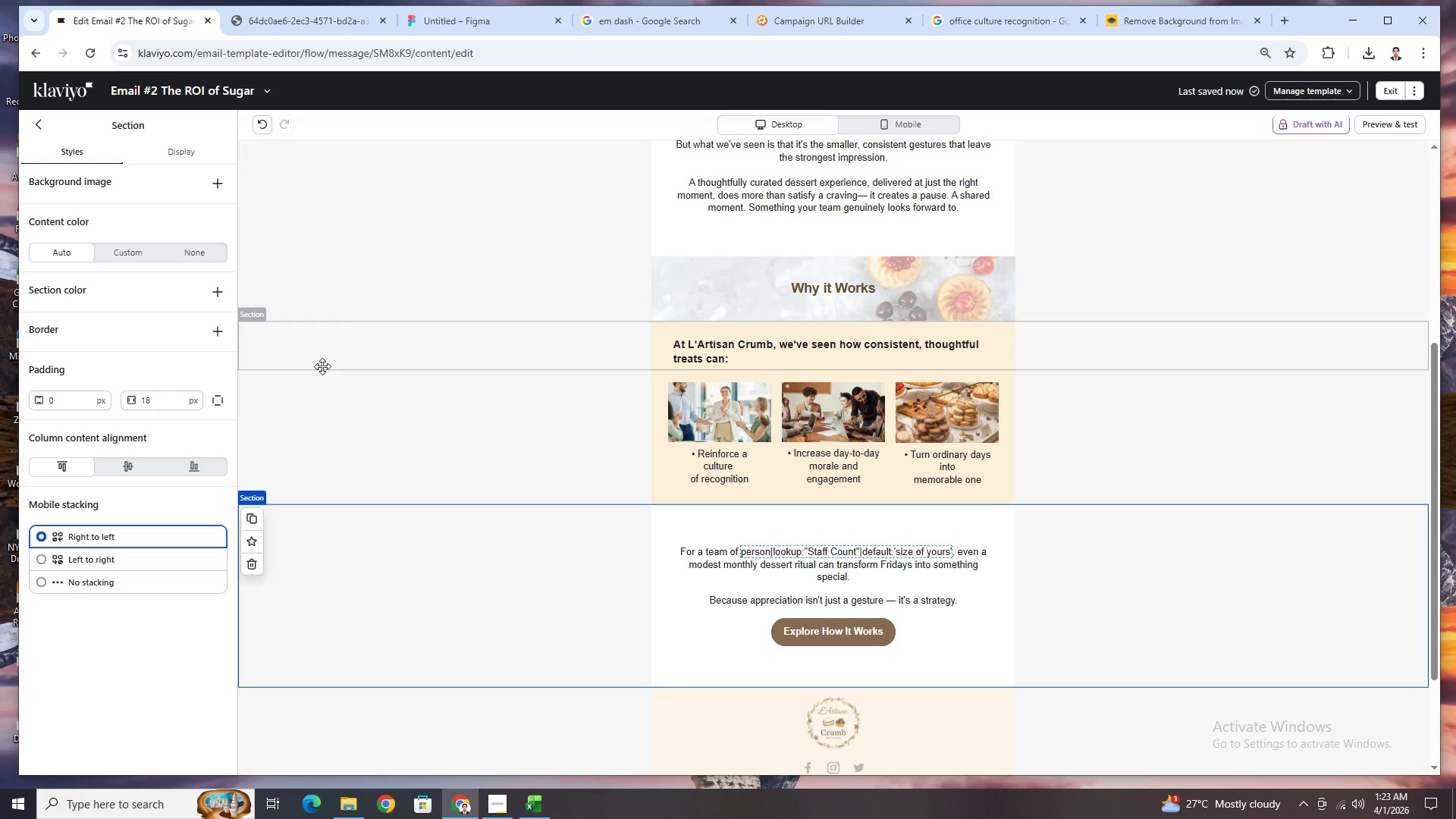 
left_click([340, 362])
 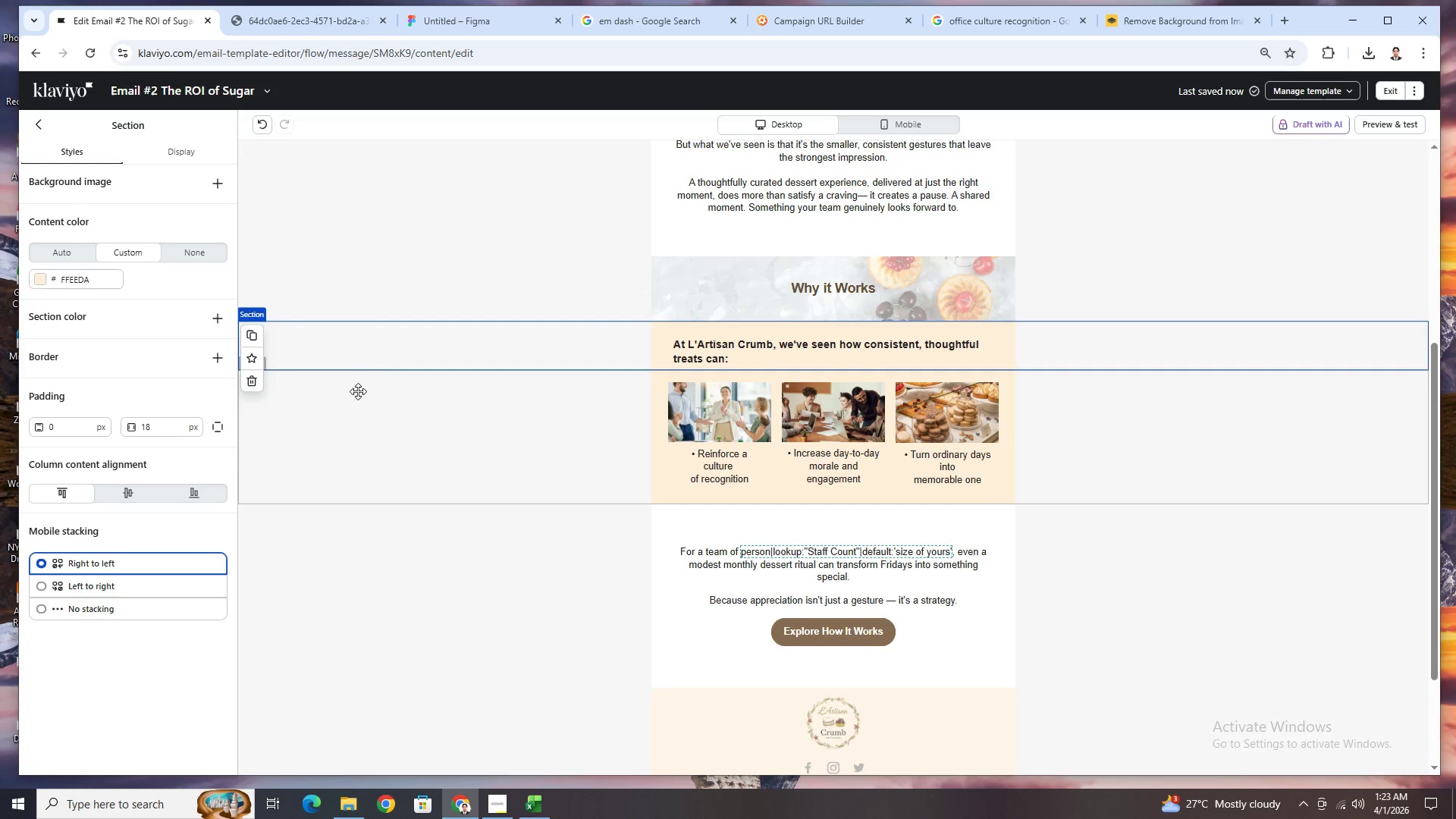 
left_click([359, 427])
 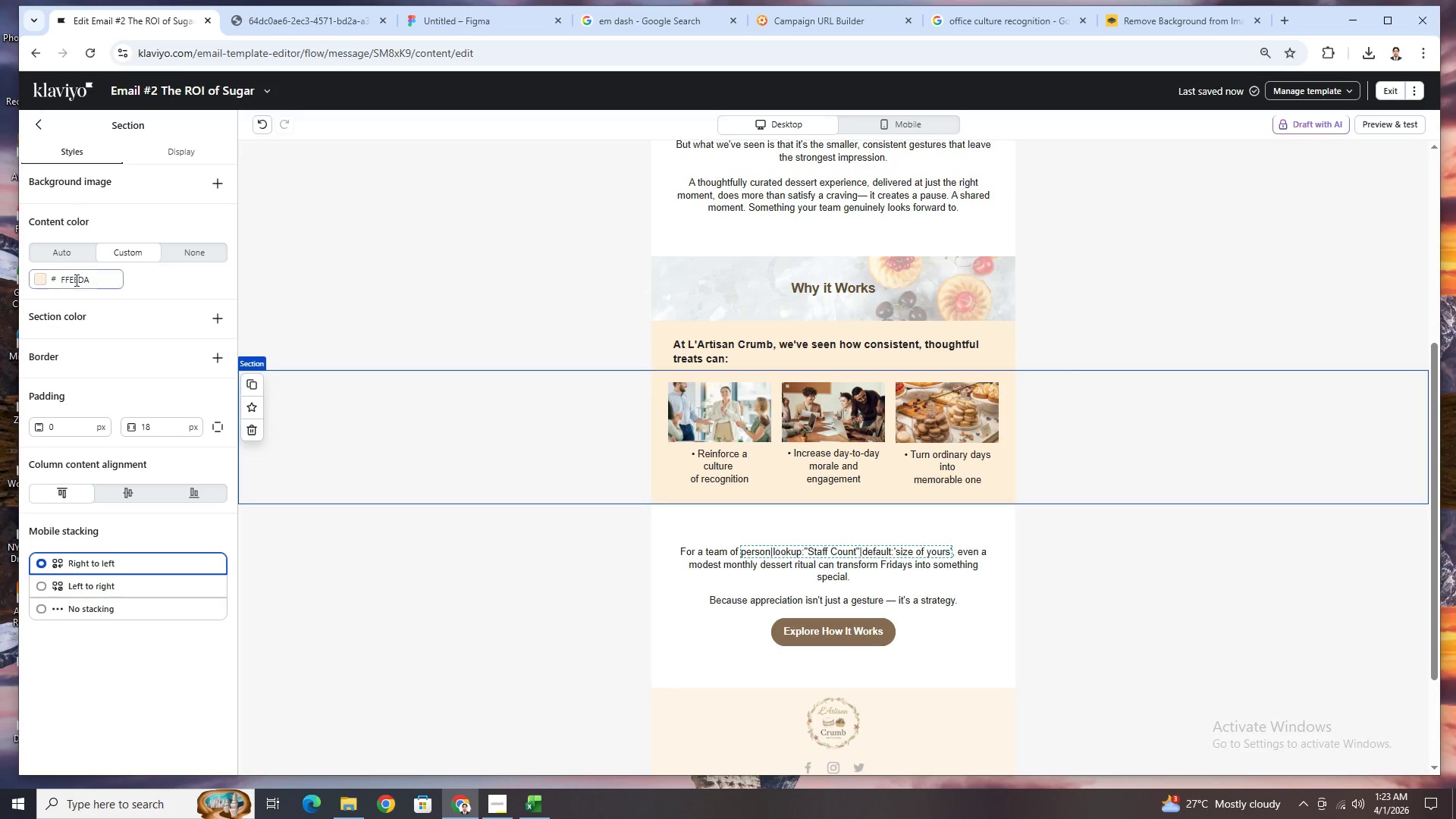 
left_click([35, 278])
 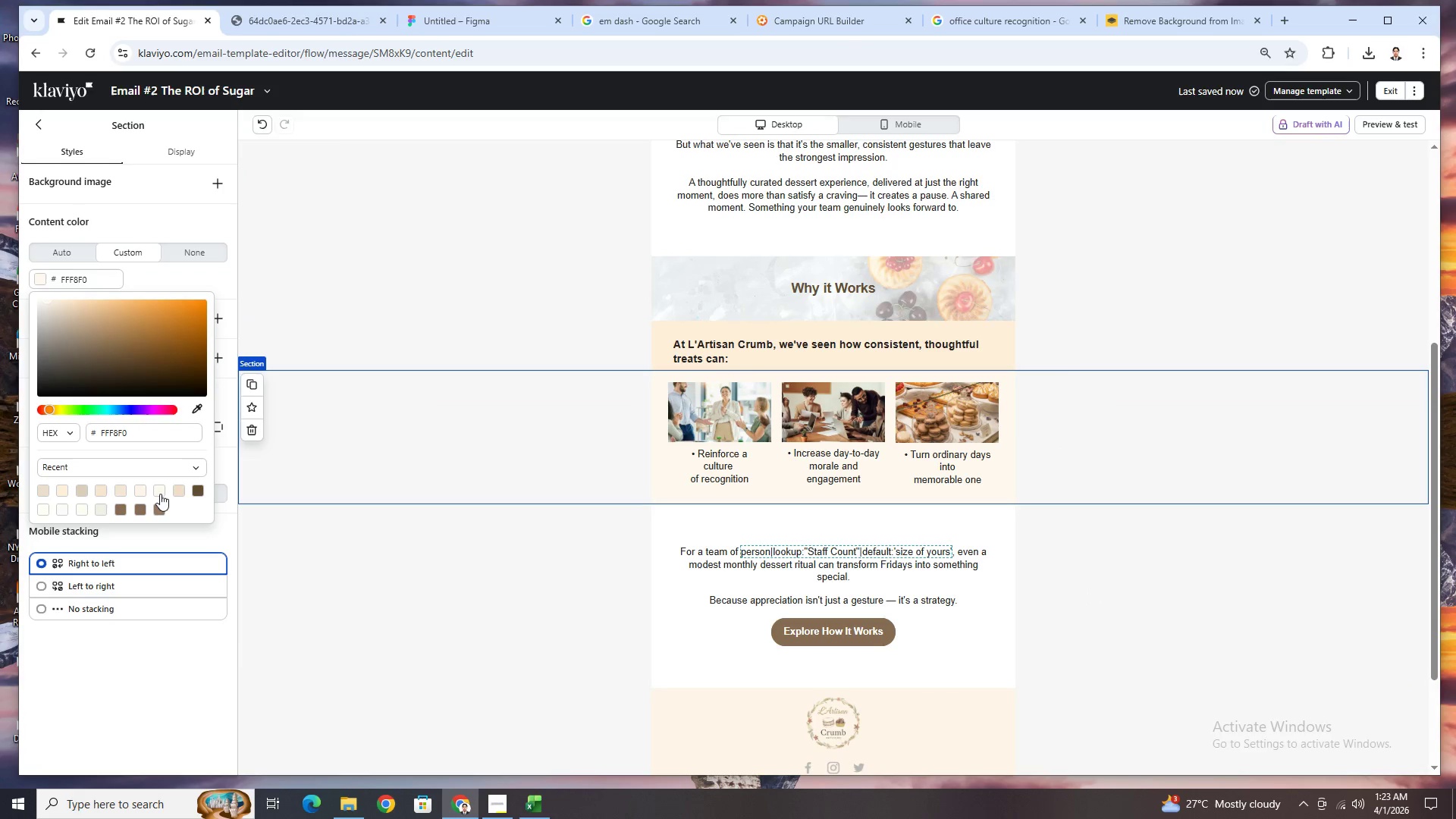 
left_click([567, 350])
 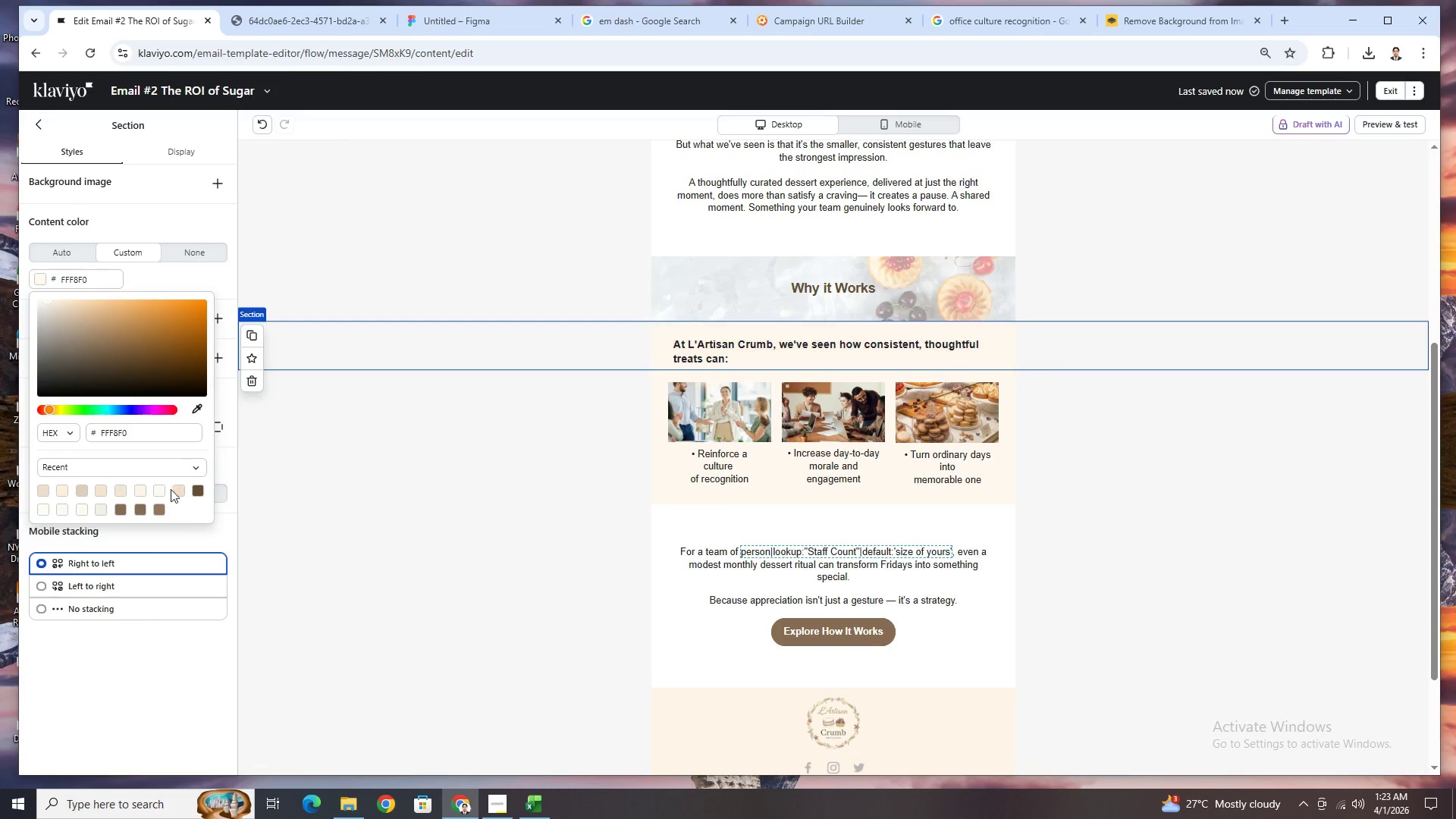 
left_click([1111, 573])
 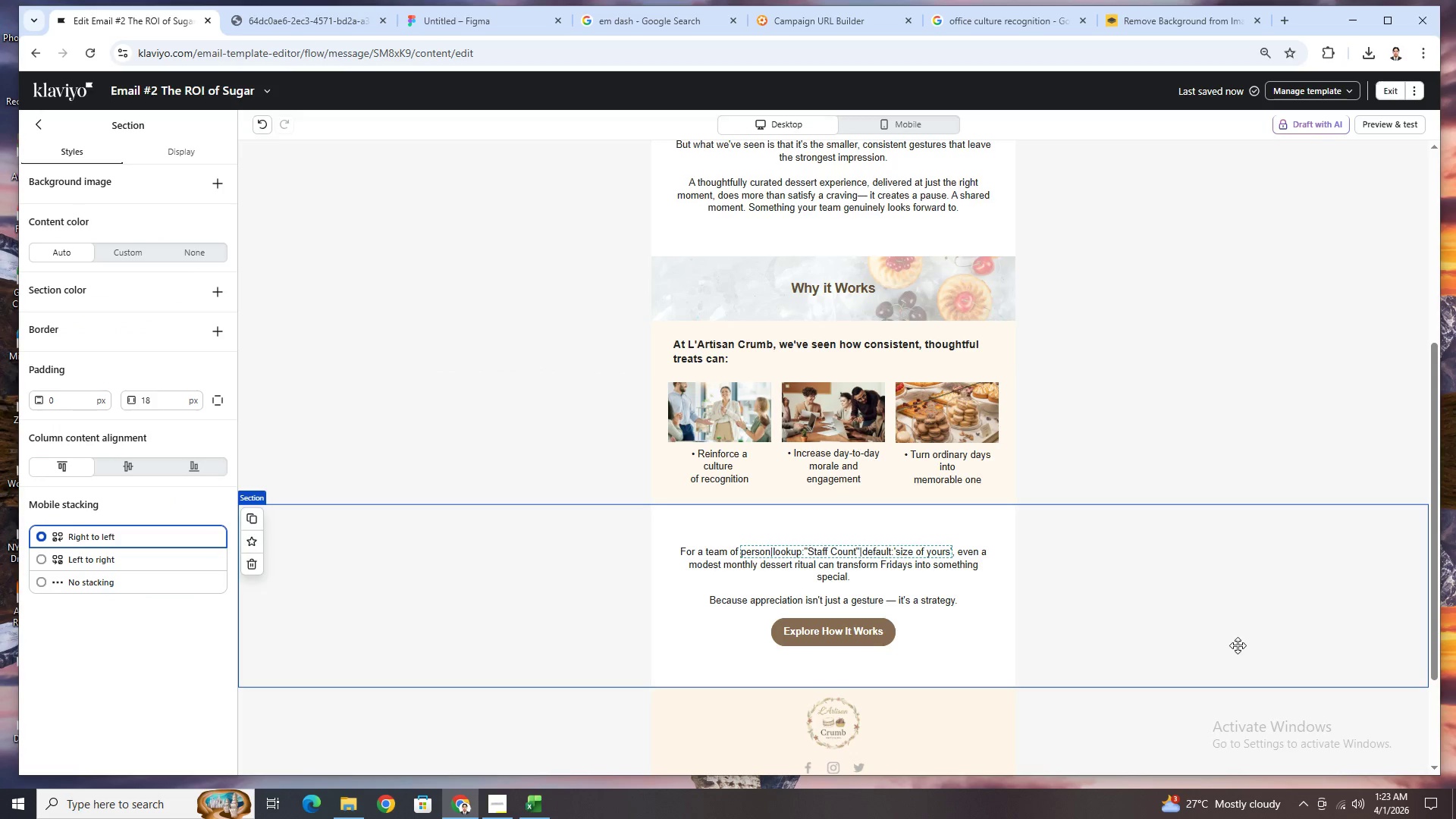 
scroll: coordinate [1235, 645], scroll_direction: up, amount: 1.0
 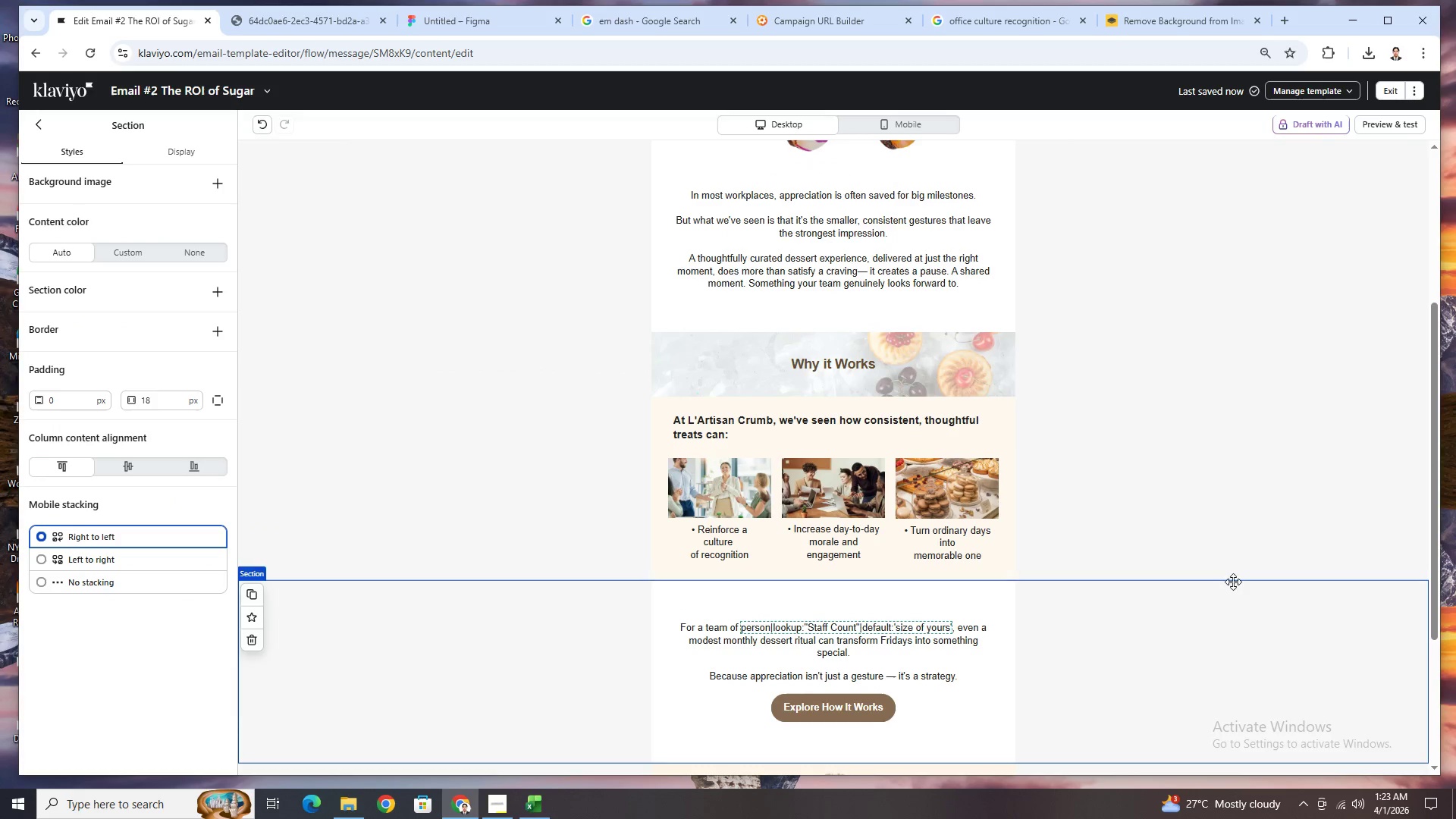 
left_click([1232, 505])
 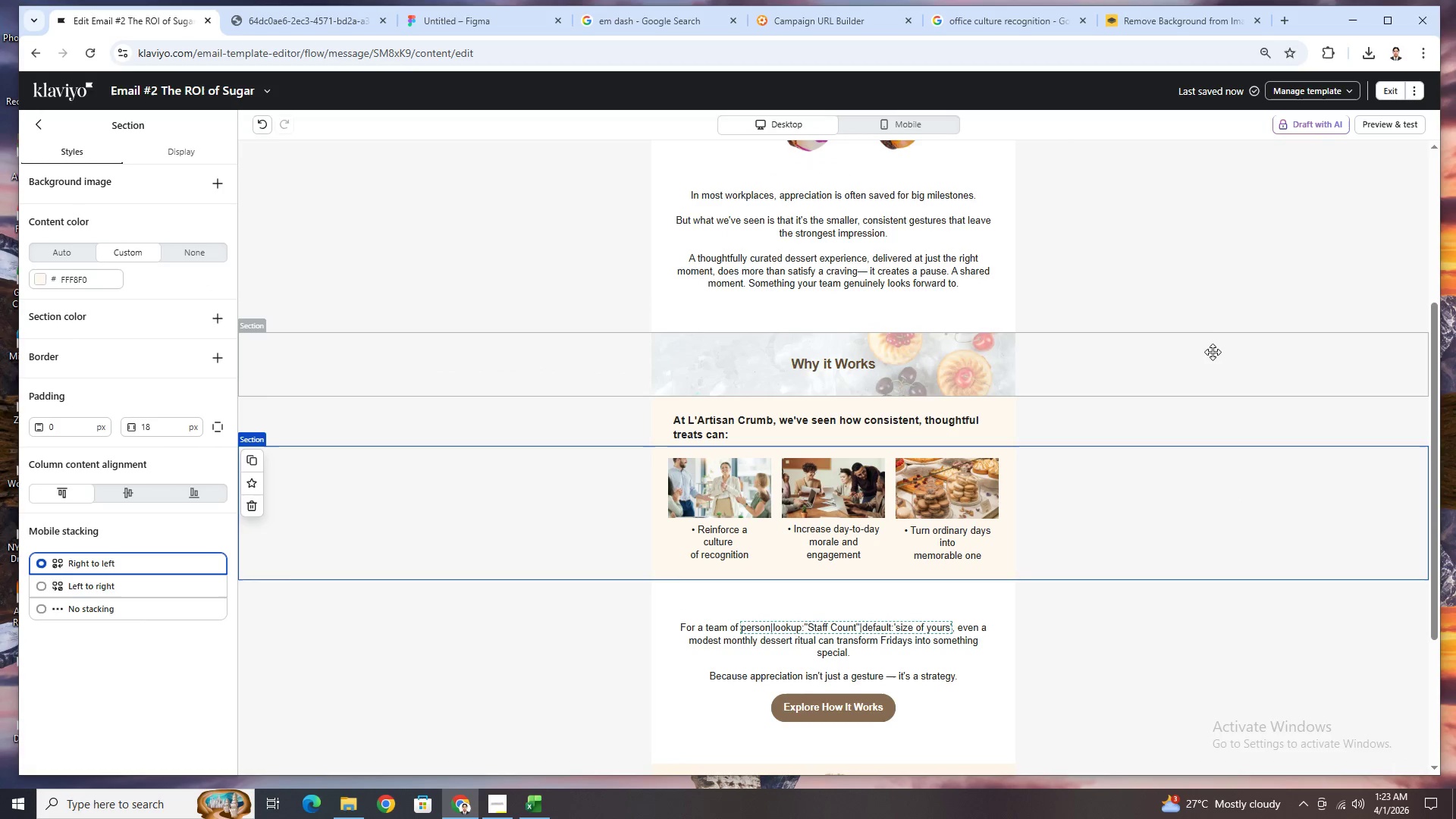 
left_click([1207, 333])
 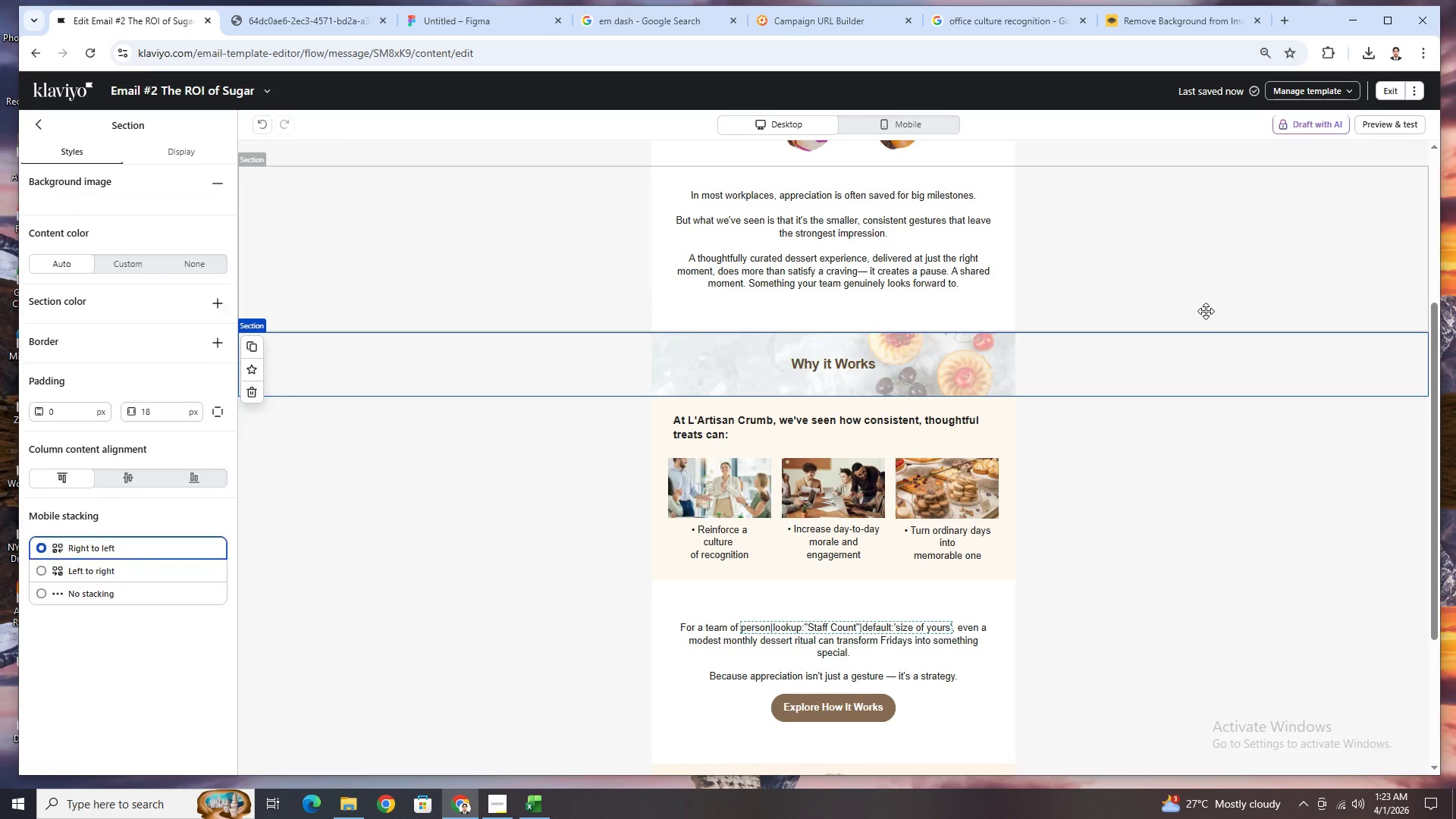 
scroll: coordinate [1206, 311], scroll_direction: up, amount: 3.0
 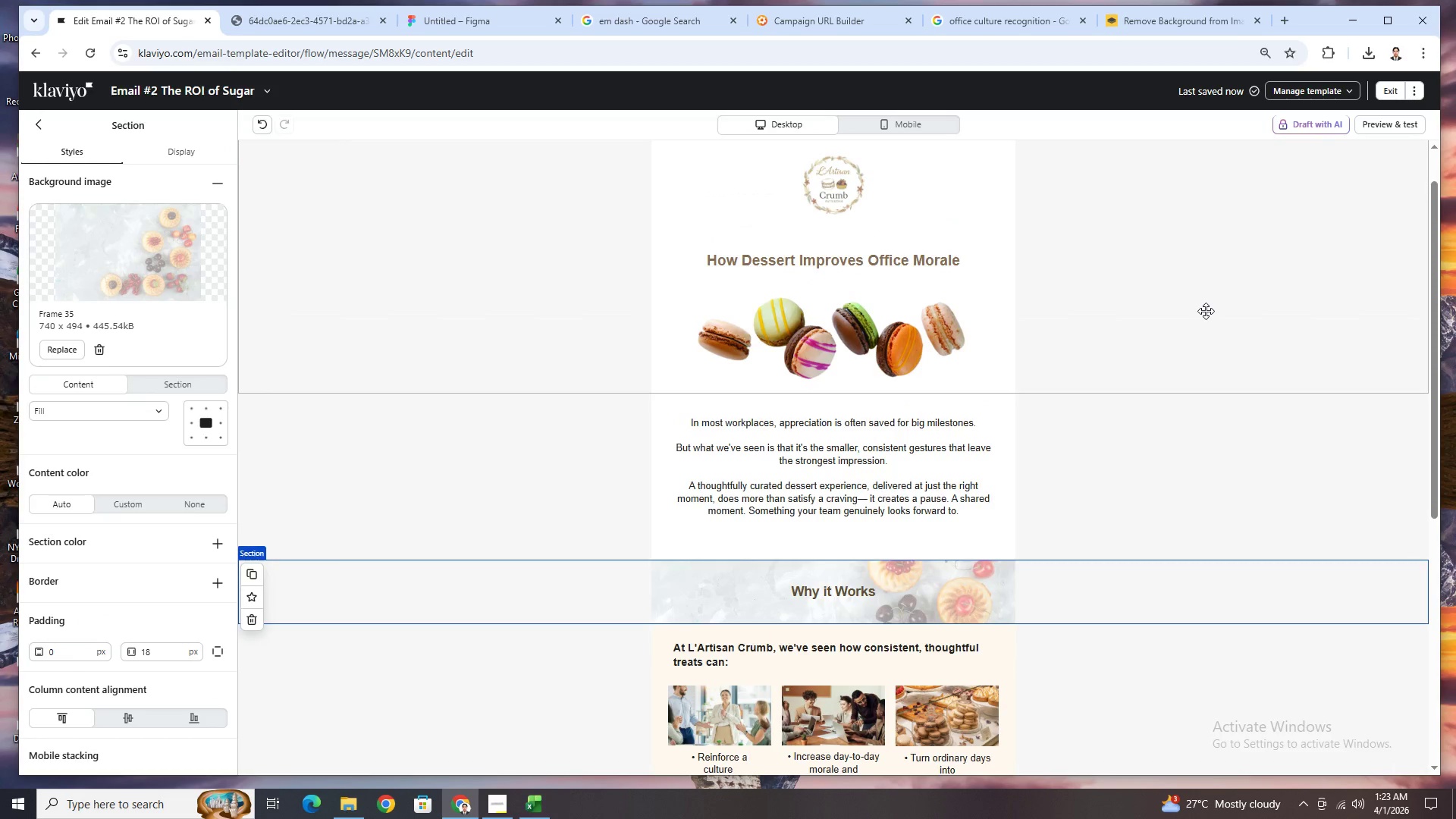 
scroll: coordinate [1206, 311], scroll_direction: down, amount: 2.0
 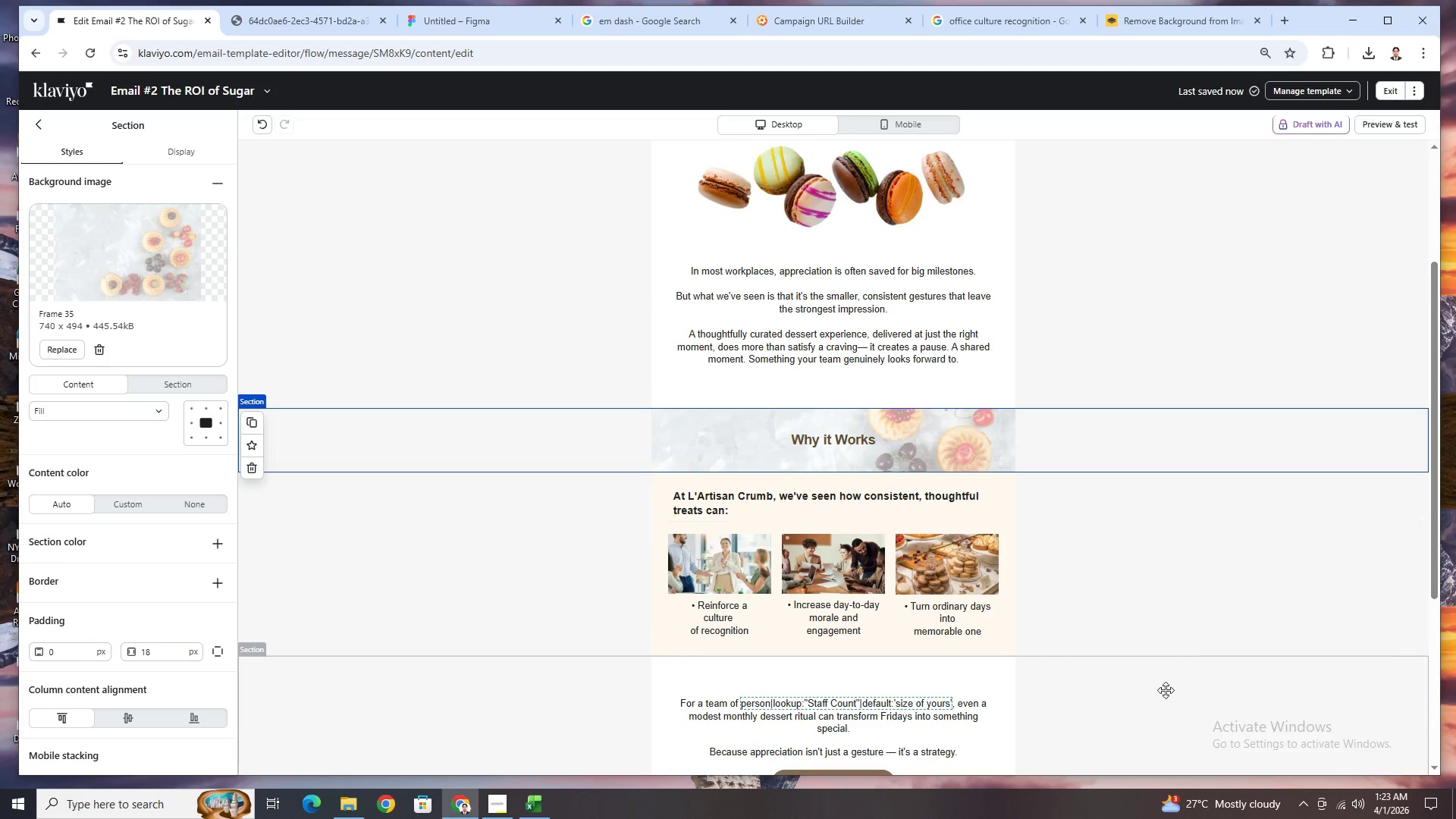 
left_click([1145, 694])
 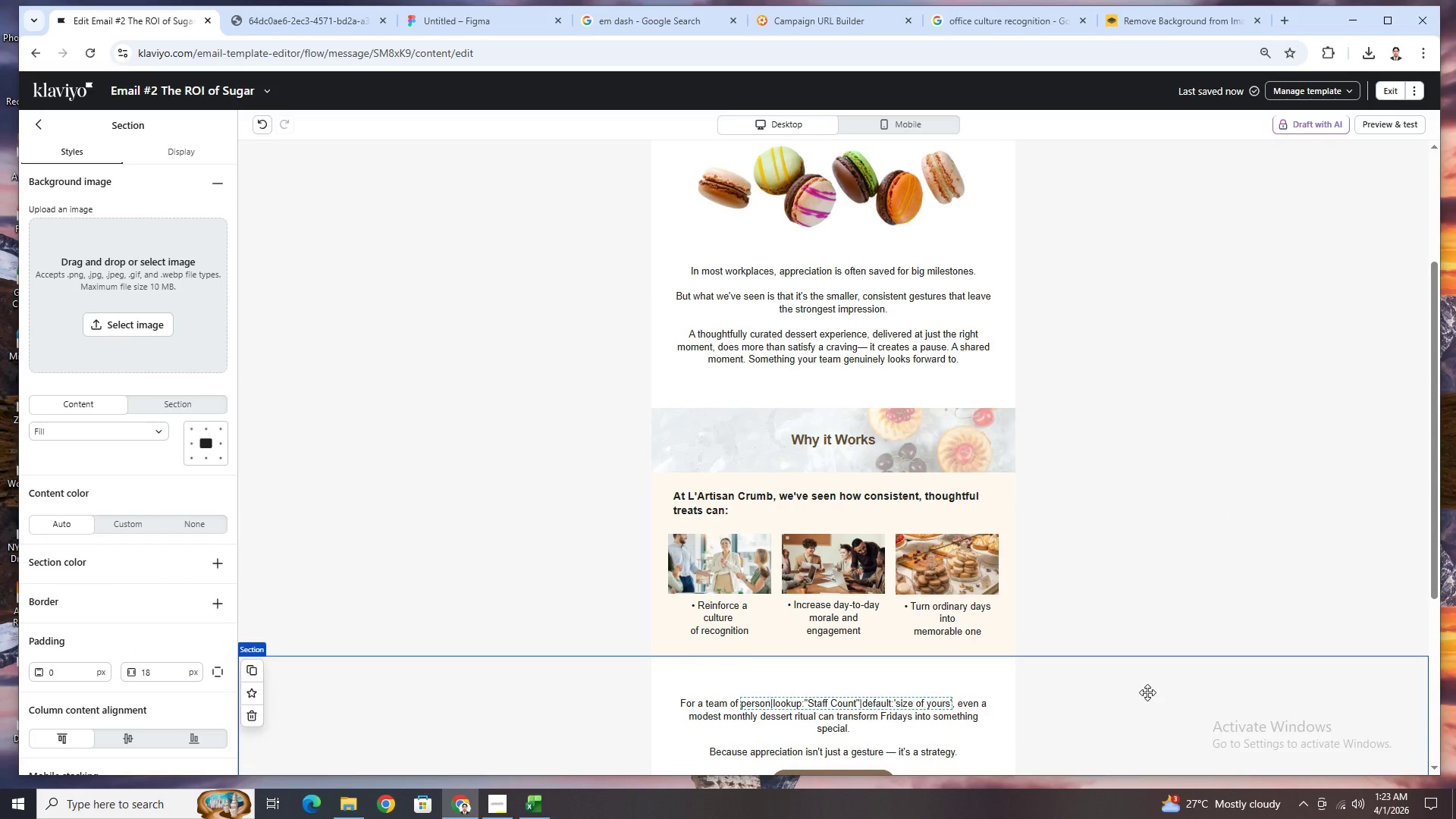 
scroll: coordinate [1150, 687], scroll_direction: down, amount: 3.0
 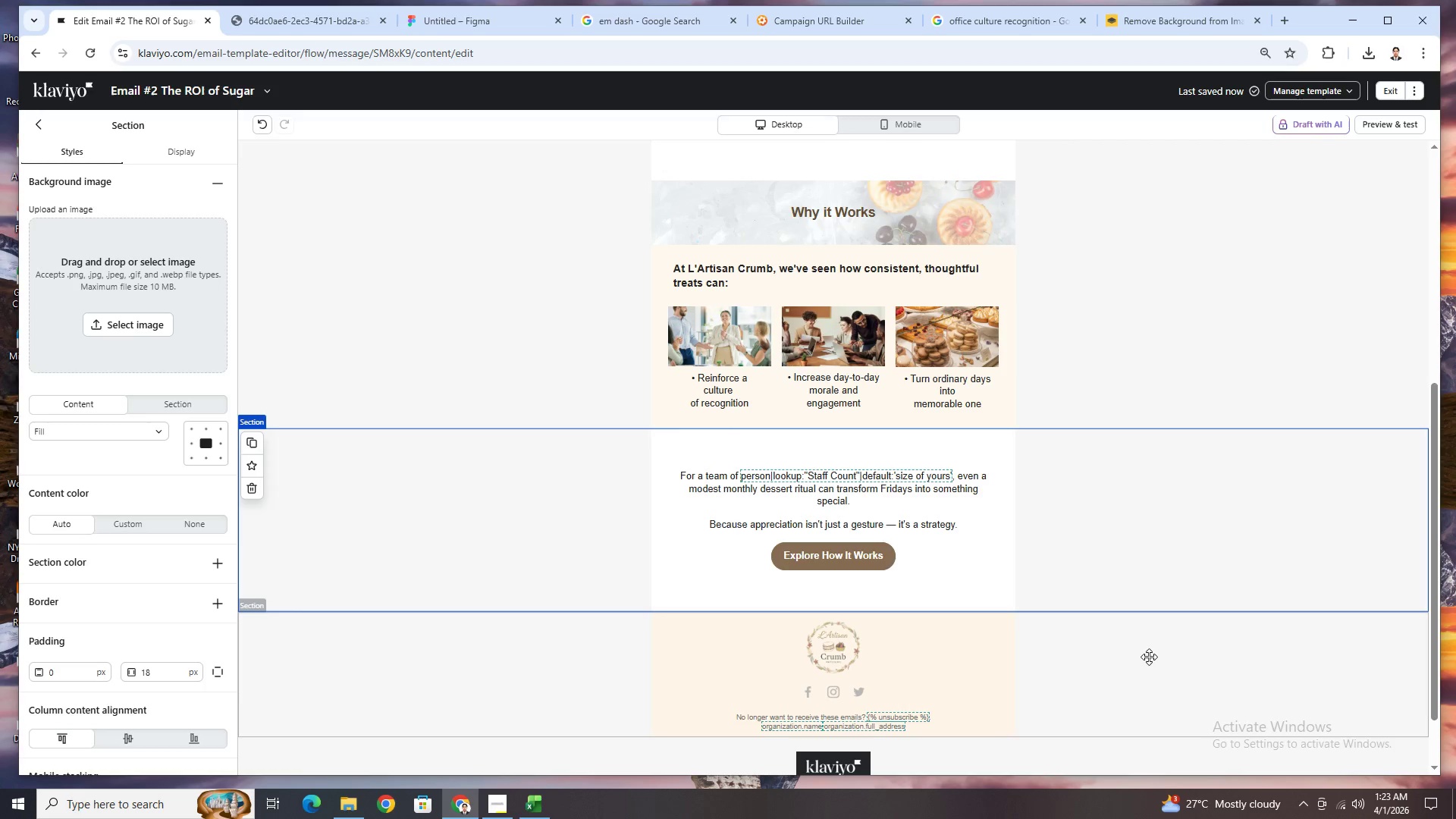 
left_click([1125, 695])
 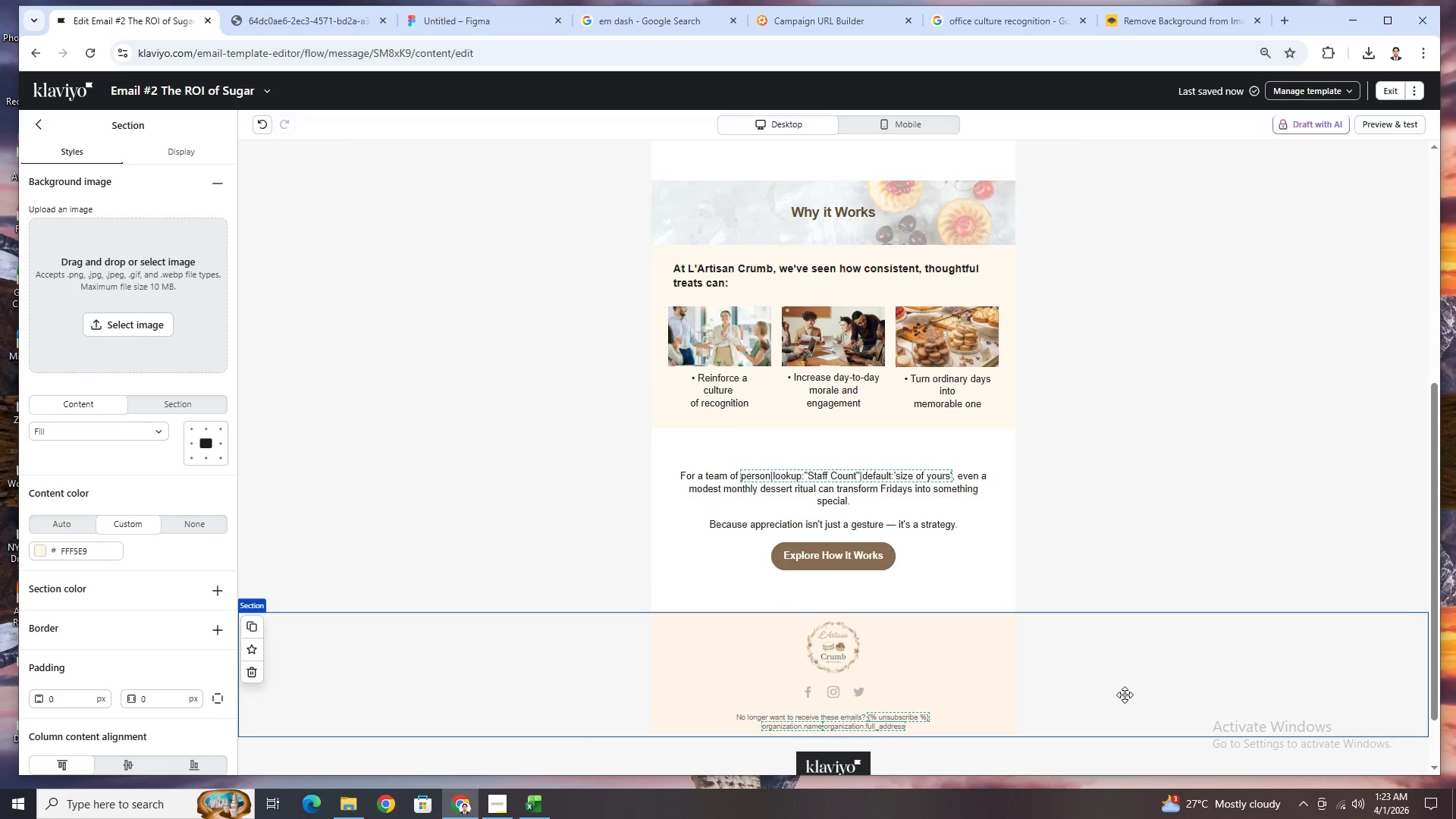 
hold_key(key=ControlLeft, duration=0.59)
scroll: coordinate [1125, 695], scroll_direction: down, amount: 4.0
 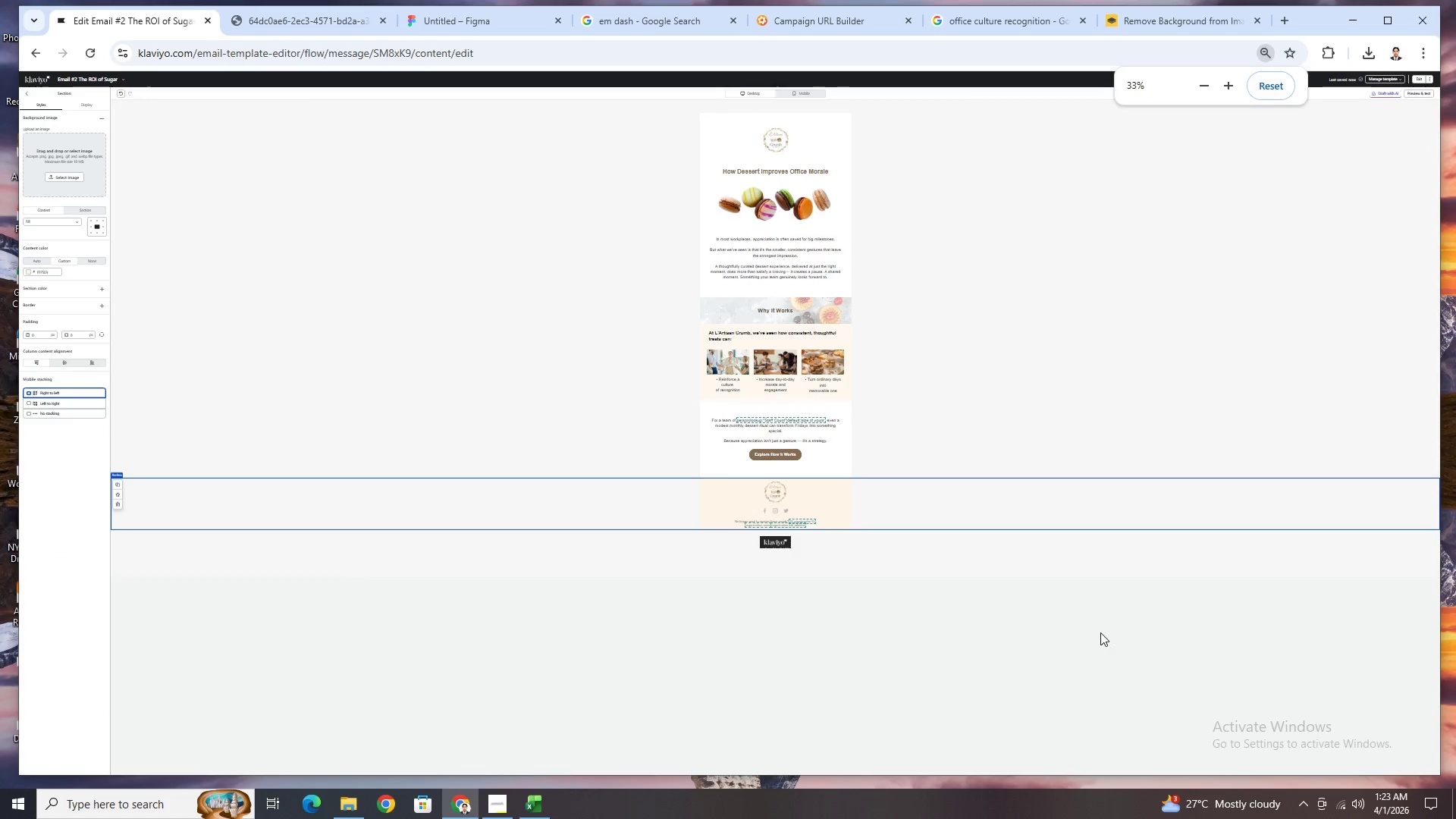 
hold_key(key=ControlLeft, duration=1.01)
scroll: coordinate [1032, 551], scroll_direction: up, amount: 1.0
 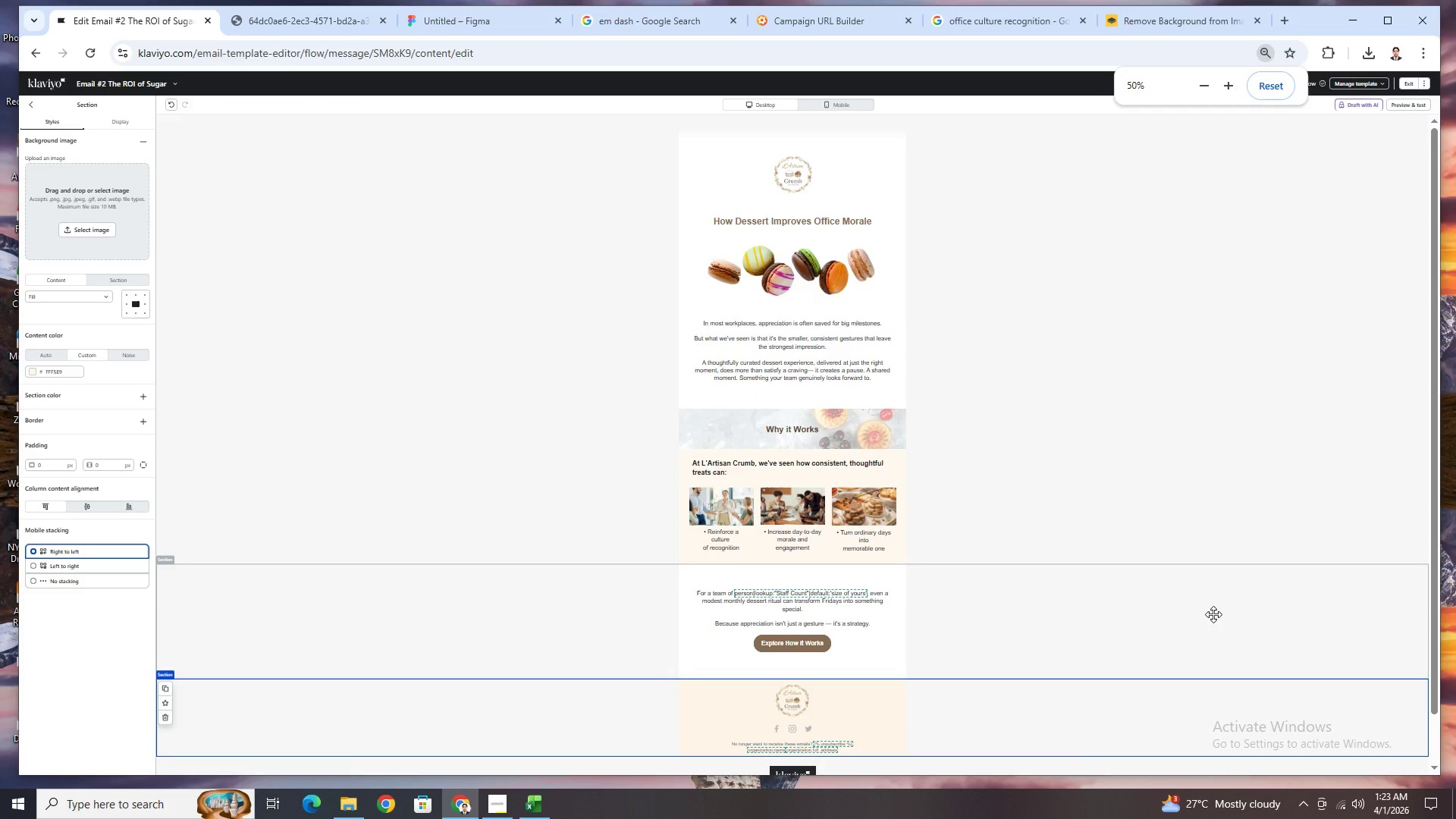 
scroll: coordinate [1213, 614], scroll_direction: down, amount: 1.0
 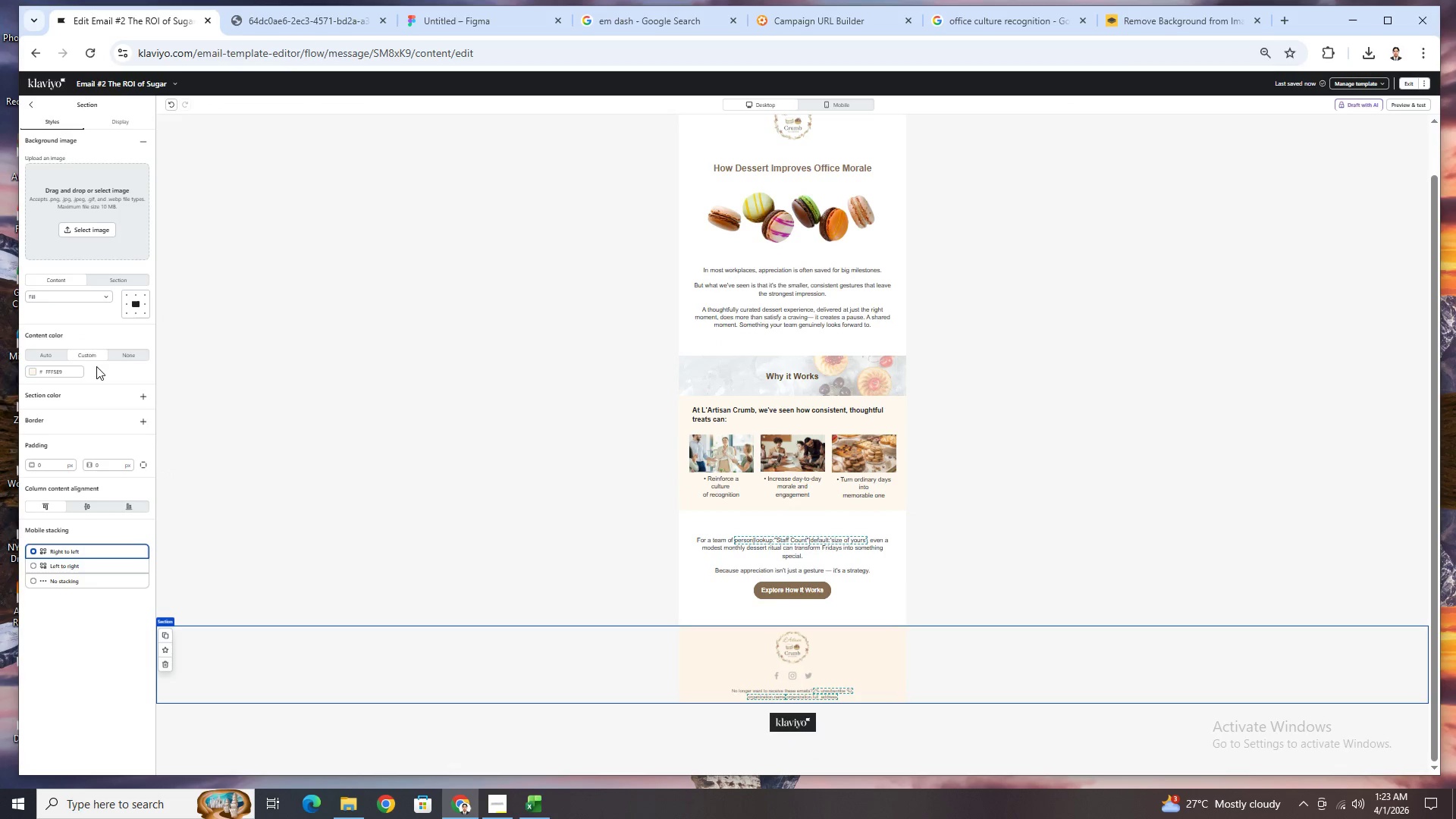 
double_click([75, 366])
 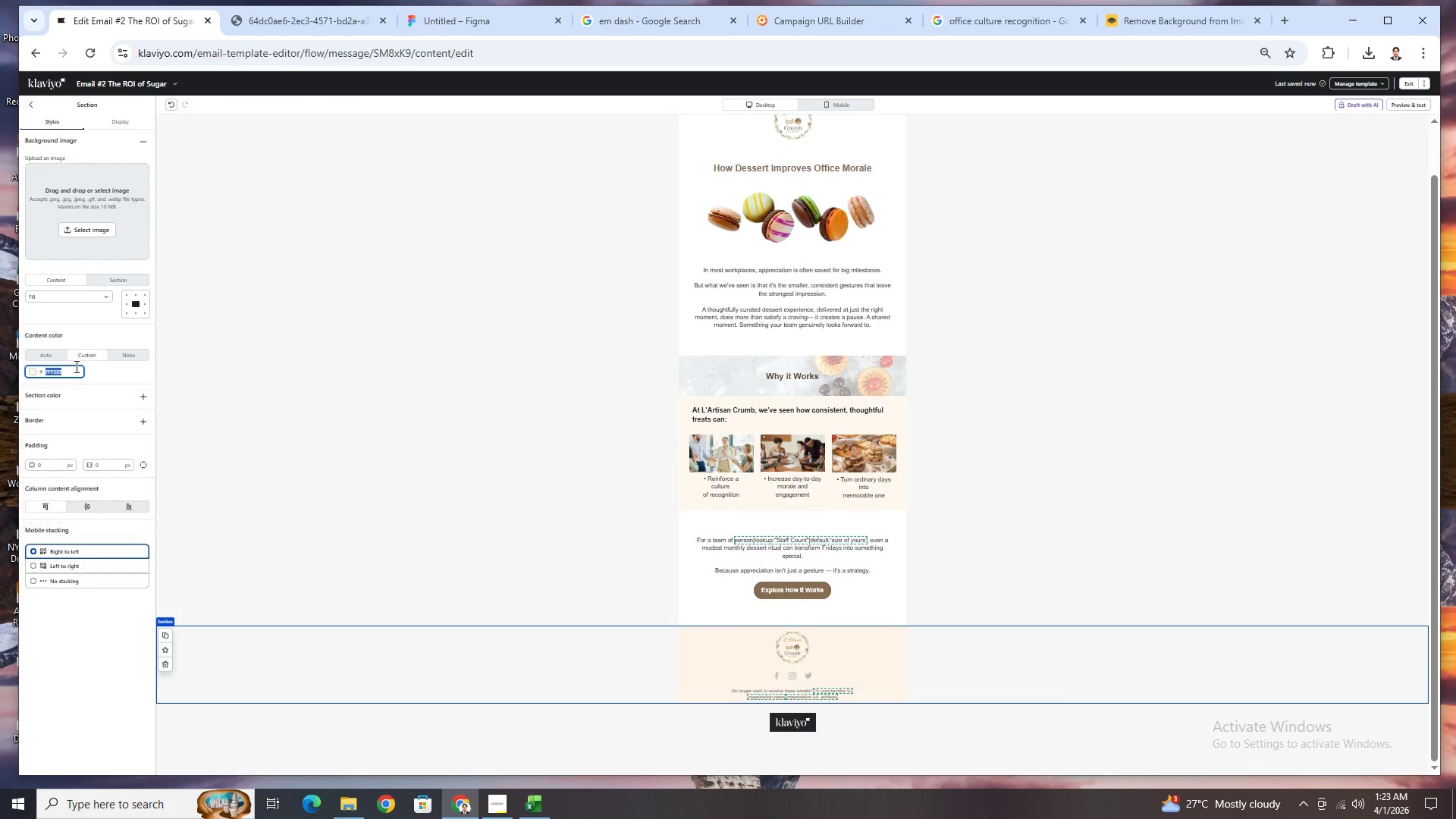 
key(Control+C)
 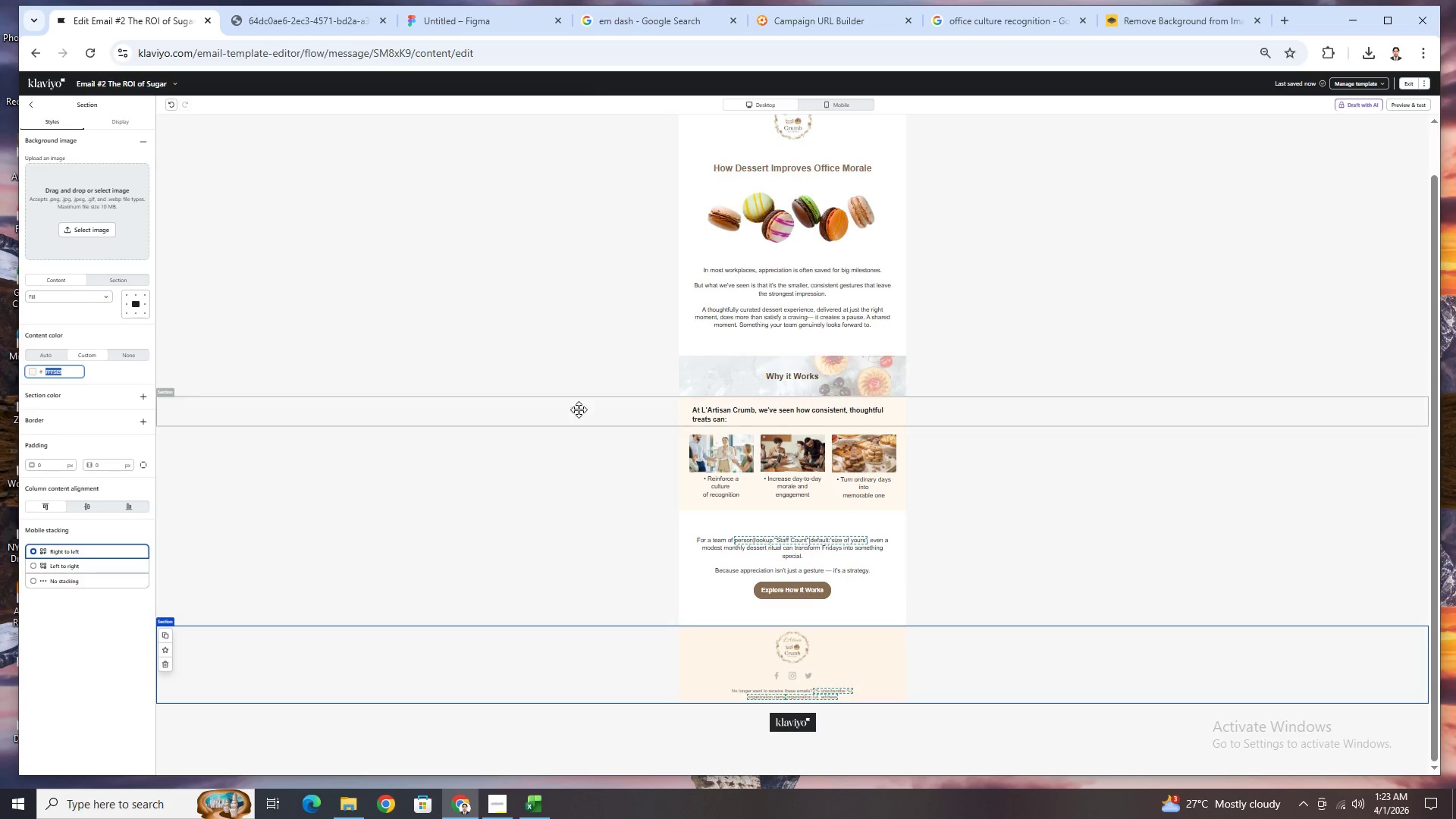 
left_click([579, 424])
 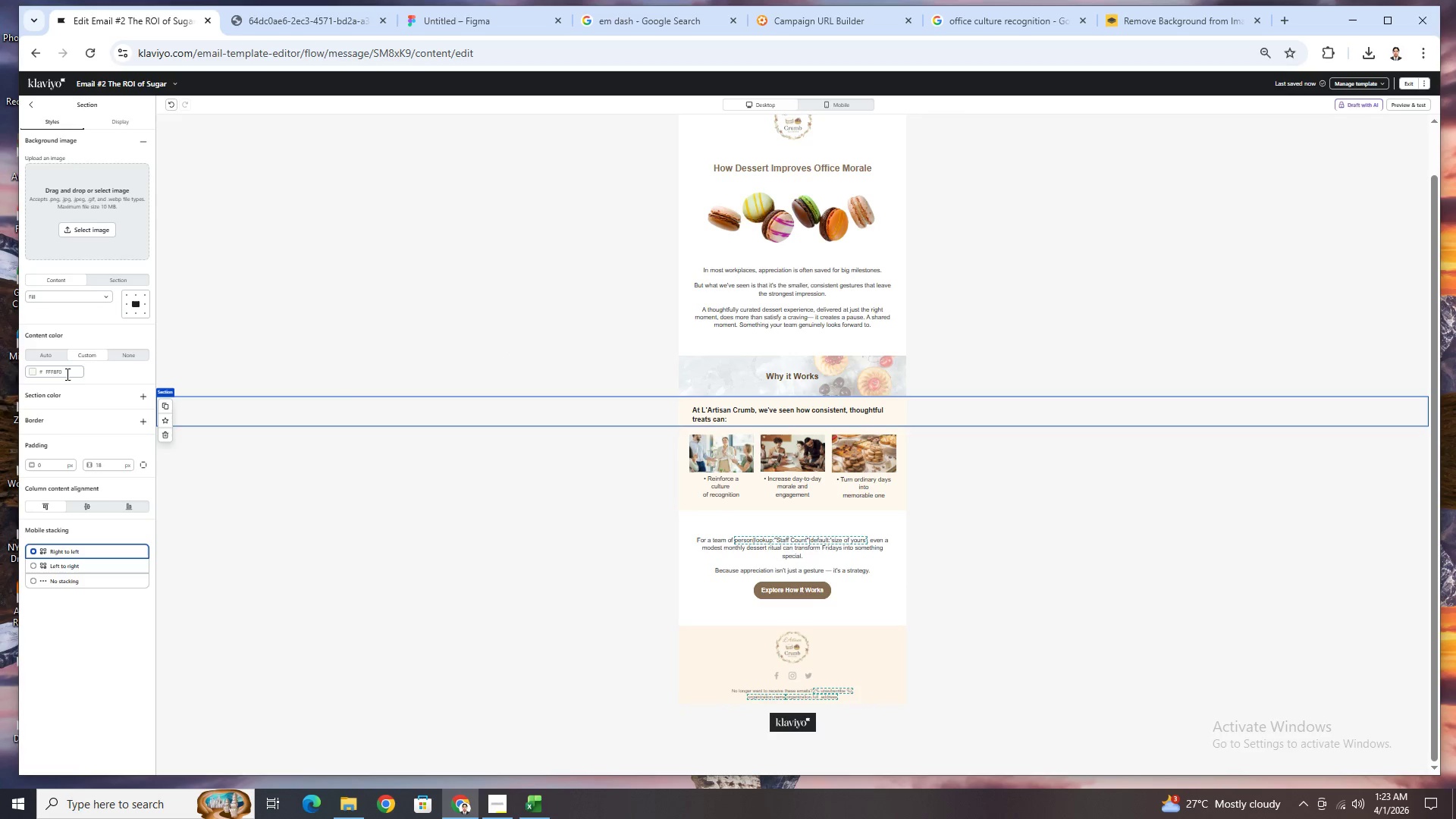 
double_click([67, 374])
 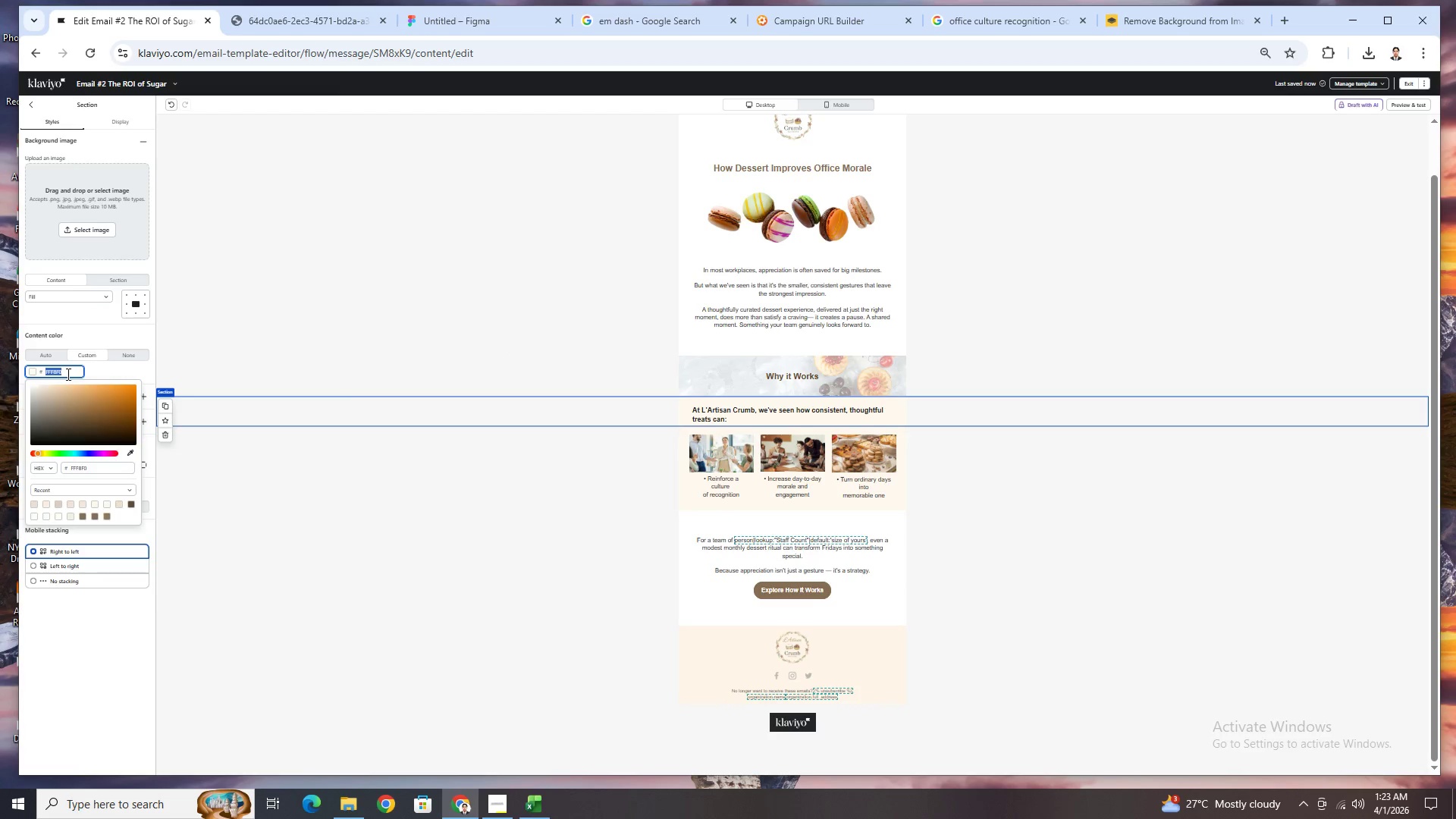 
key(Control+ControlLeft)
 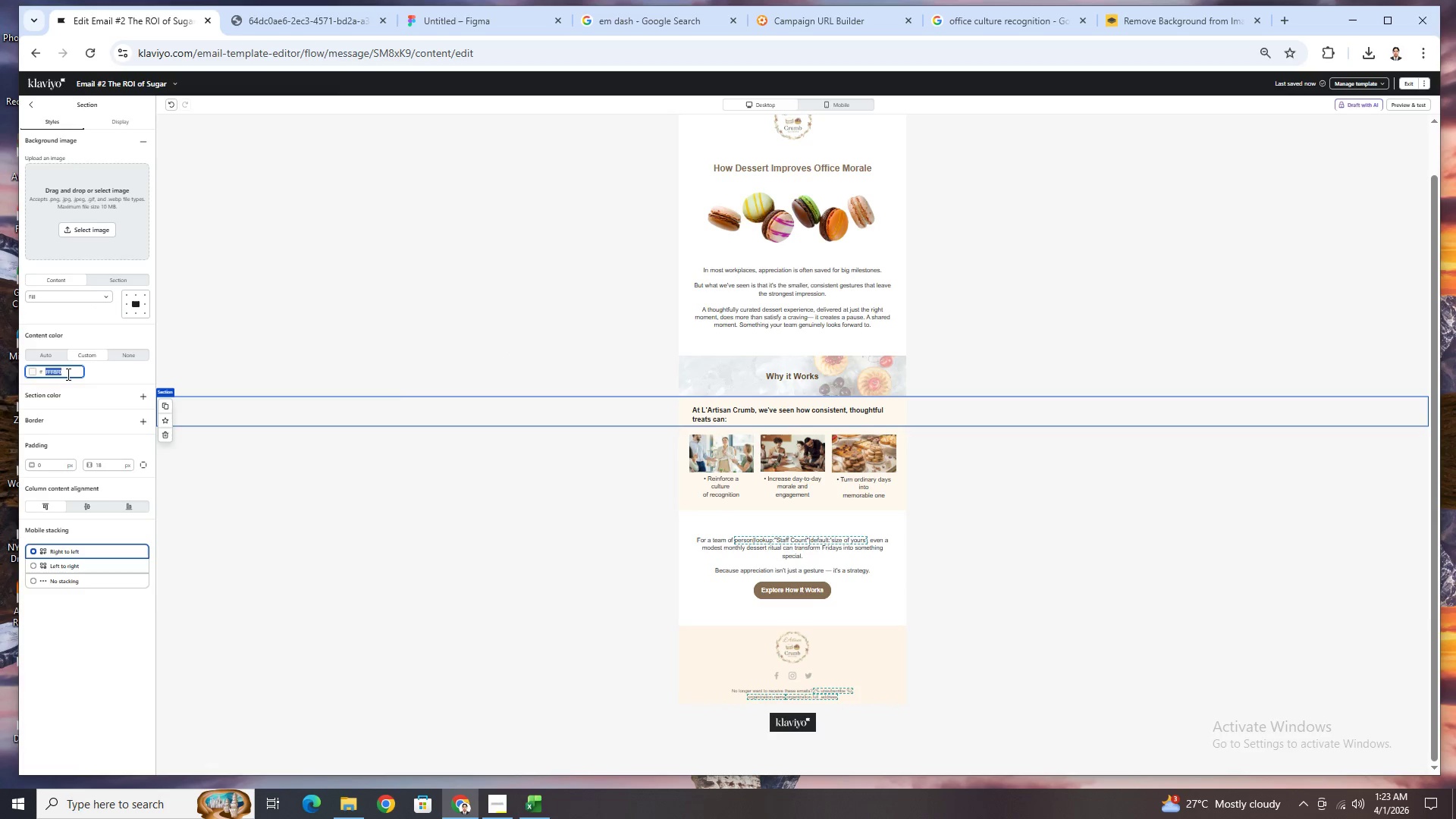 
key(Control+V)
 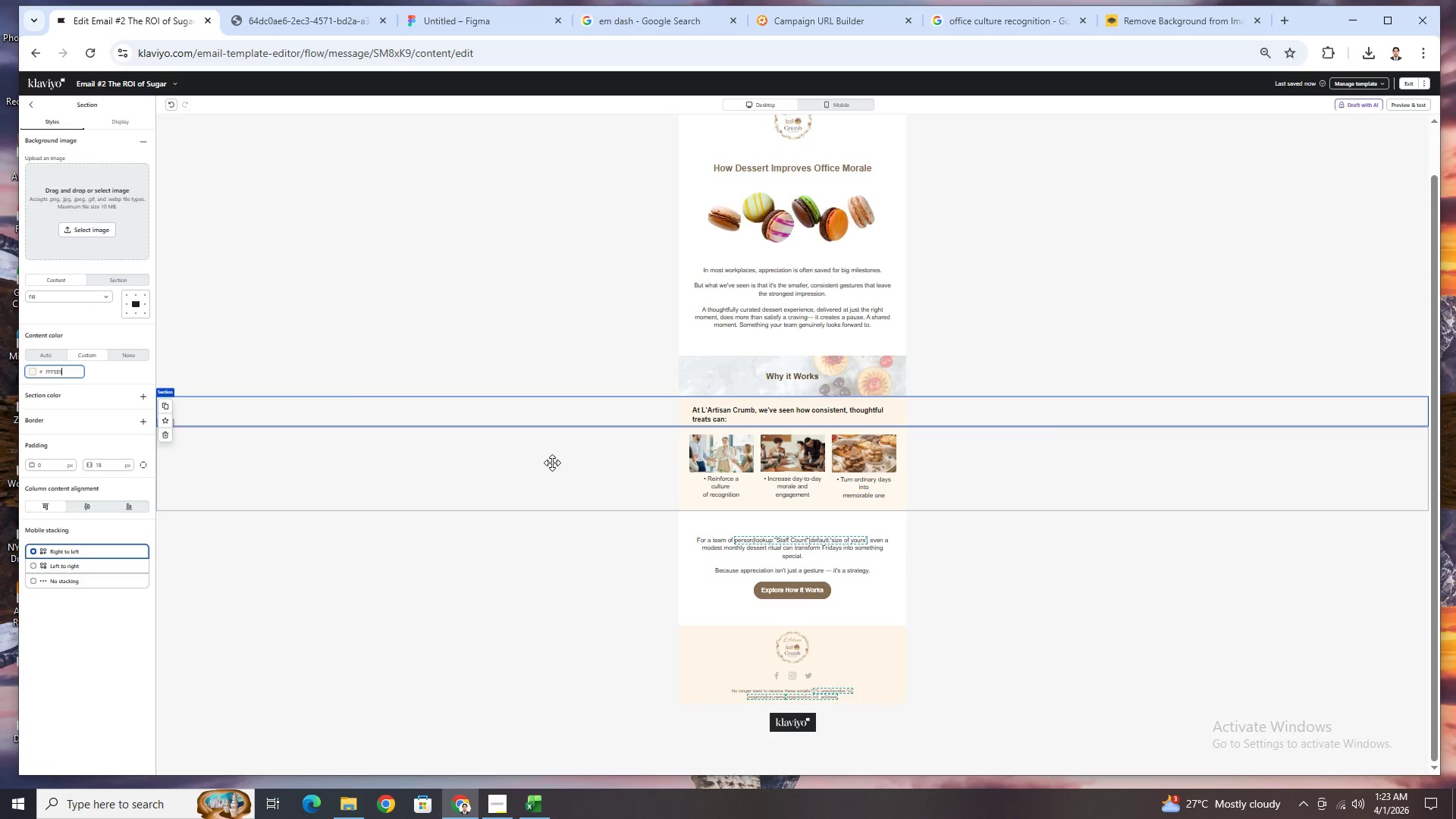 
left_click([559, 464])
 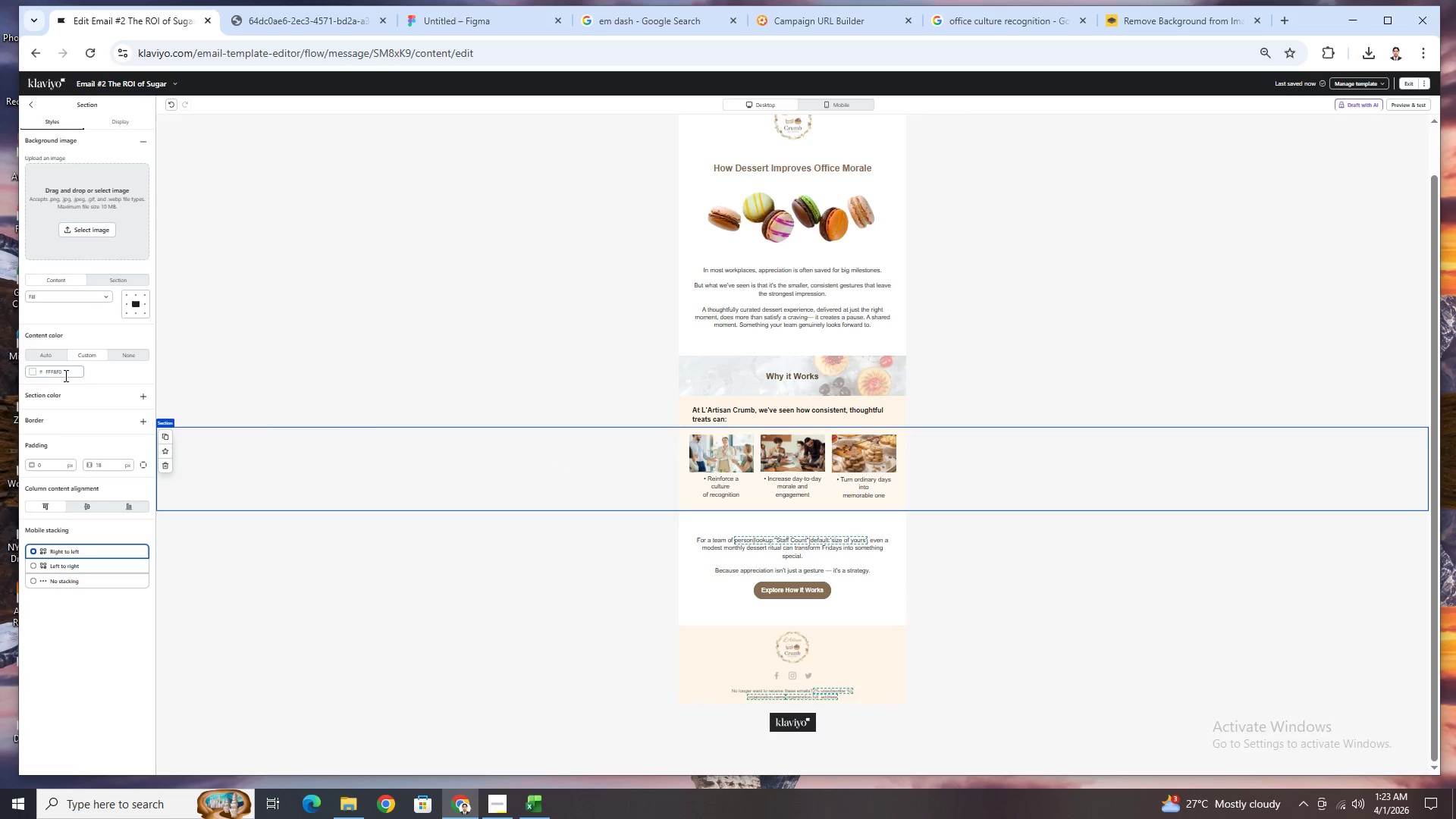 
double_click([65, 375])
 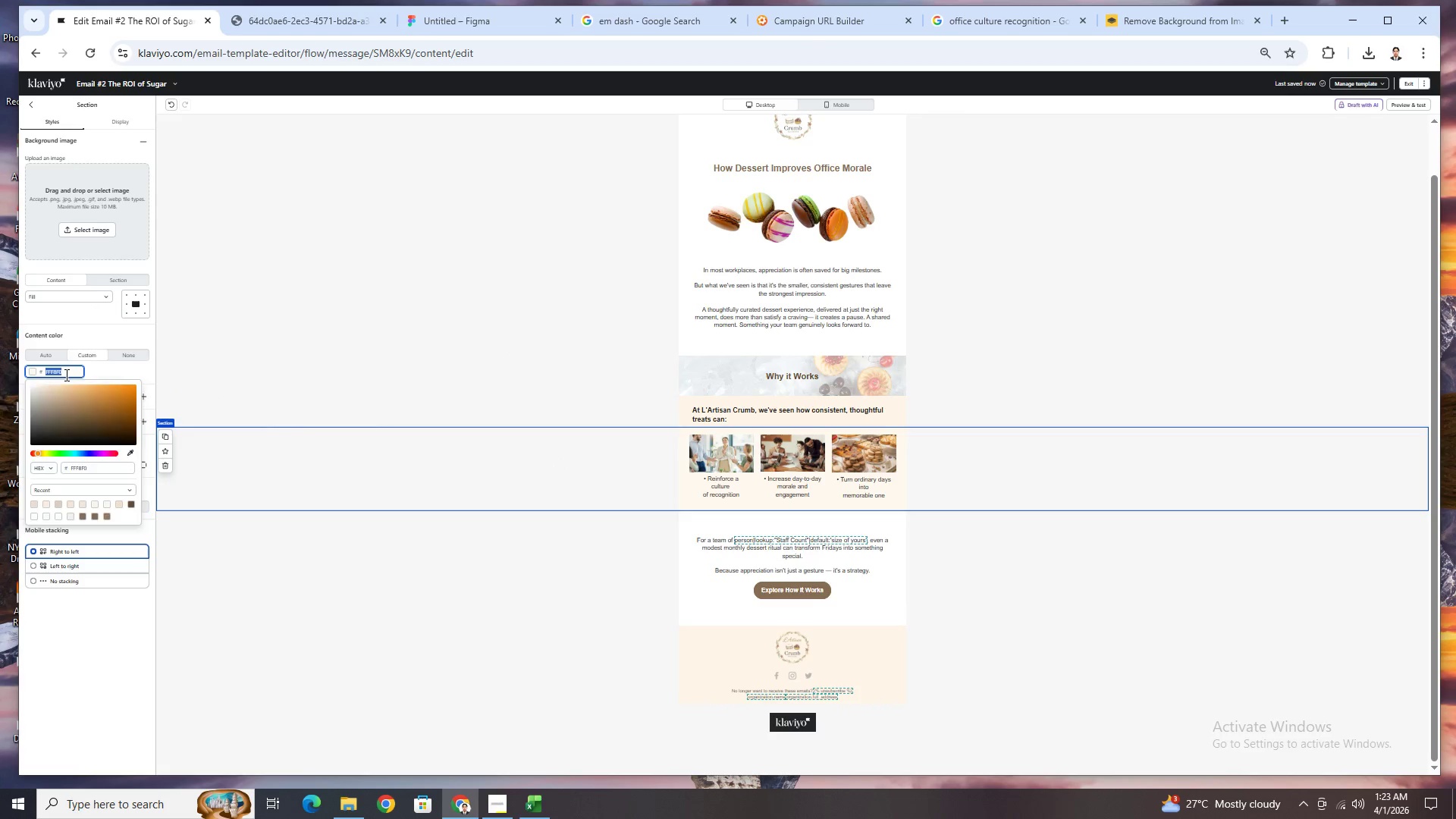 
key(Control+ControlLeft)
 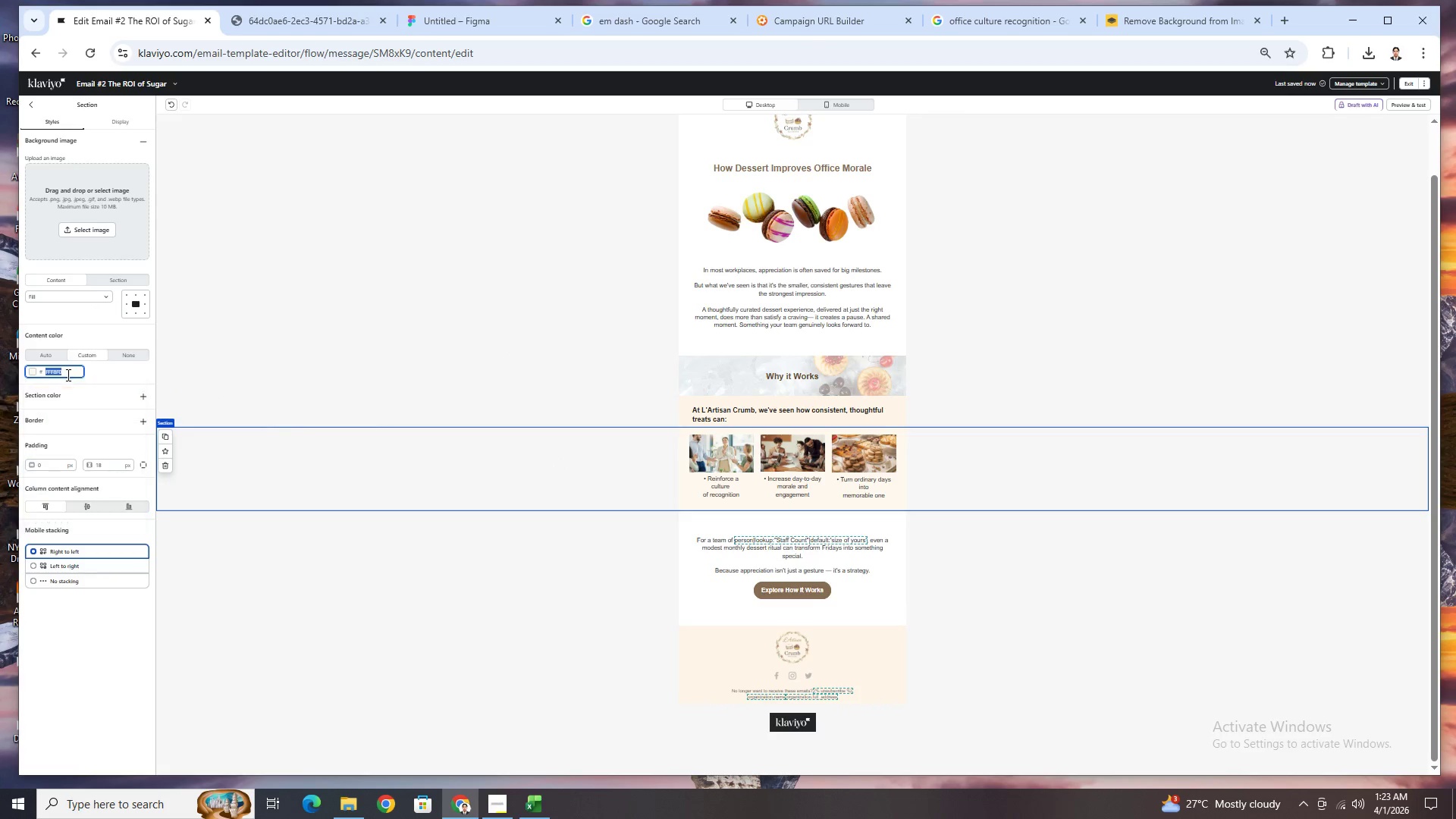 
key(Control+V)
 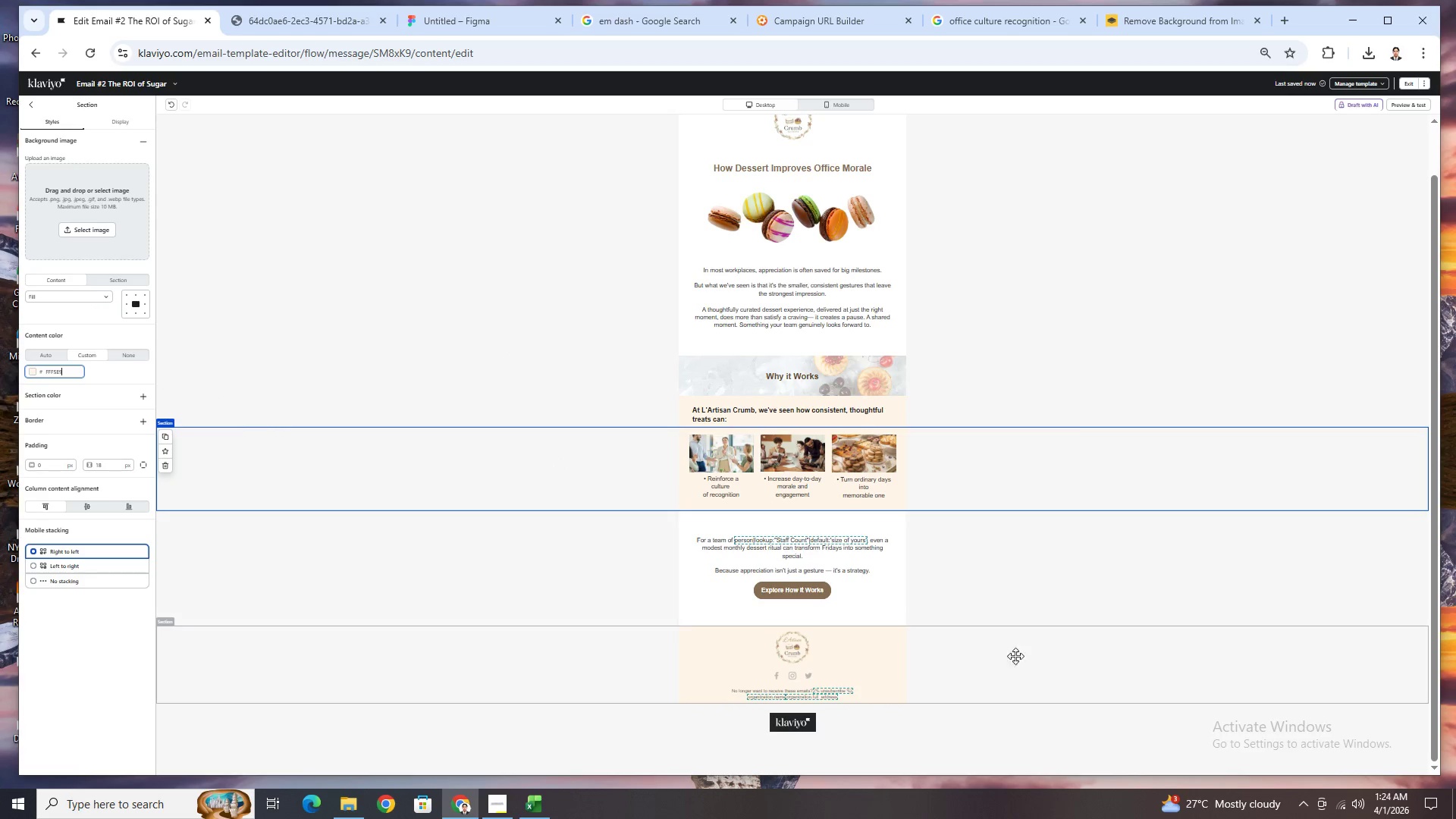 
left_click([1097, 667])
 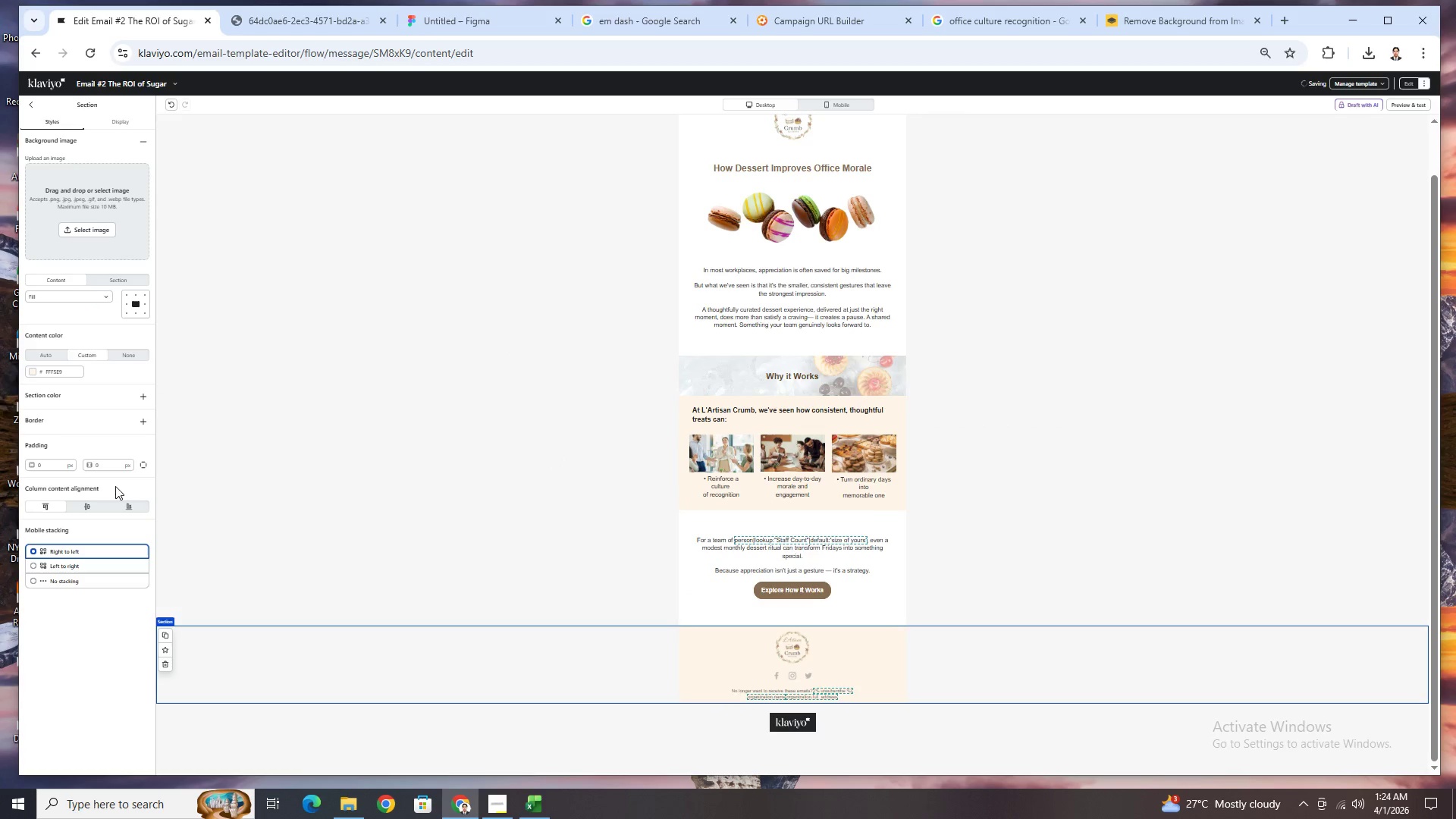 
hold_key(key=ControlLeft, duration=0.62)
scroll: coordinate [90, 456], scroll_direction: up, amount: 2.0
 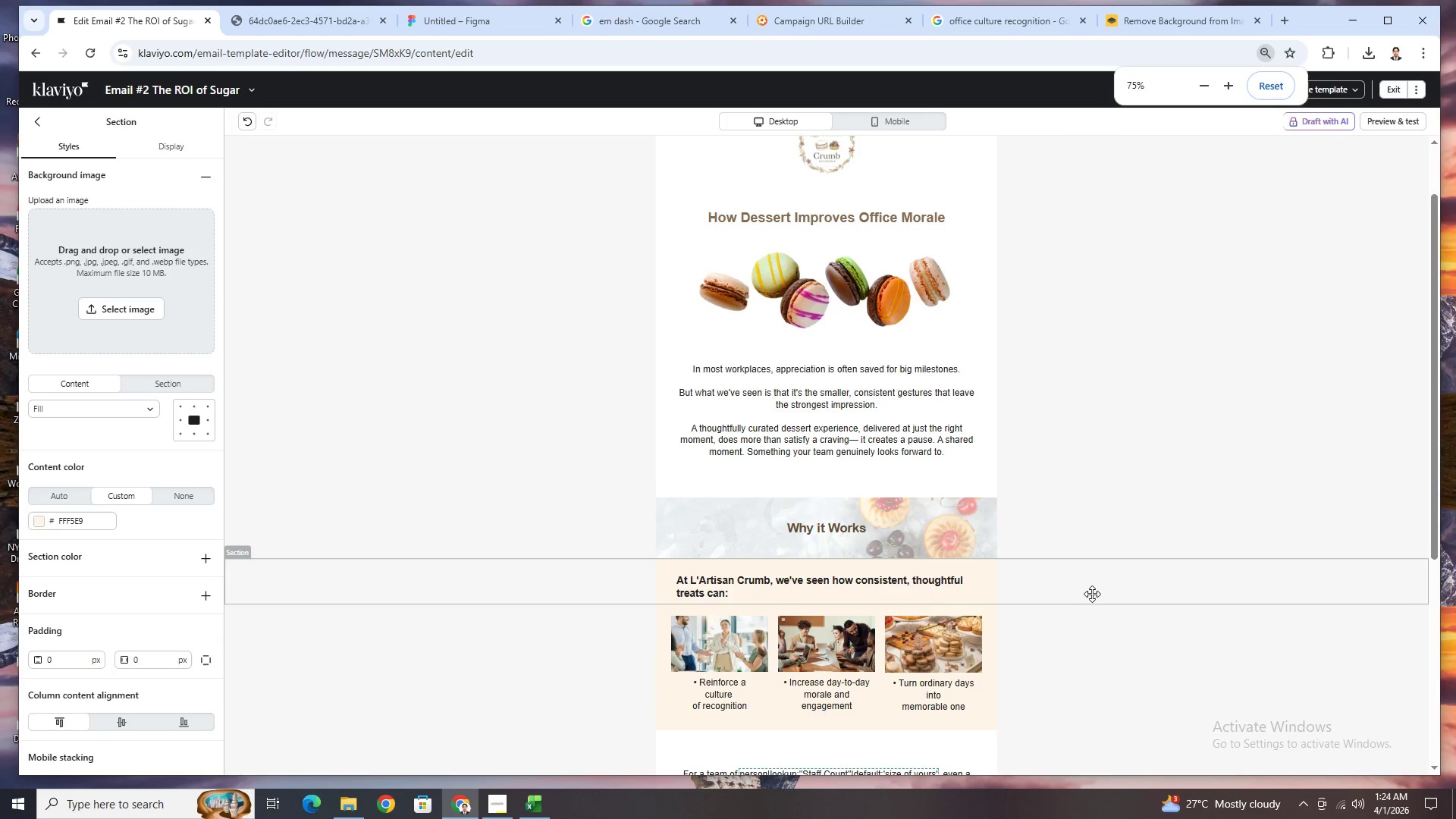 
left_click([1136, 626])
 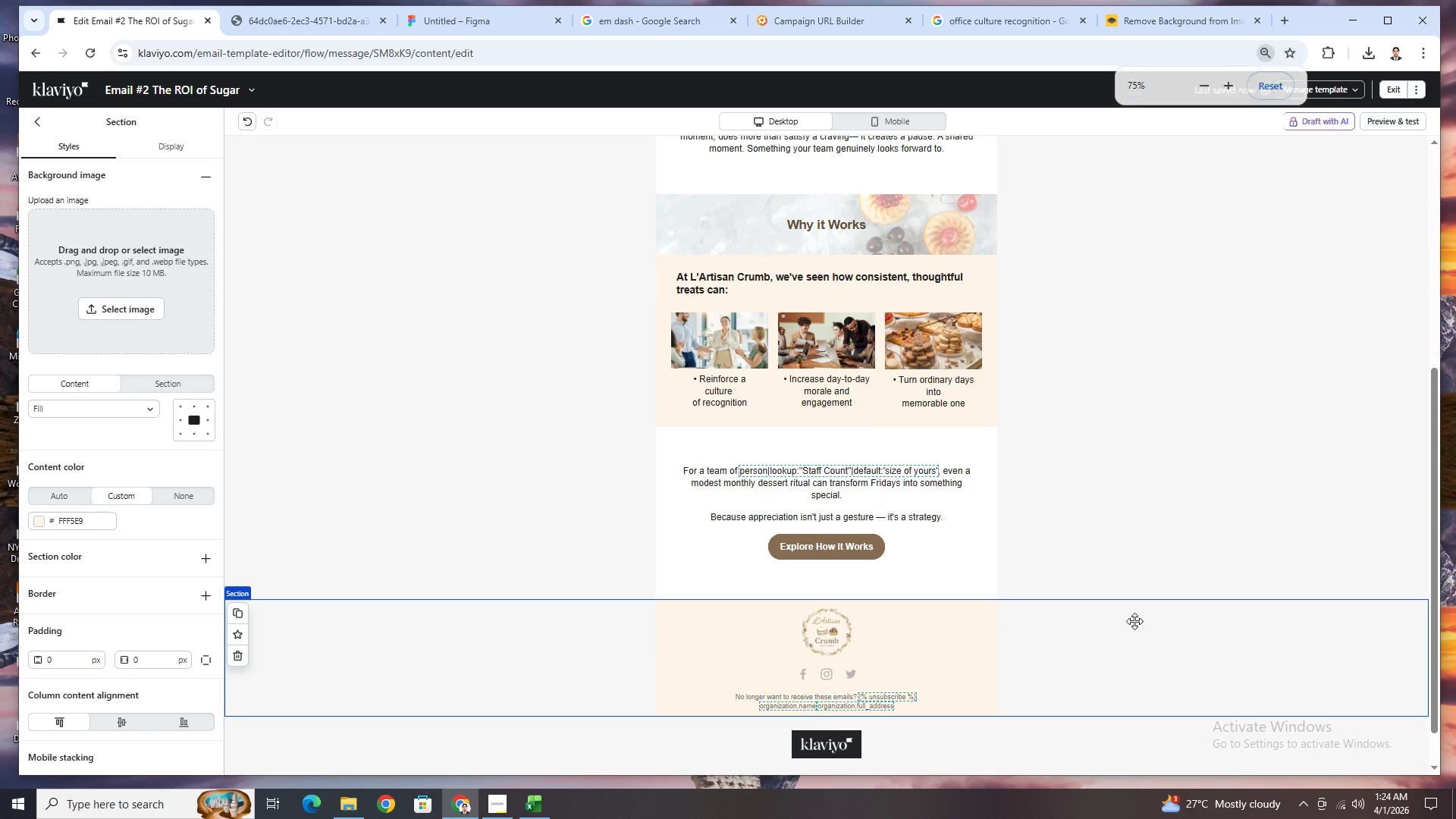 
scroll: coordinate [1095, 594], scroll_direction: down, amount: 4.0
 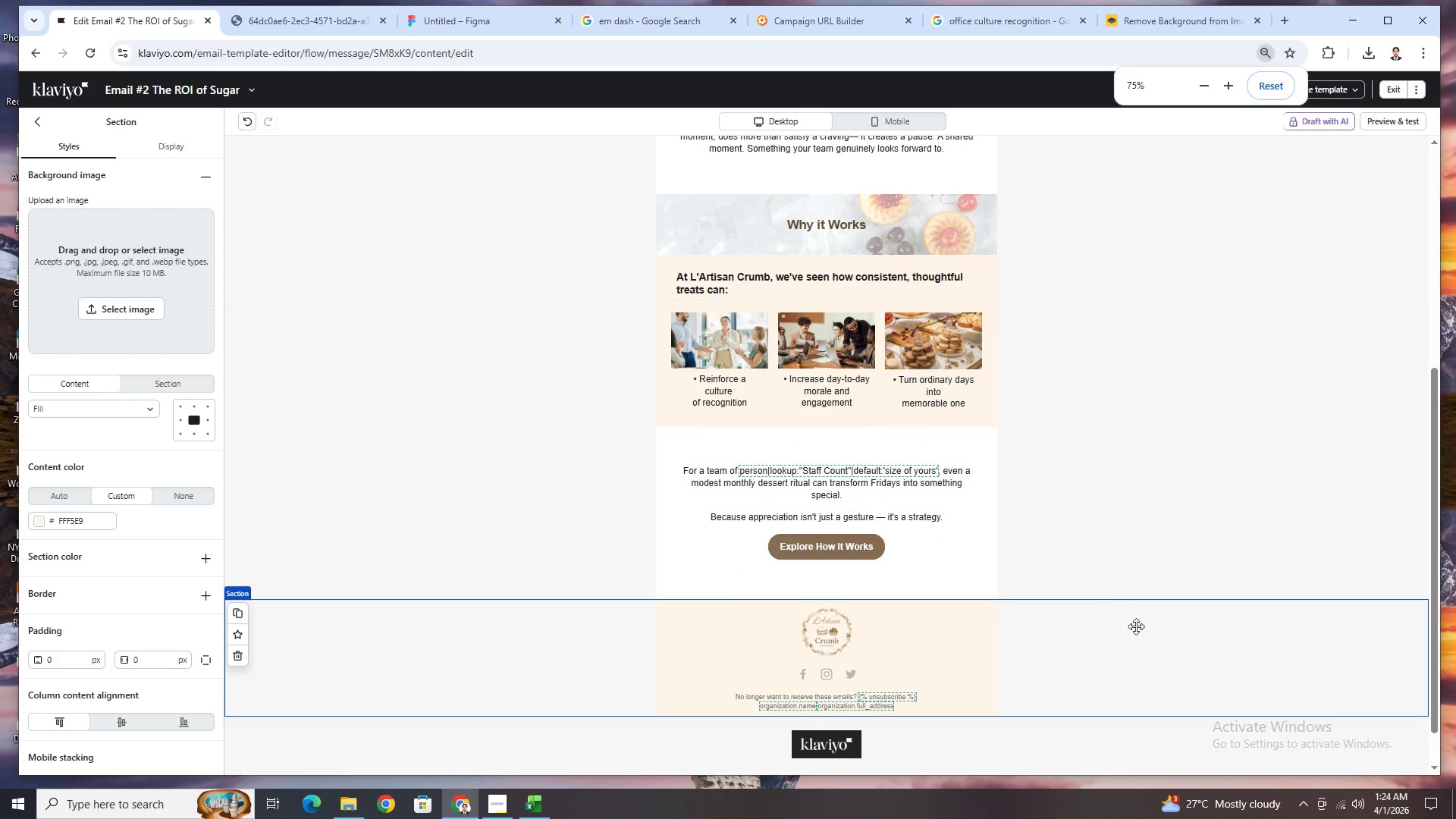 
scroll: coordinate [1155, 613], scroll_direction: up, amount: 6.0
 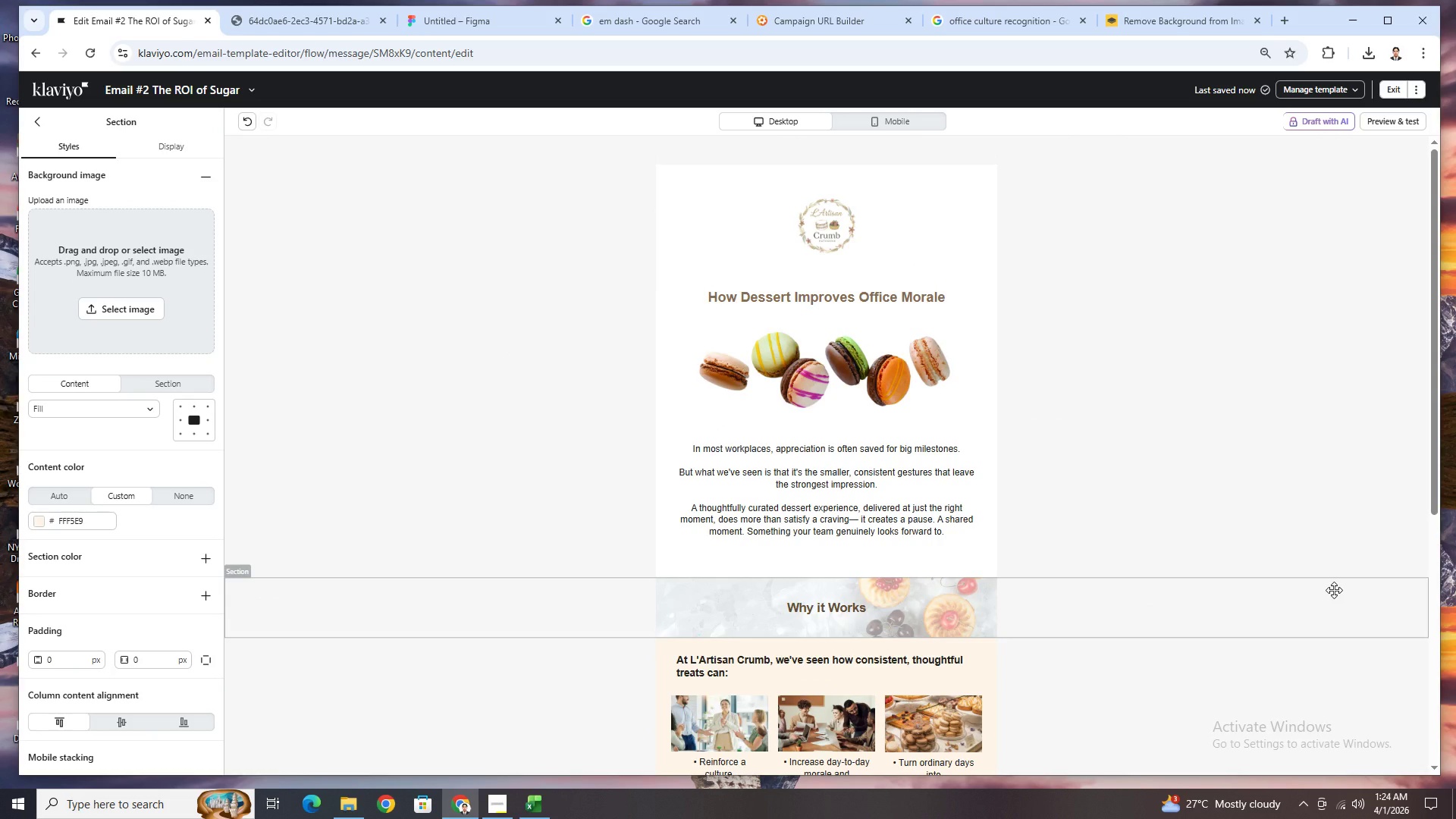 
scroll: coordinate [1334, 590], scroll_direction: down, amount: 2.0
 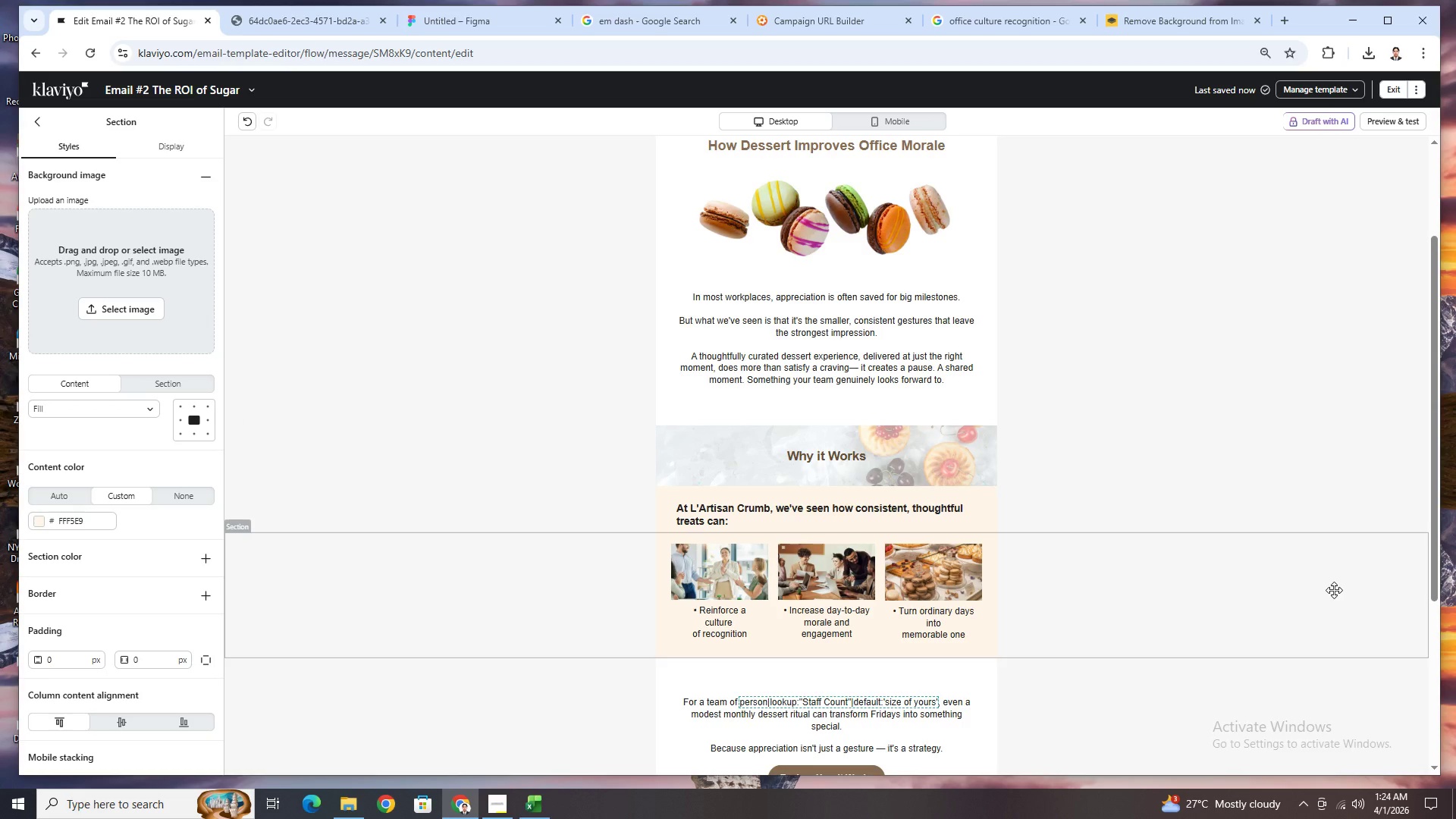 
scroll: coordinate [1334, 590], scroll_direction: up, amount: 2.0
 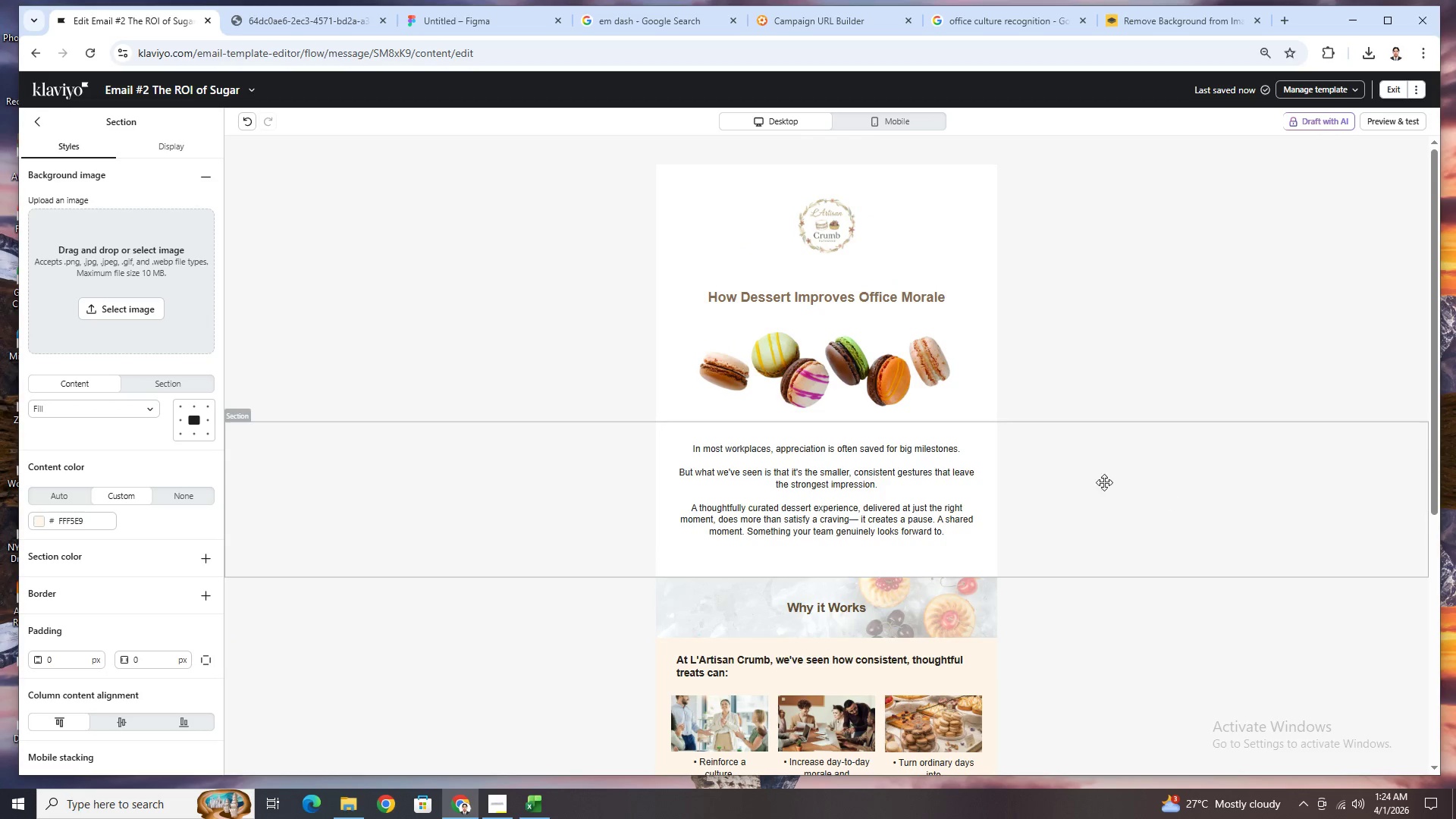 
left_click([880, 375])
 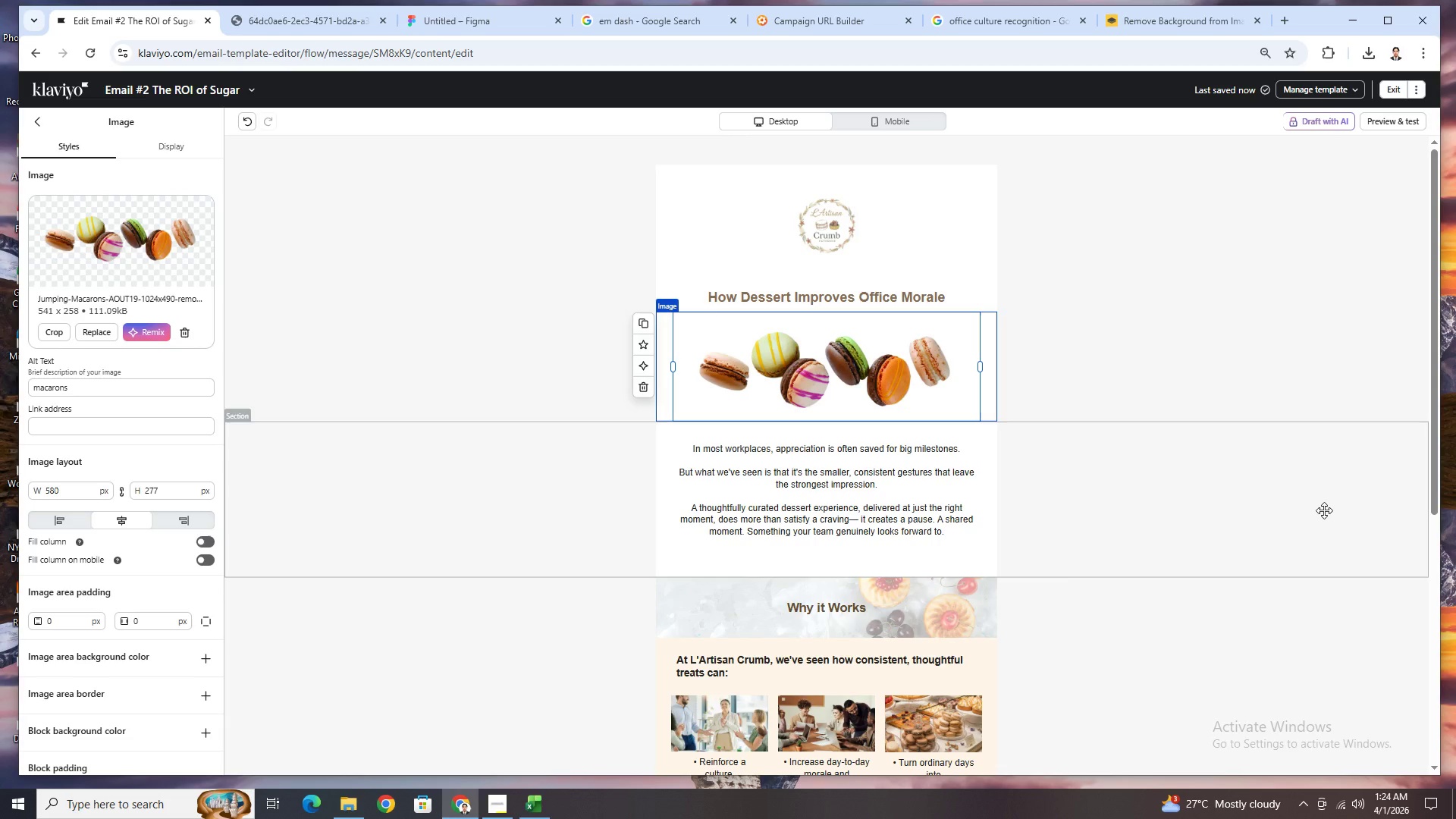 
wait(17.81)
 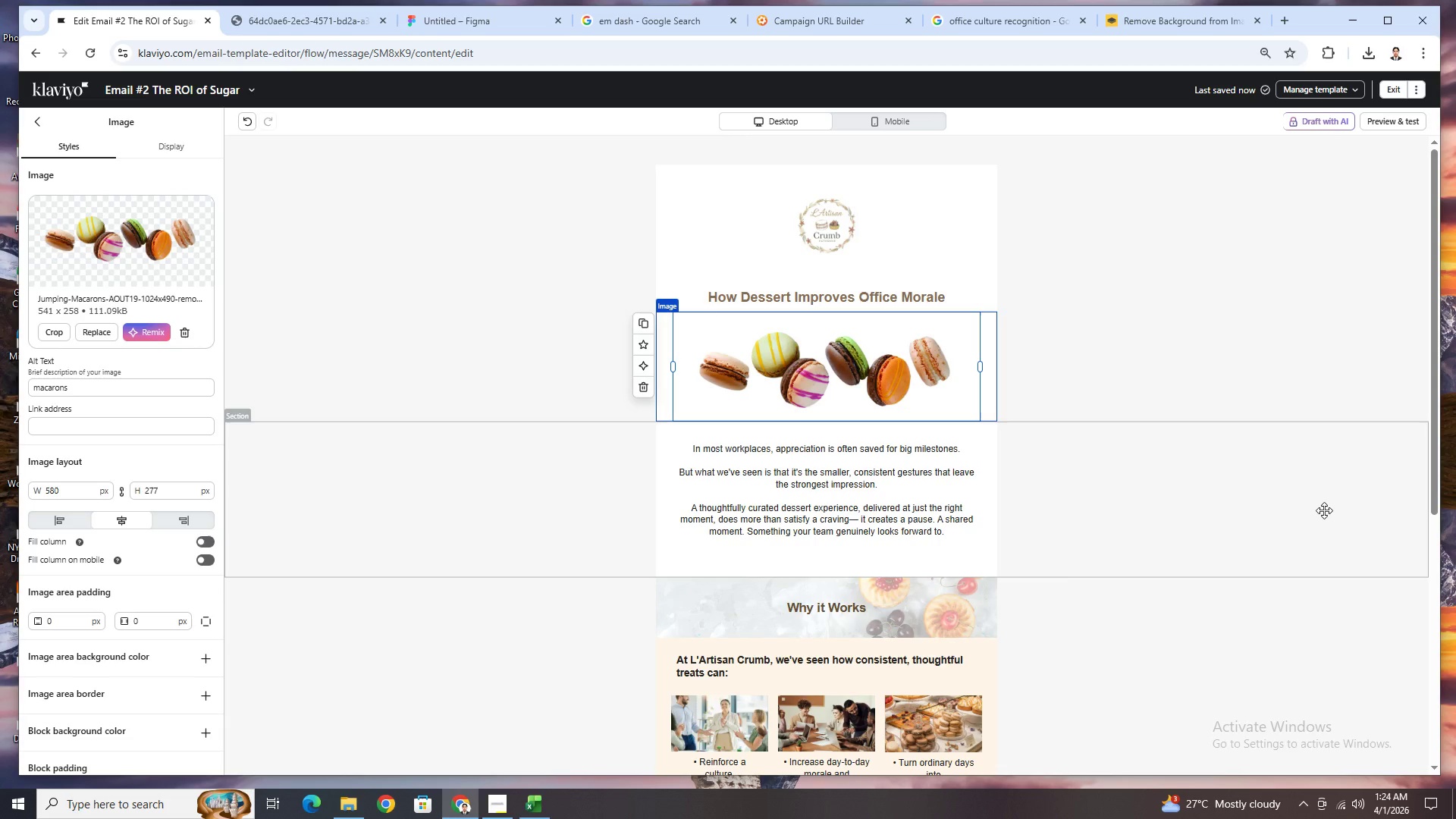 
scroll: coordinate [1228, 519], scroll_direction: down, amount: 1.0
 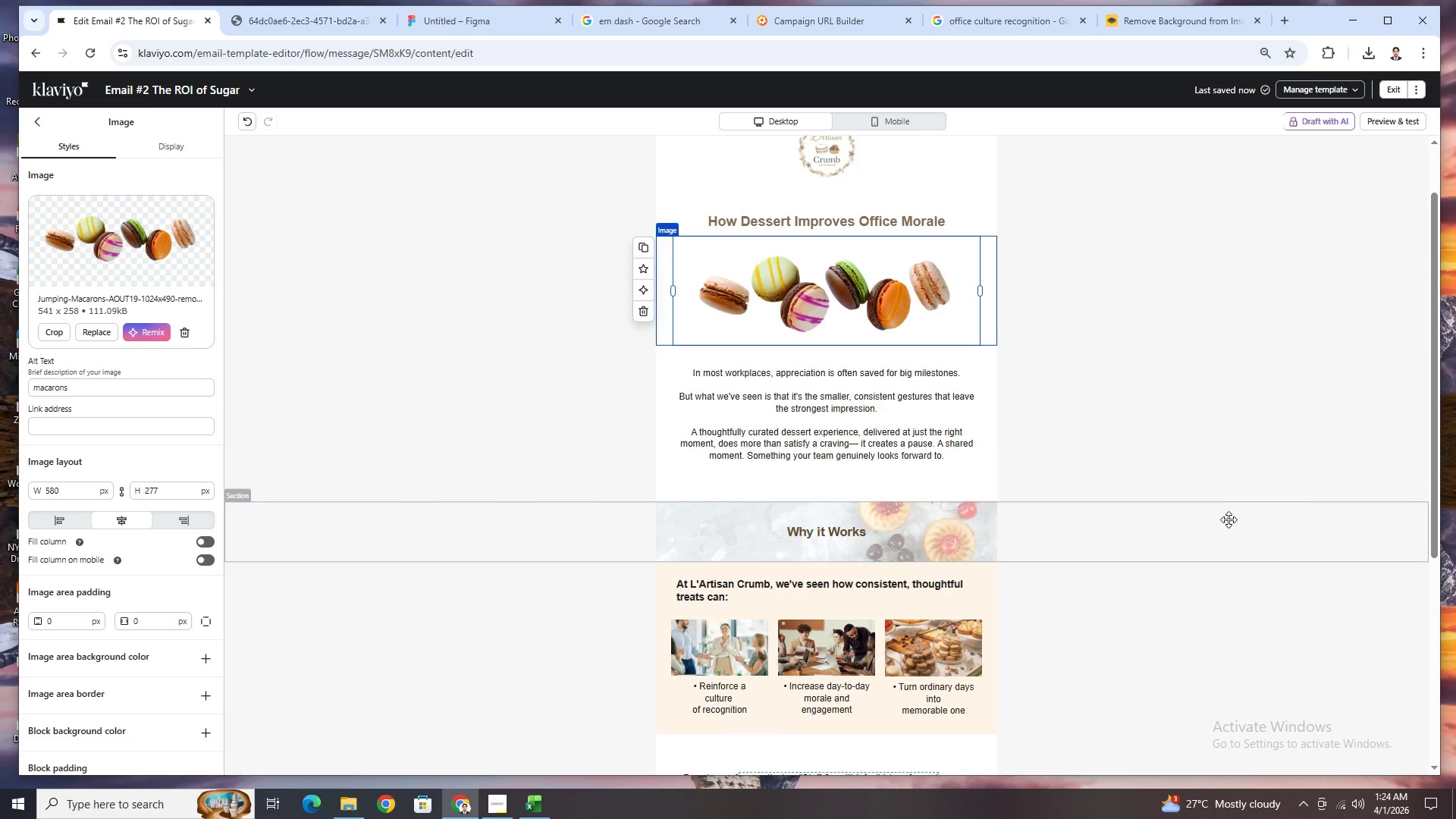 
scroll: coordinate [1228, 519], scroll_direction: up, amount: 1.0
 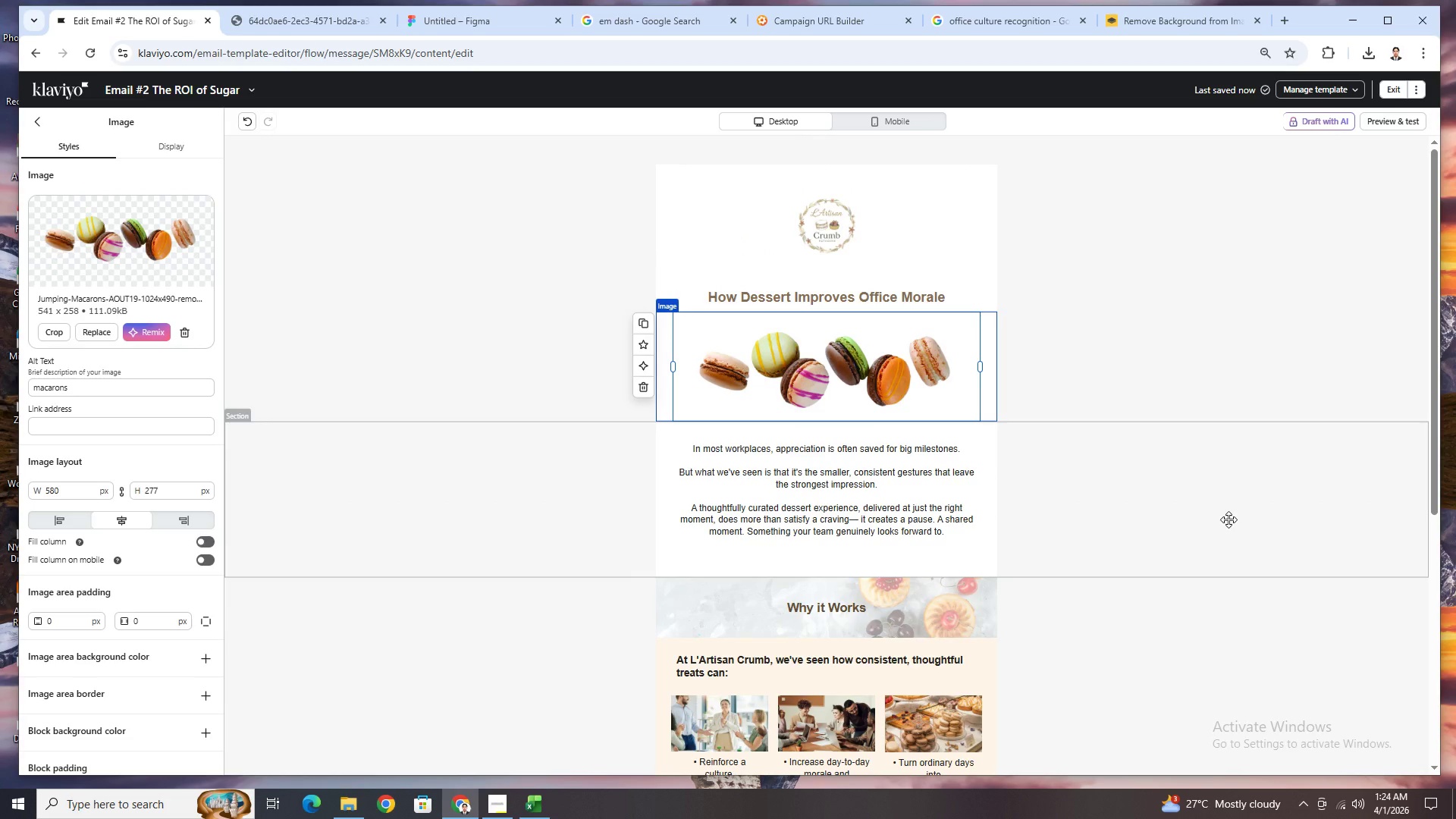 
wait(7.03)
 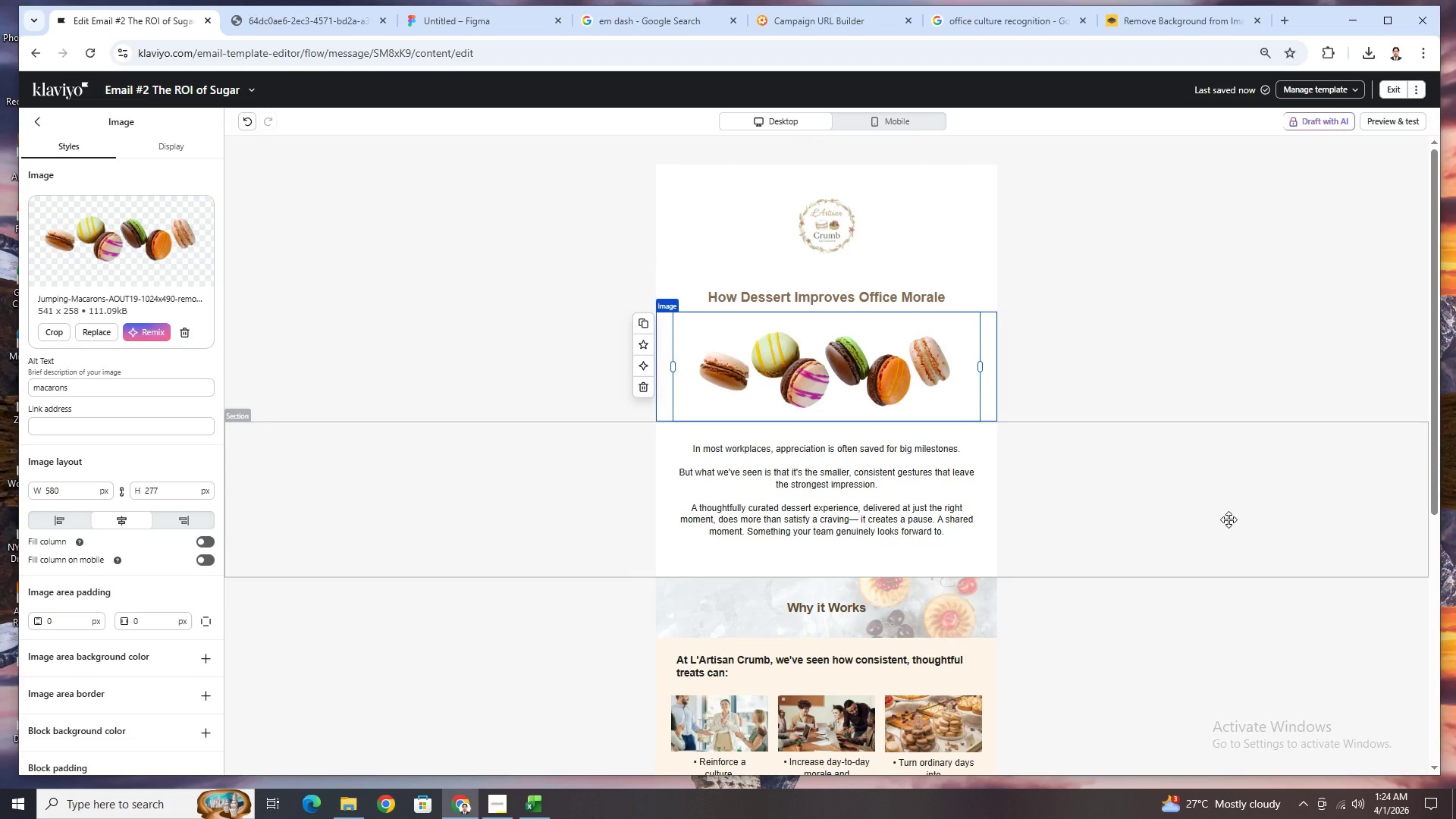 
scroll: coordinate [1152, 642], scroll_direction: down, amount: 3.0
 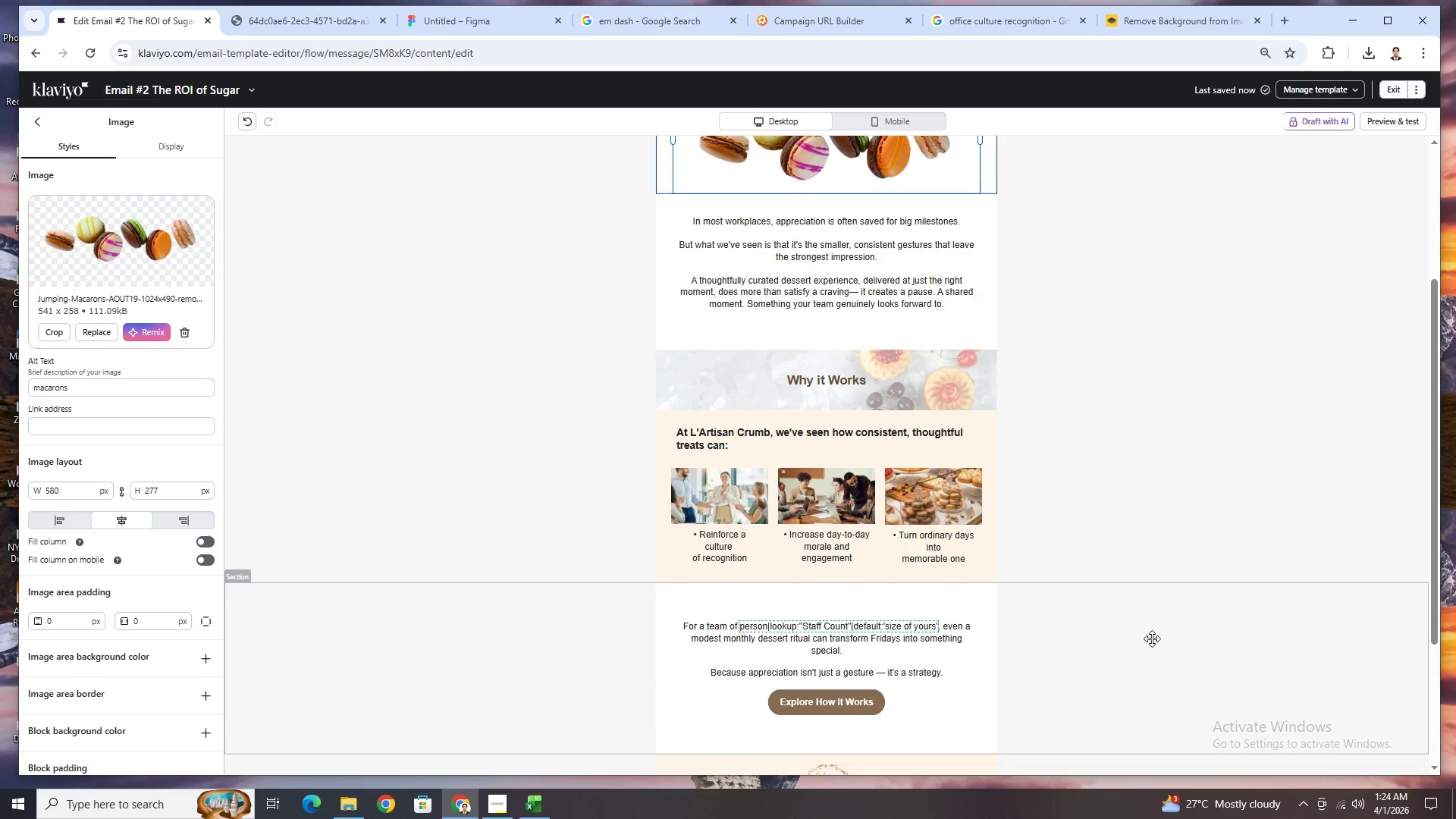 
scroll: coordinate [1152, 637], scroll_direction: up, amount: 2.0
 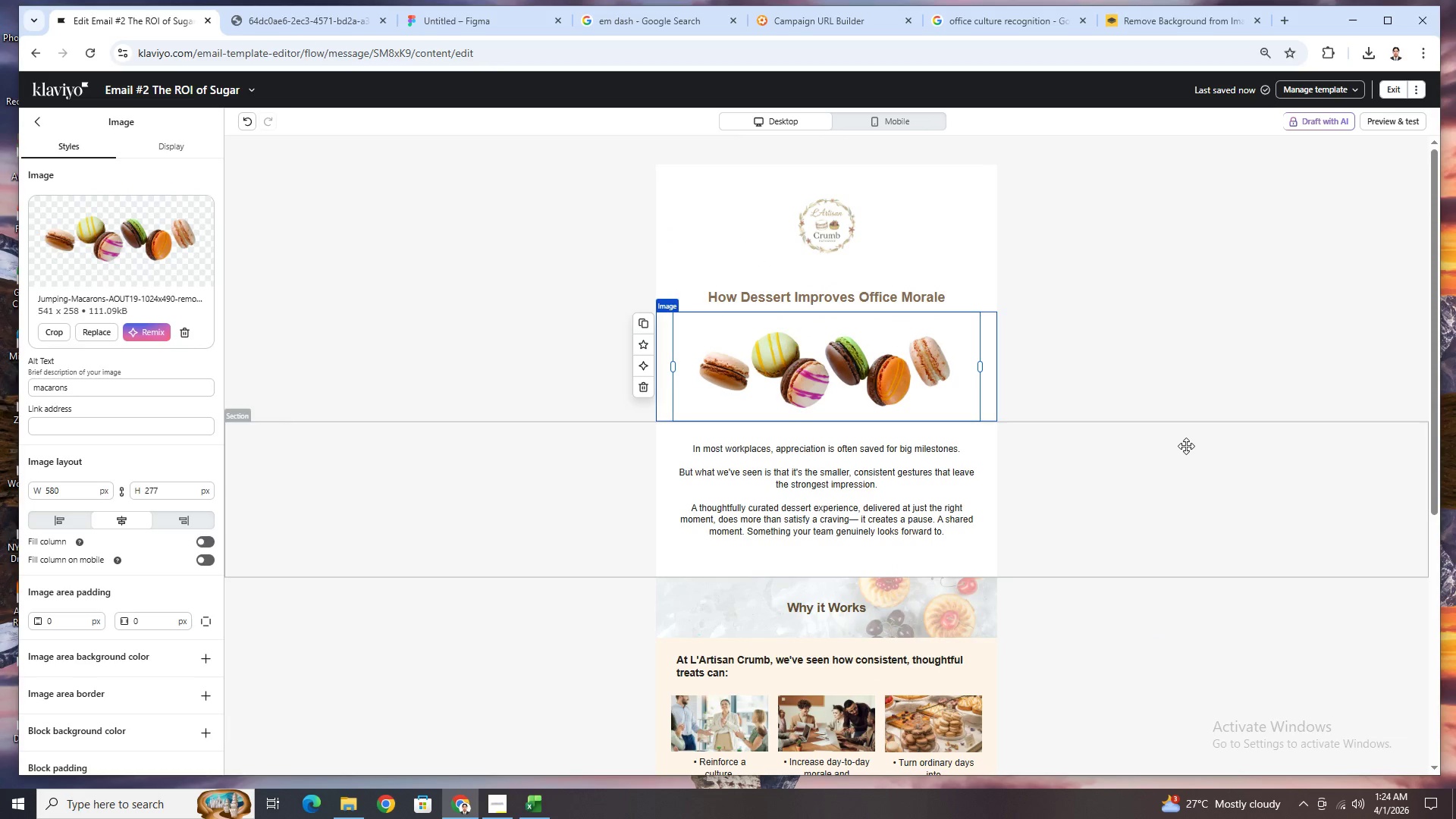 
double_click([1175, 322])
 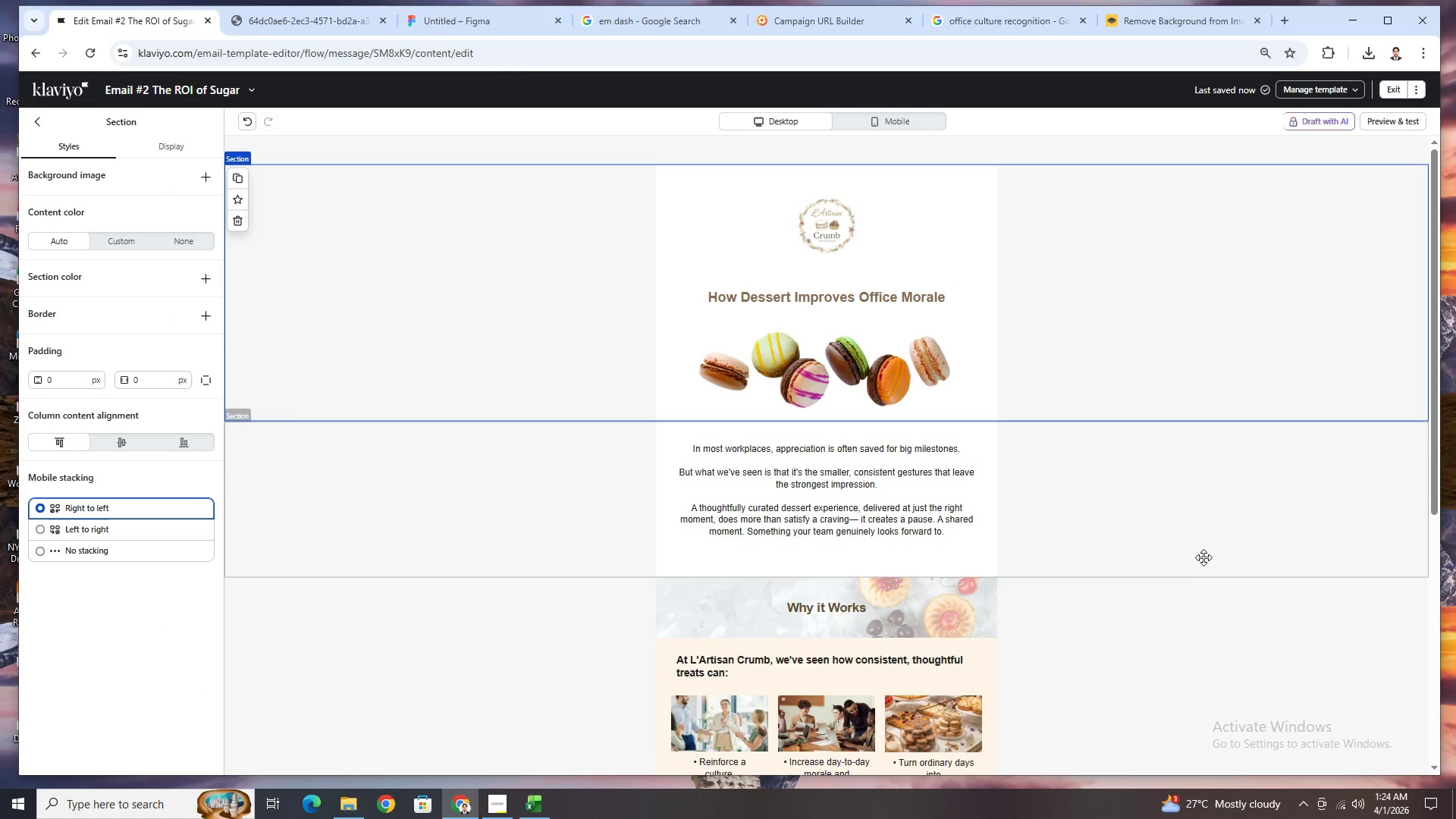 
scroll: coordinate [1202, 556], scroll_direction: down, amount: 2.0
 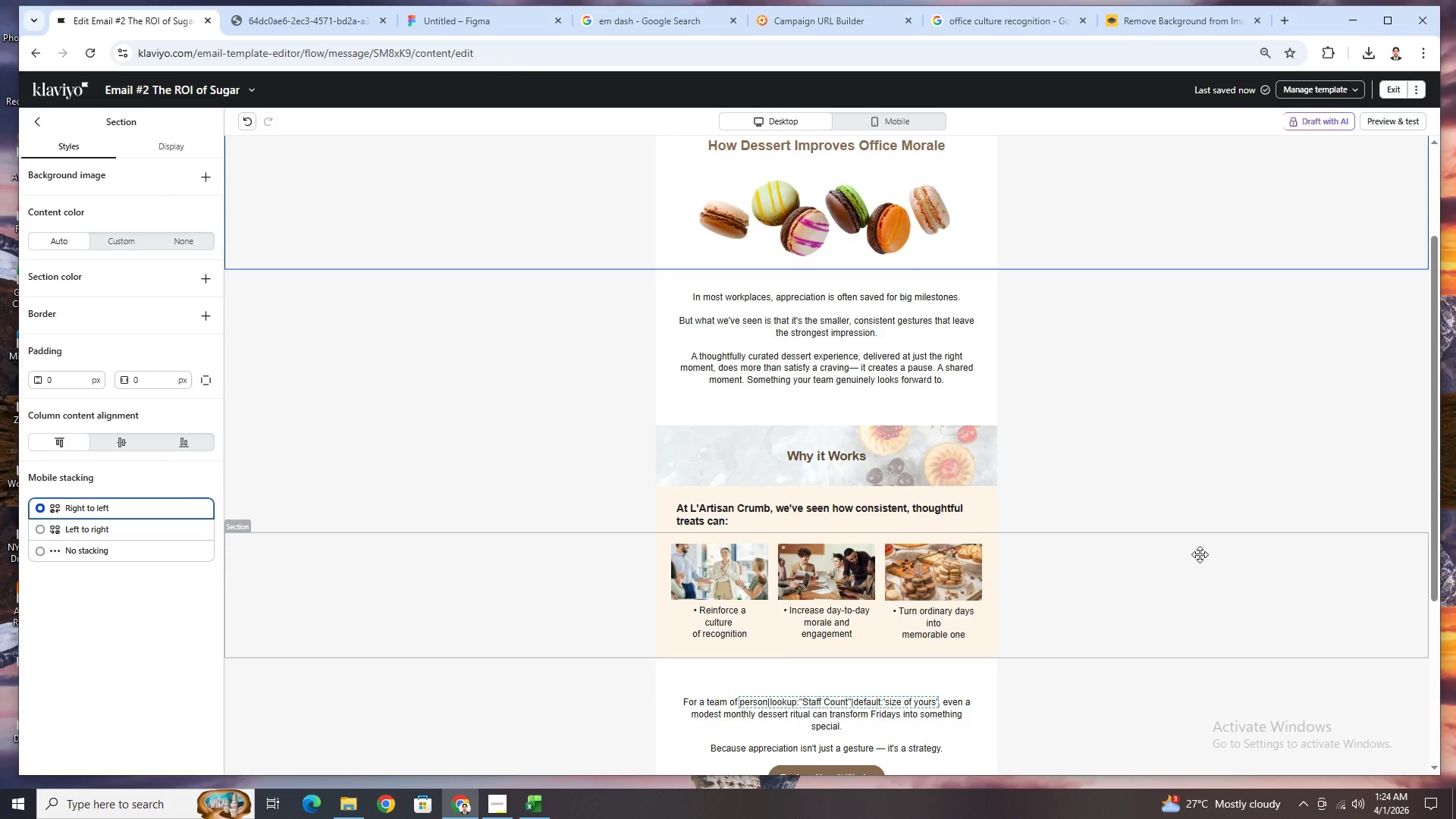 
hold_key(key=ControlLeft, duration=0.5)
scroll: coordinate [1200, 554], scroll_direction: down, amount: 3.0
 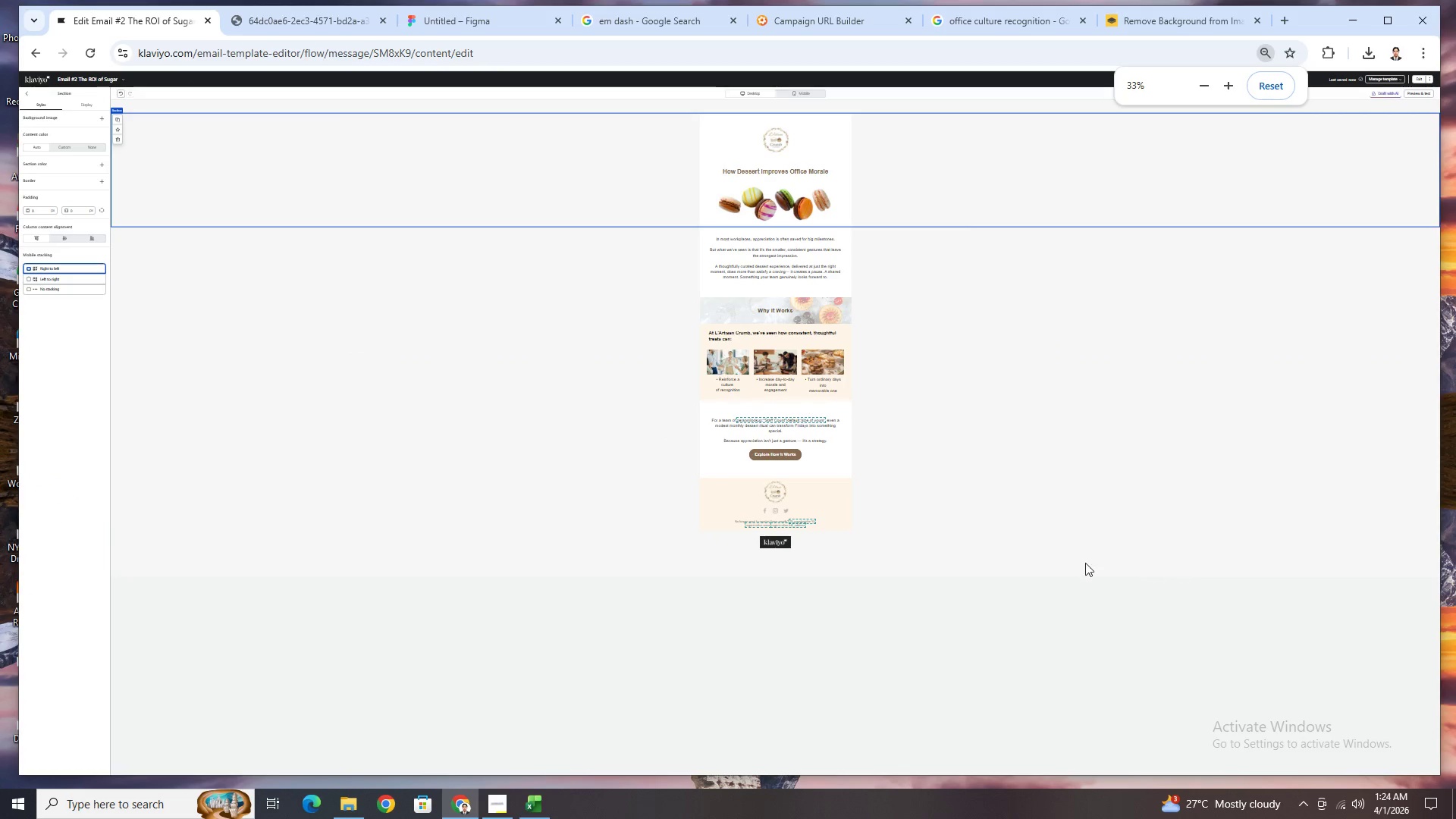 
hold_key(key=ControlLeft, duration=1.5)
scroll: coordinate [1025, 506], scroll_direction: up, amount: 2.0
 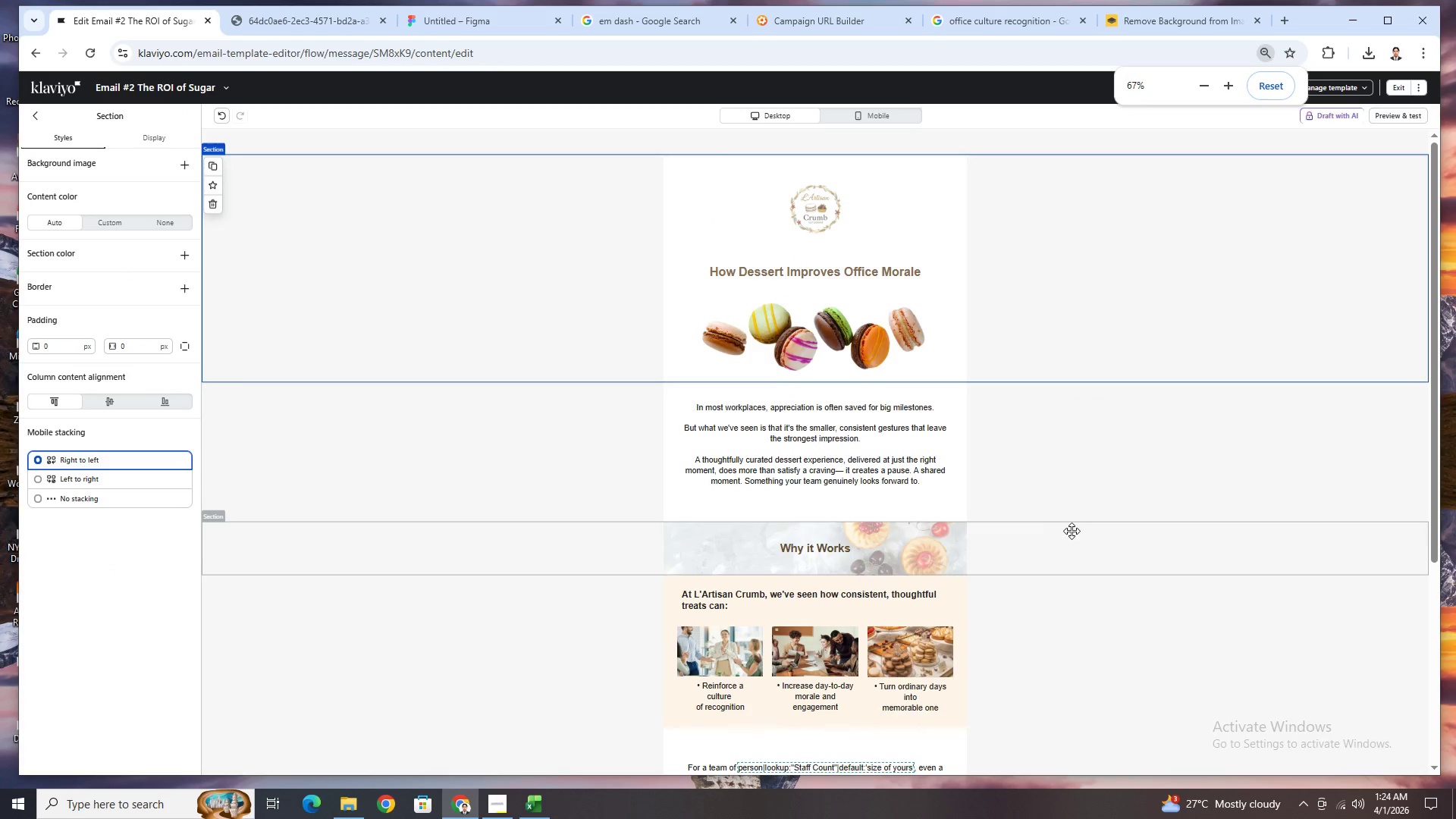 
scroll: coordinate [1108, 541], scroll_direction: down, amount: 4.0
 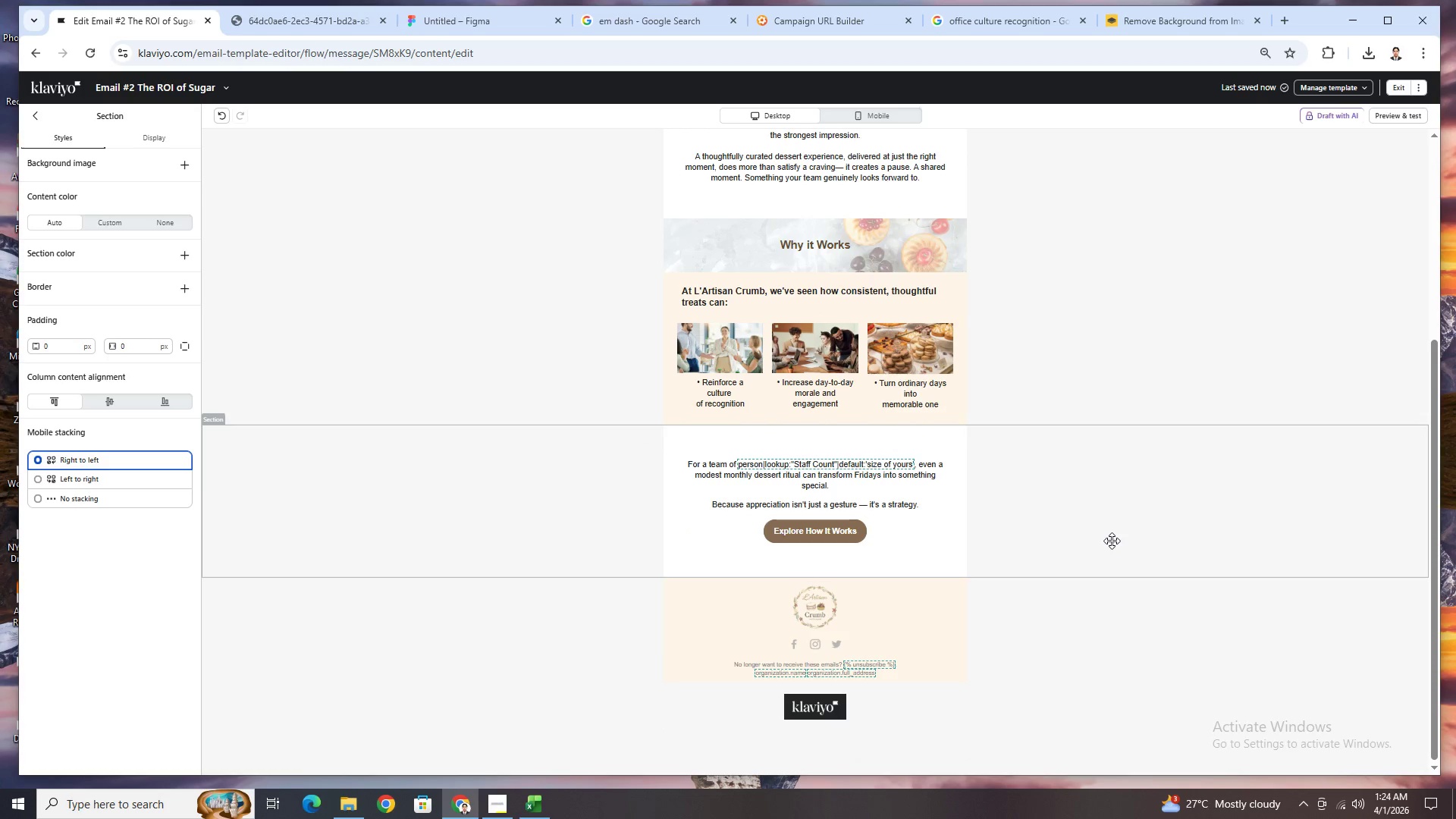 
scroll: coordinate [1113, 536], scroll_direction: up, amount: 4.0
 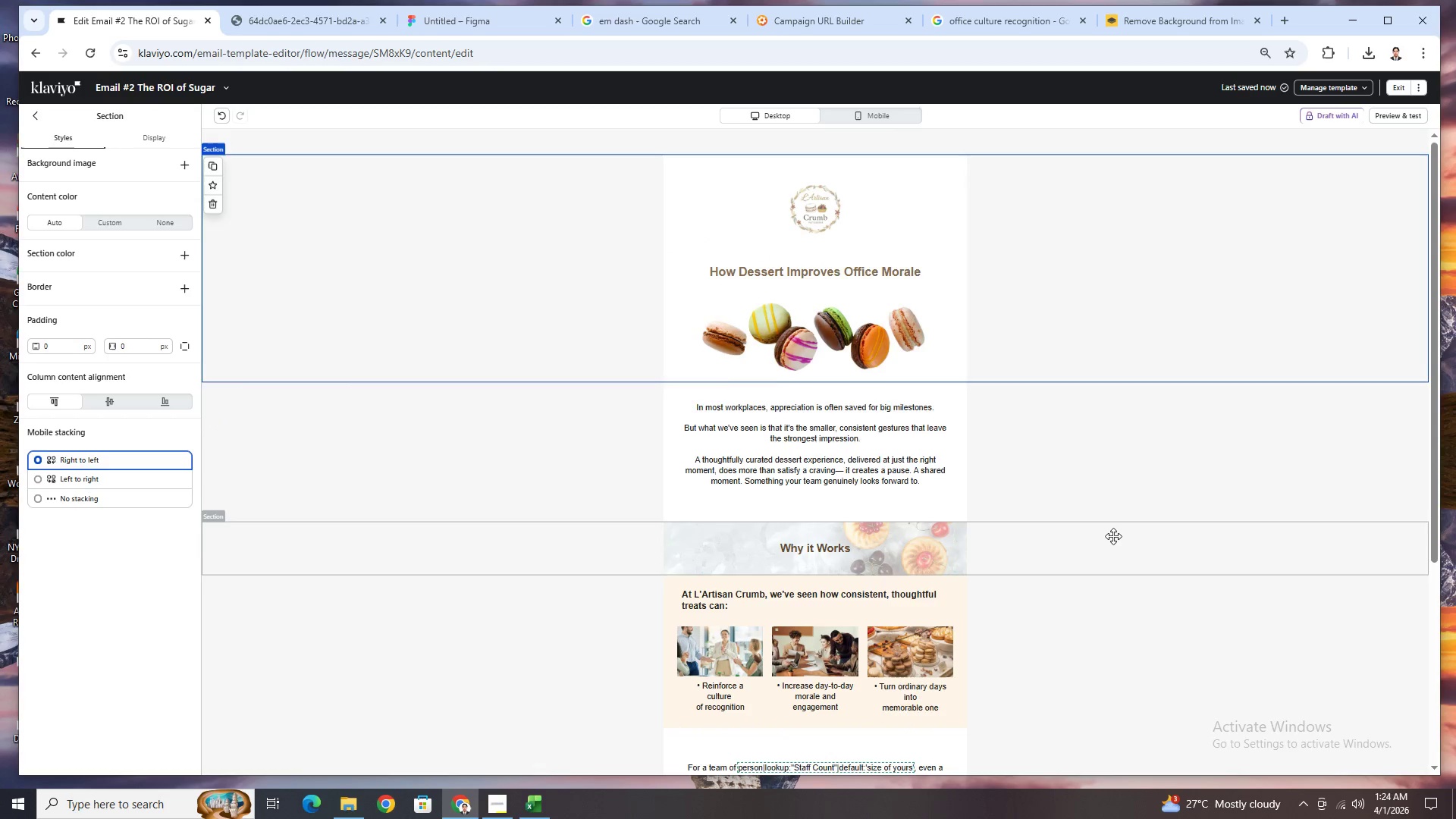 
scroll: coordinate [1113, 536], scroll_direction: down, amount: 3.0
 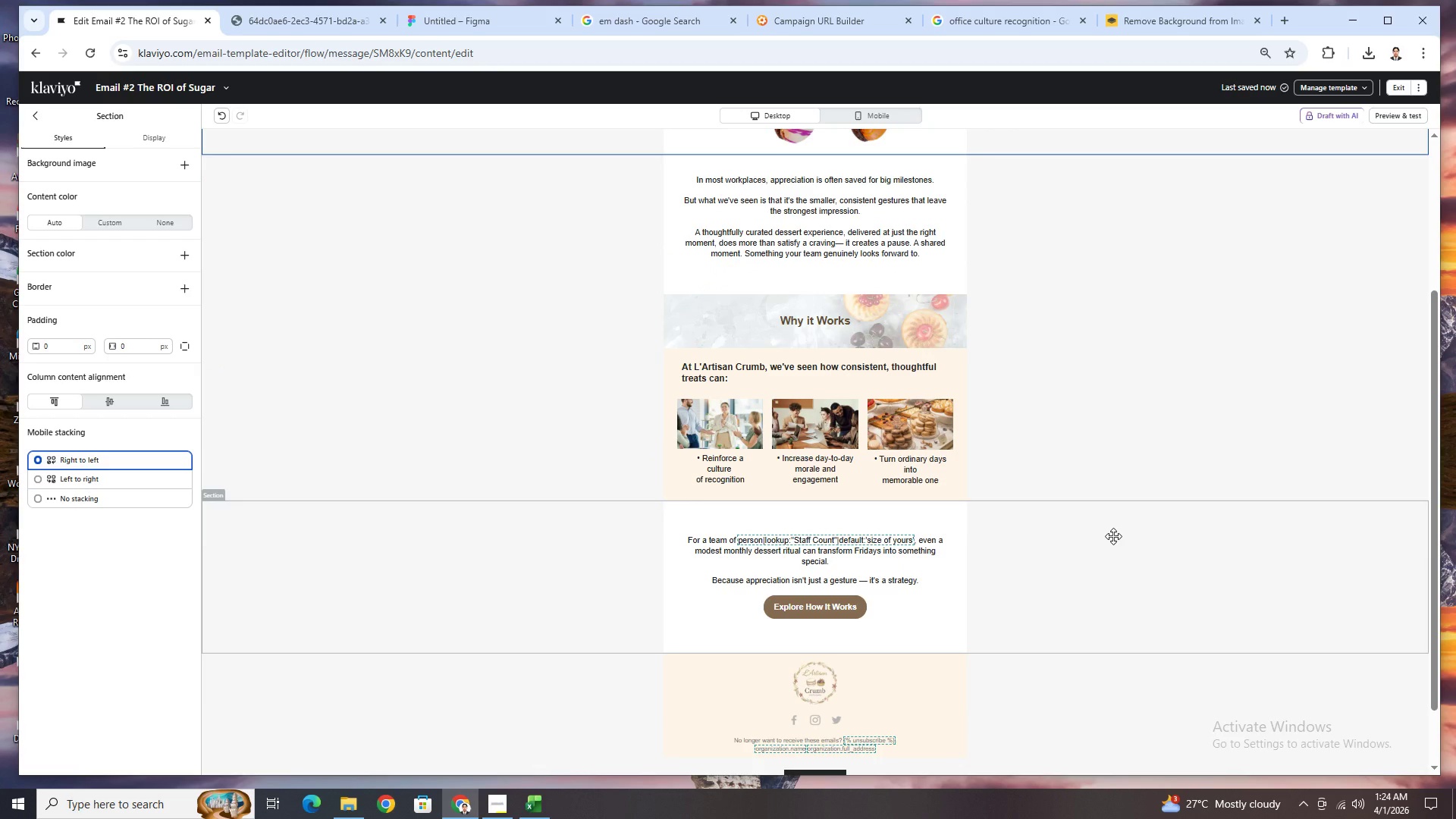 
left_click([1113, 536])
 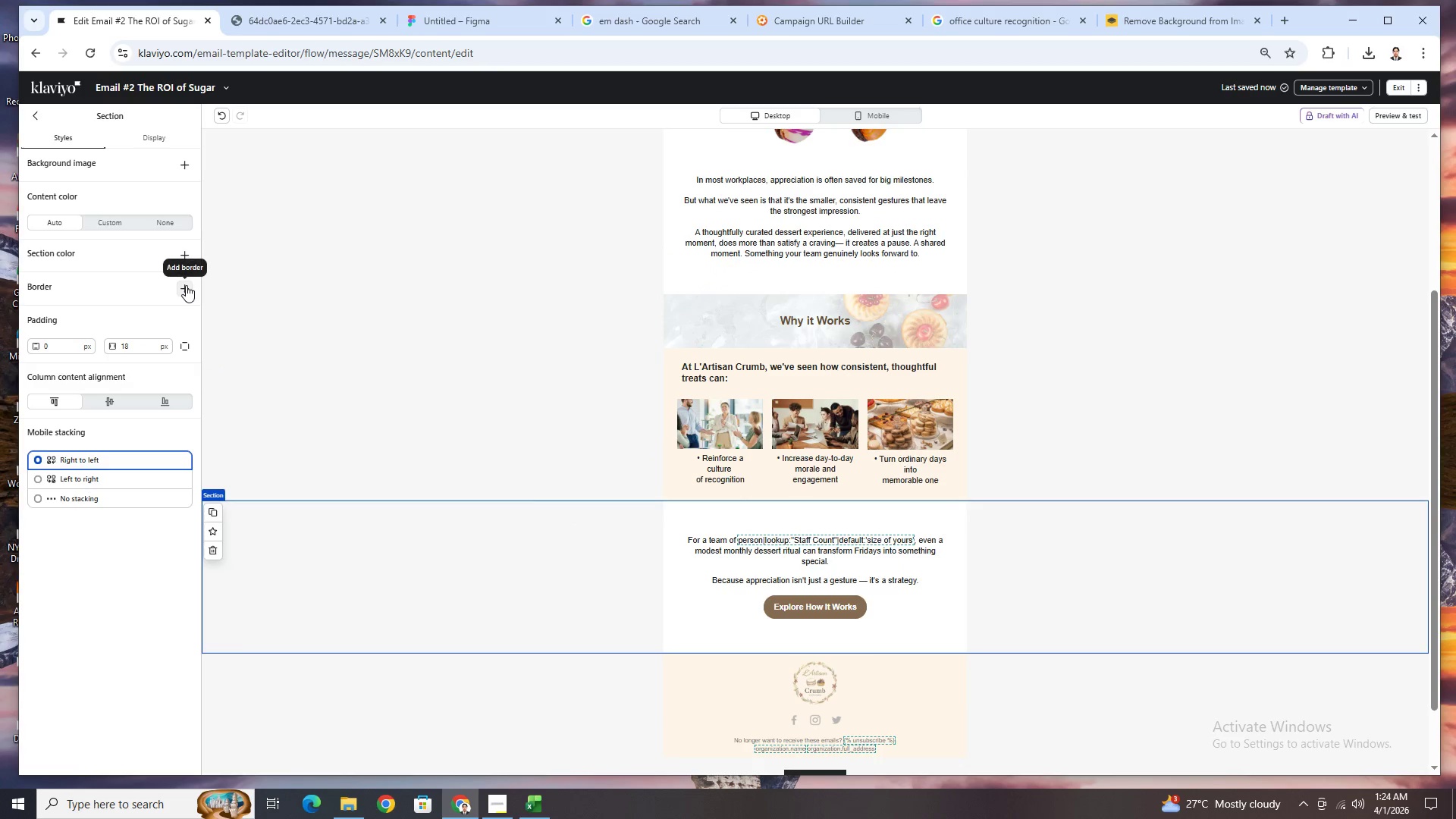 
left_click([118, 219])
 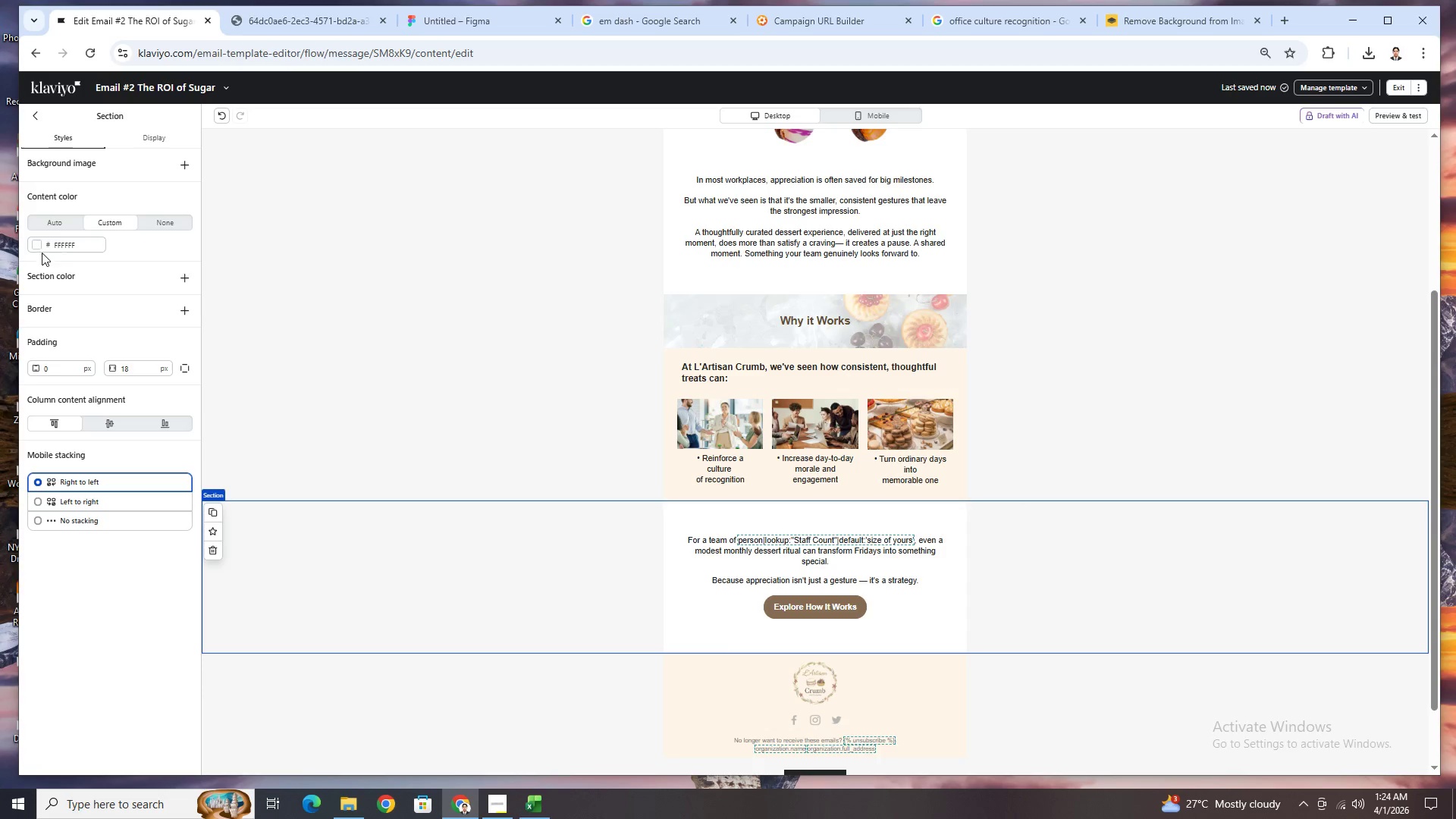 
left_click([37, 246])
 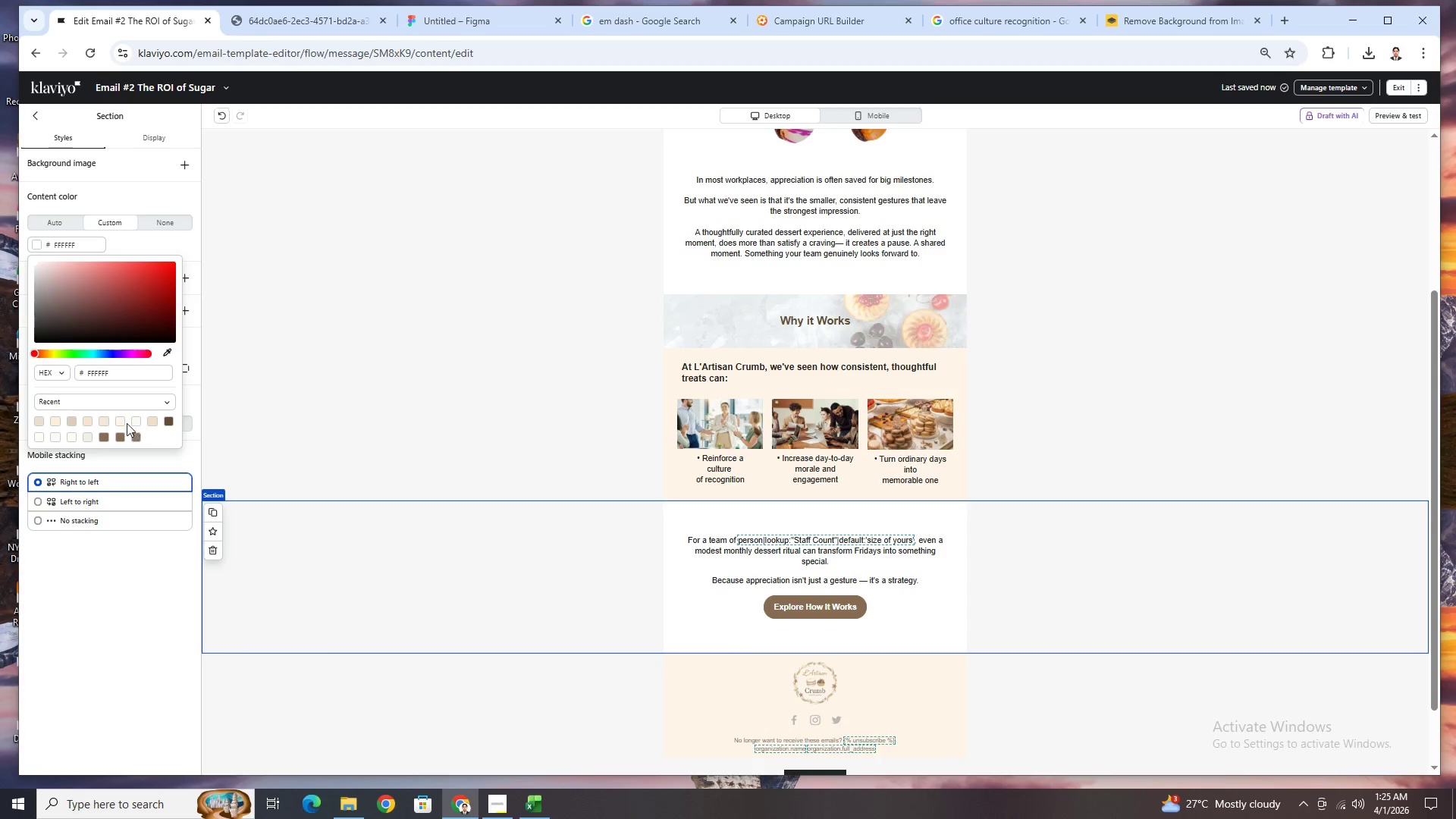 
left_click([122, 422])
 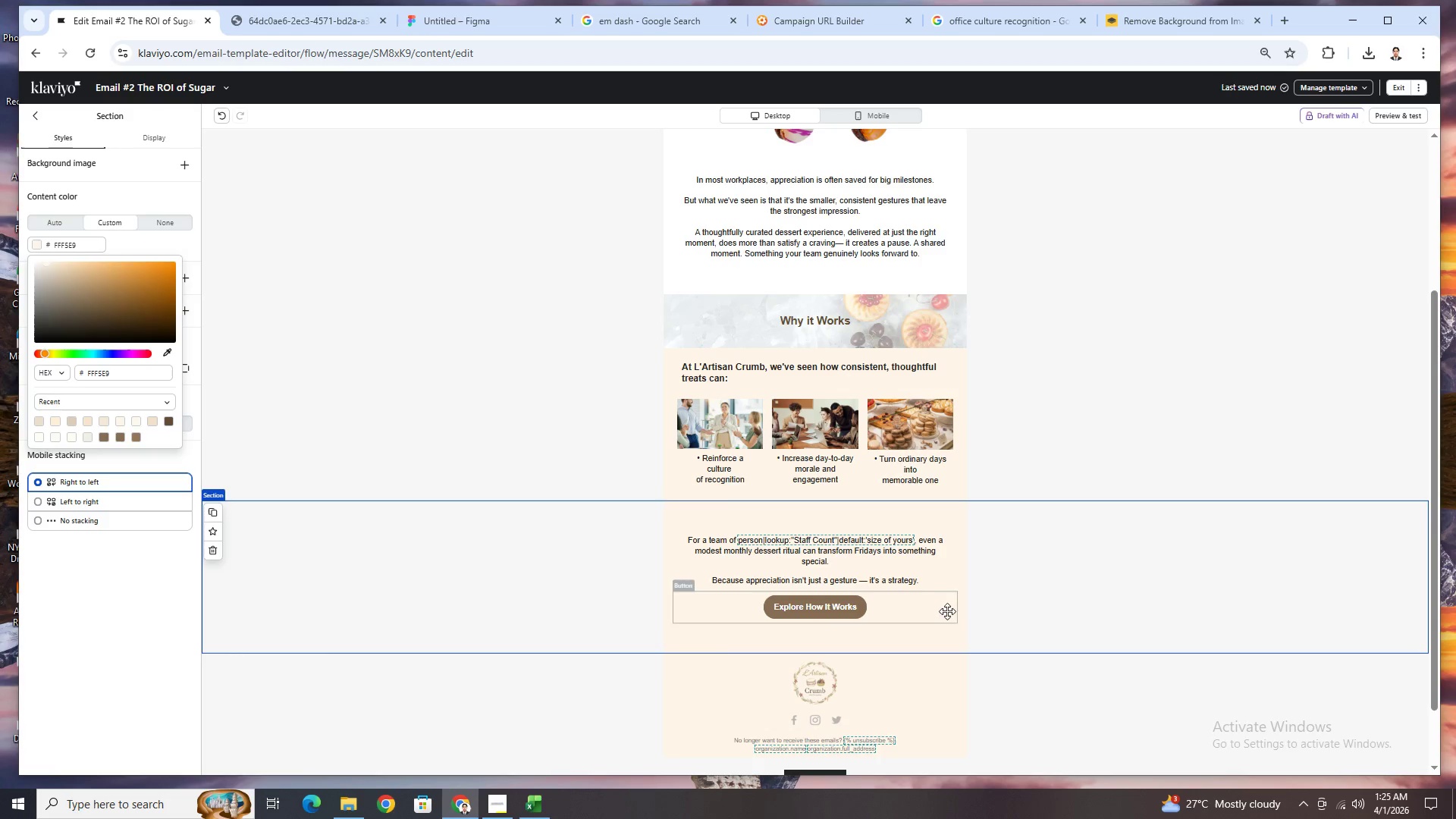 
left_click([1071, 704])
 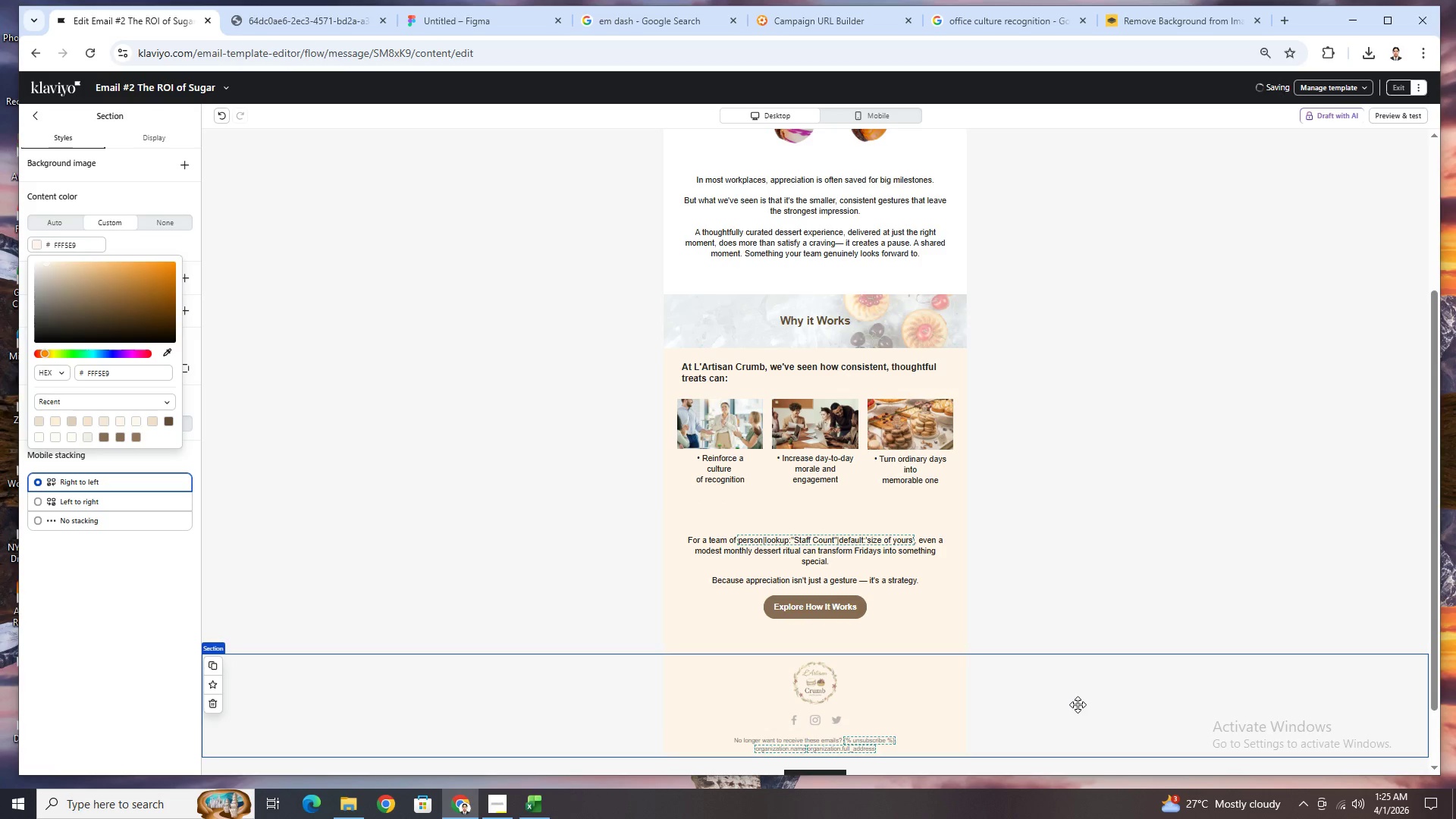 
scroll: coordinate [1086, 700], scroll_direction: down, amount: 2.0
 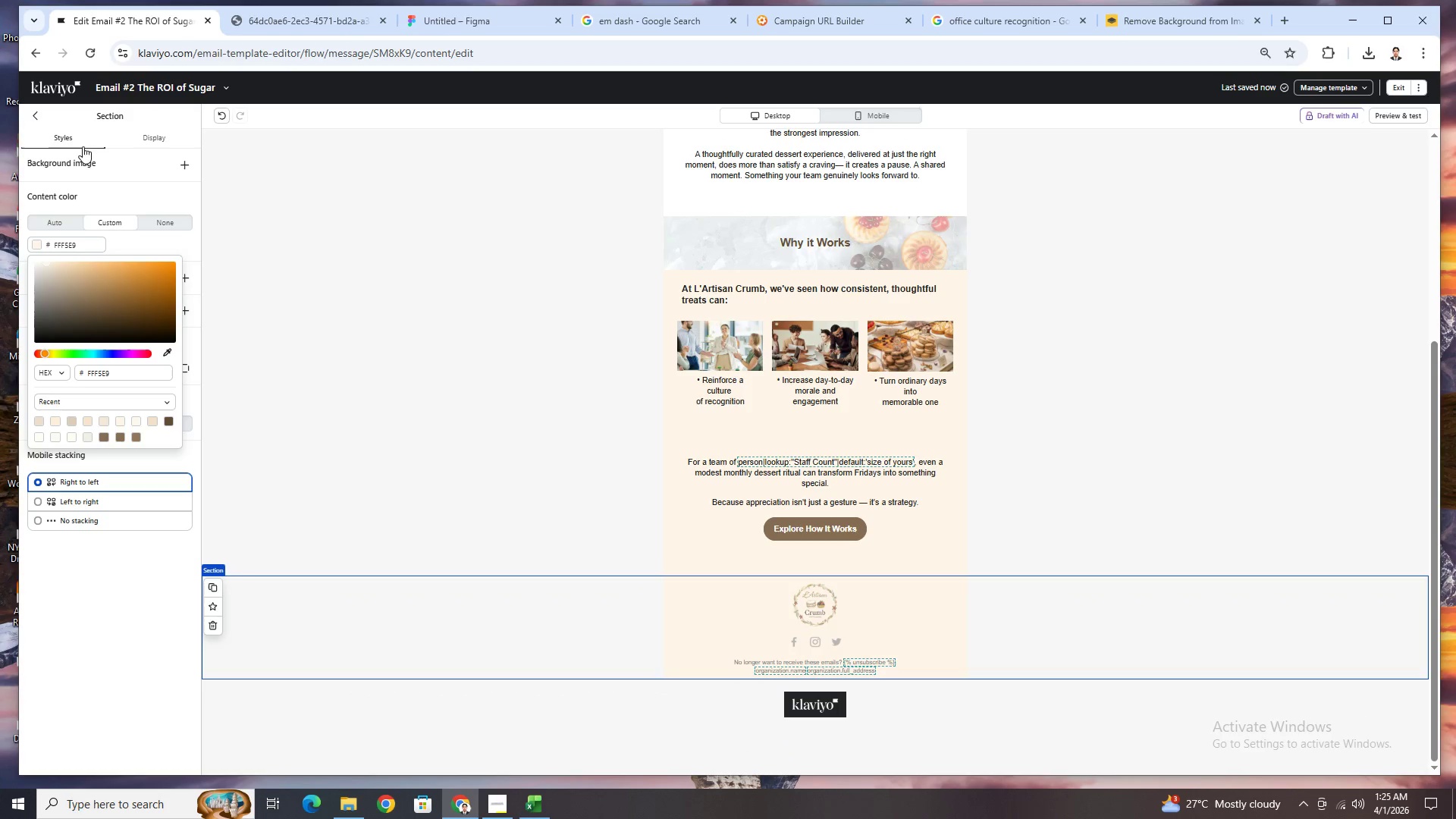 
left_click([42, 120])
 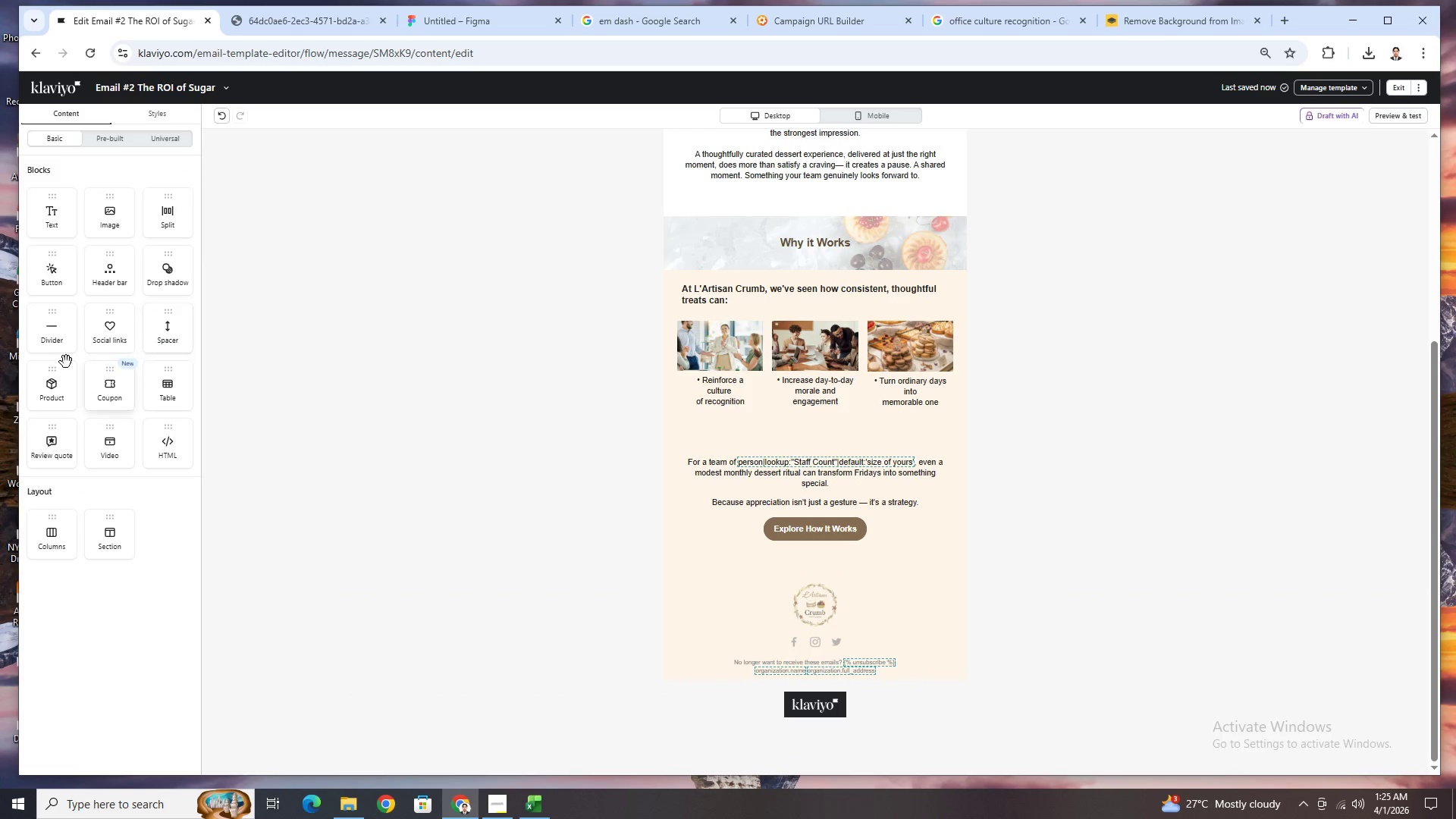 
left_click_drag(start_coordinate=[55, 340], to_coordinate=[855, 596])
 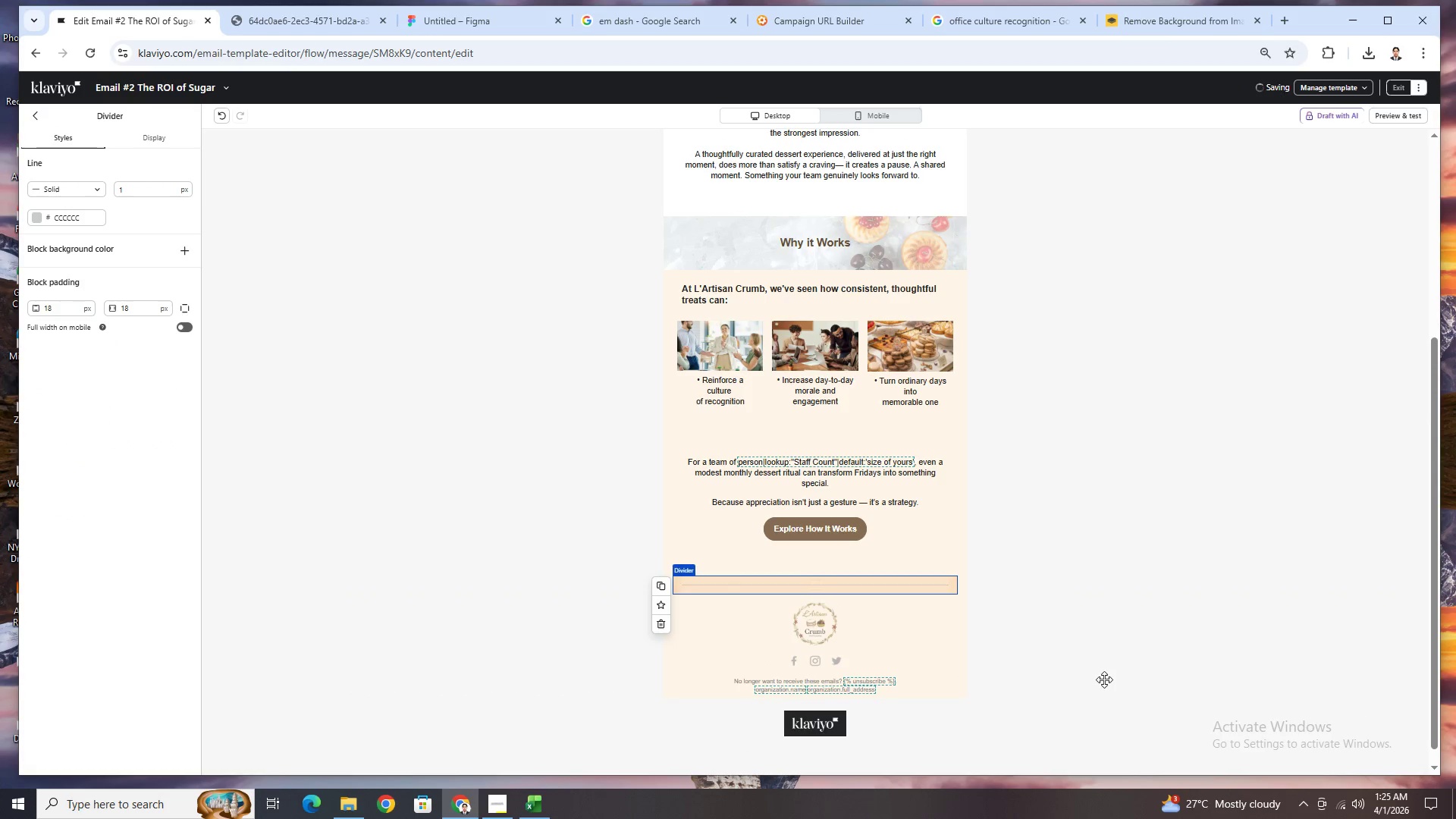 
left_click([1108, 682])
 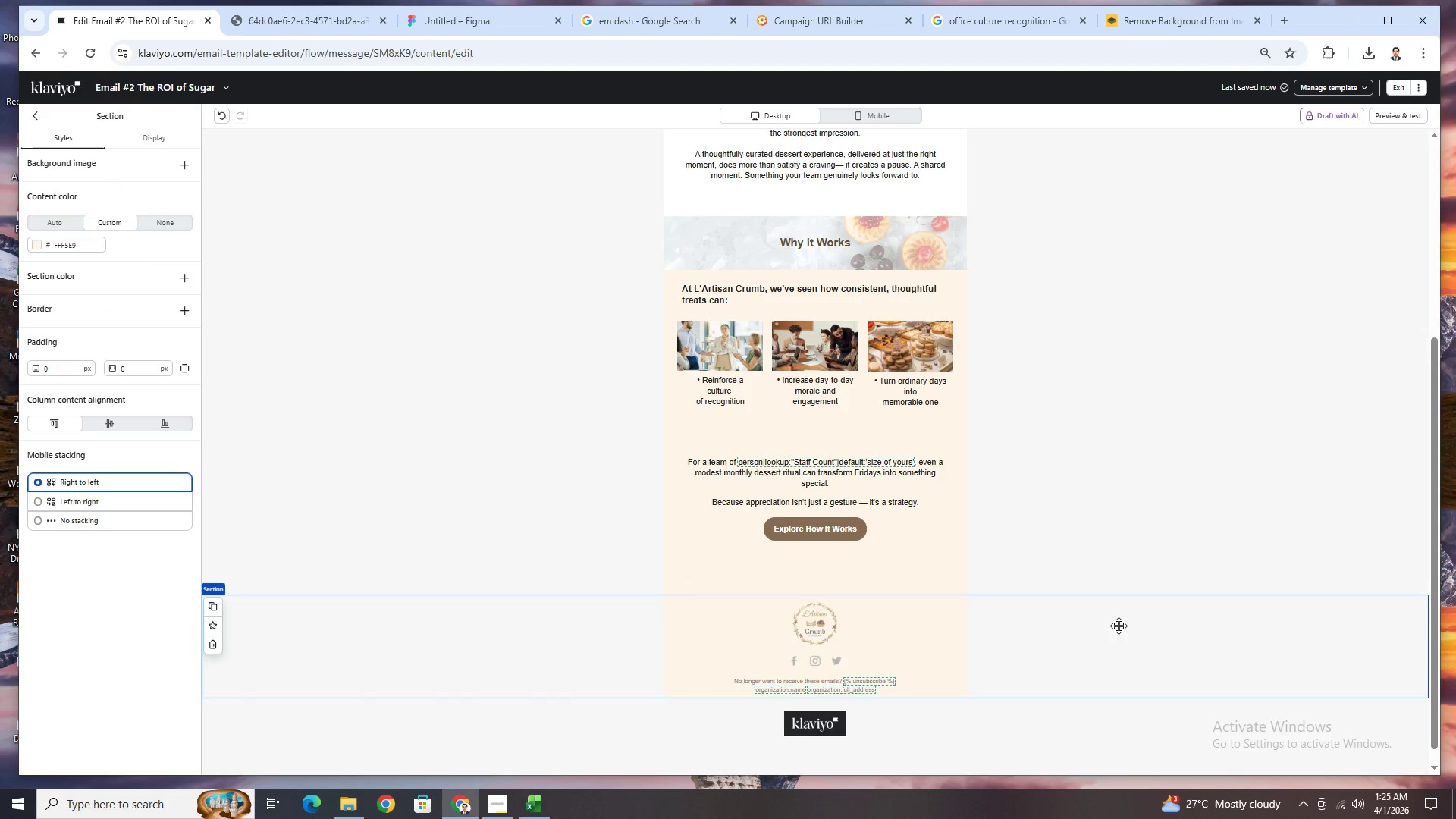 
left_click([1122, 494])
 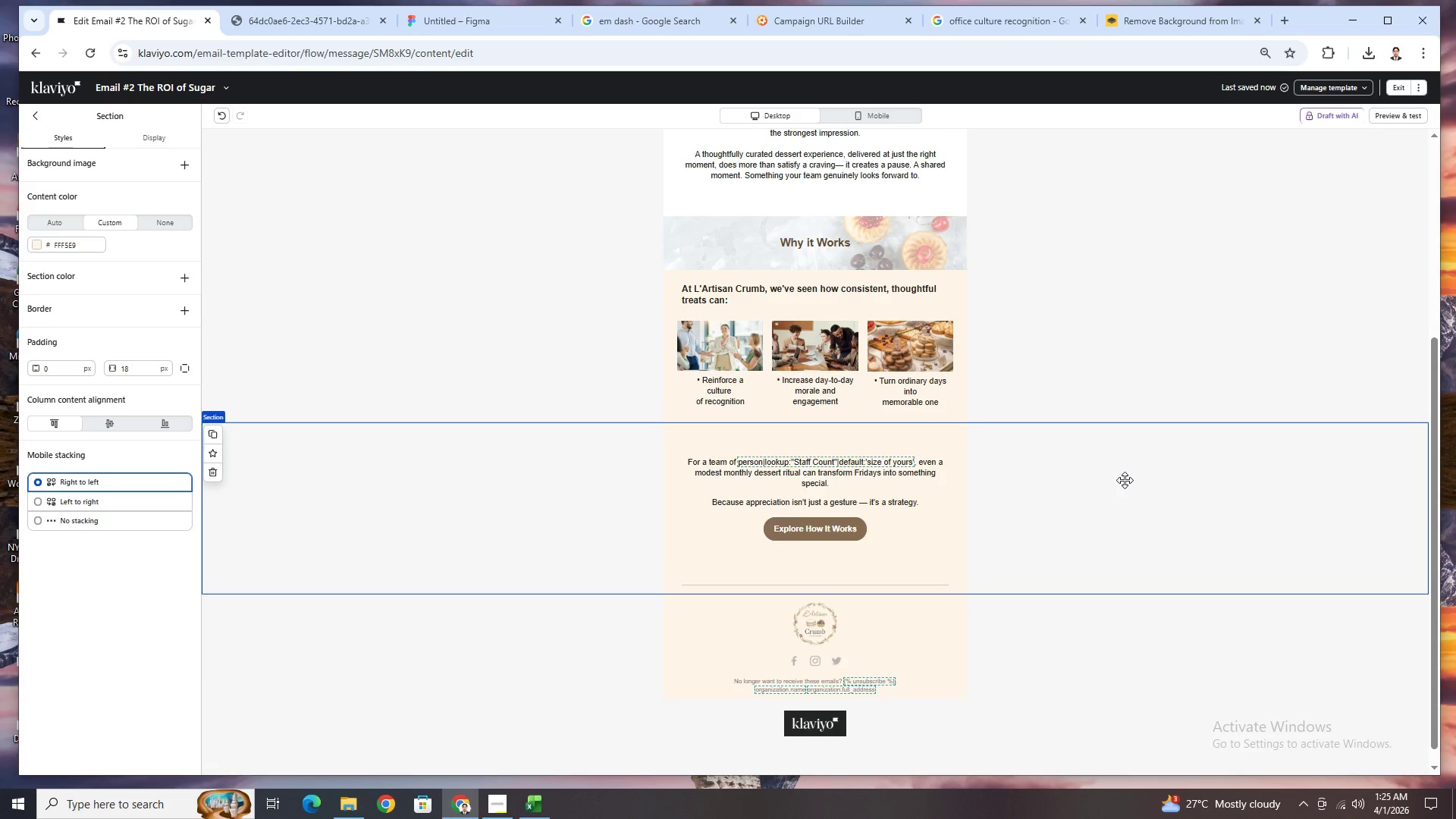 
scroll: coordinate [1125, 480], scroll_direction: up, amount: 2.0
 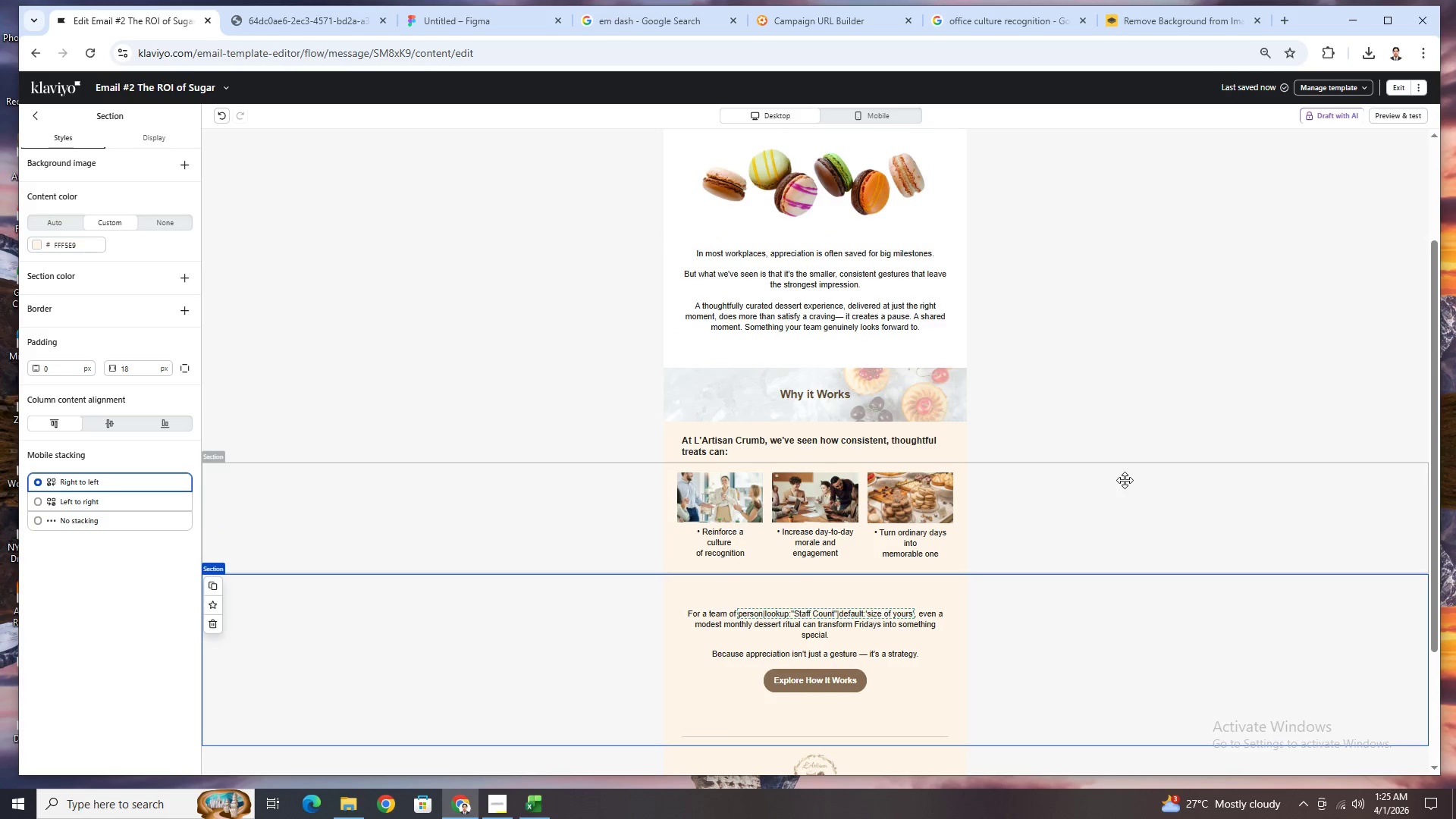 
hold_key(key=ControlLeft, duration=1.52)
scroll: coordinate [1125, 483], scroll_direction: down, amount: 2.0
 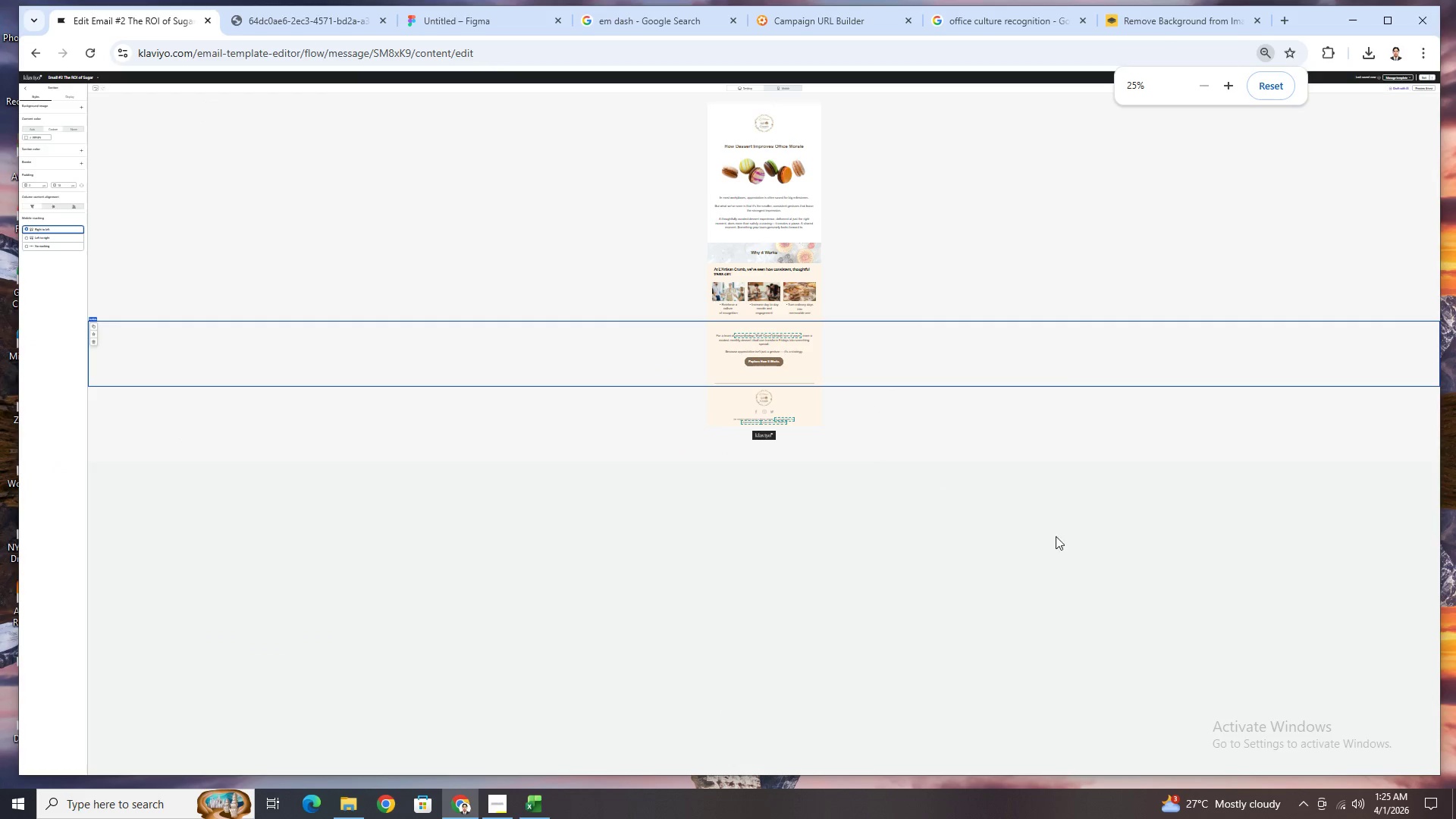 
key(Control+ControlLeft)
 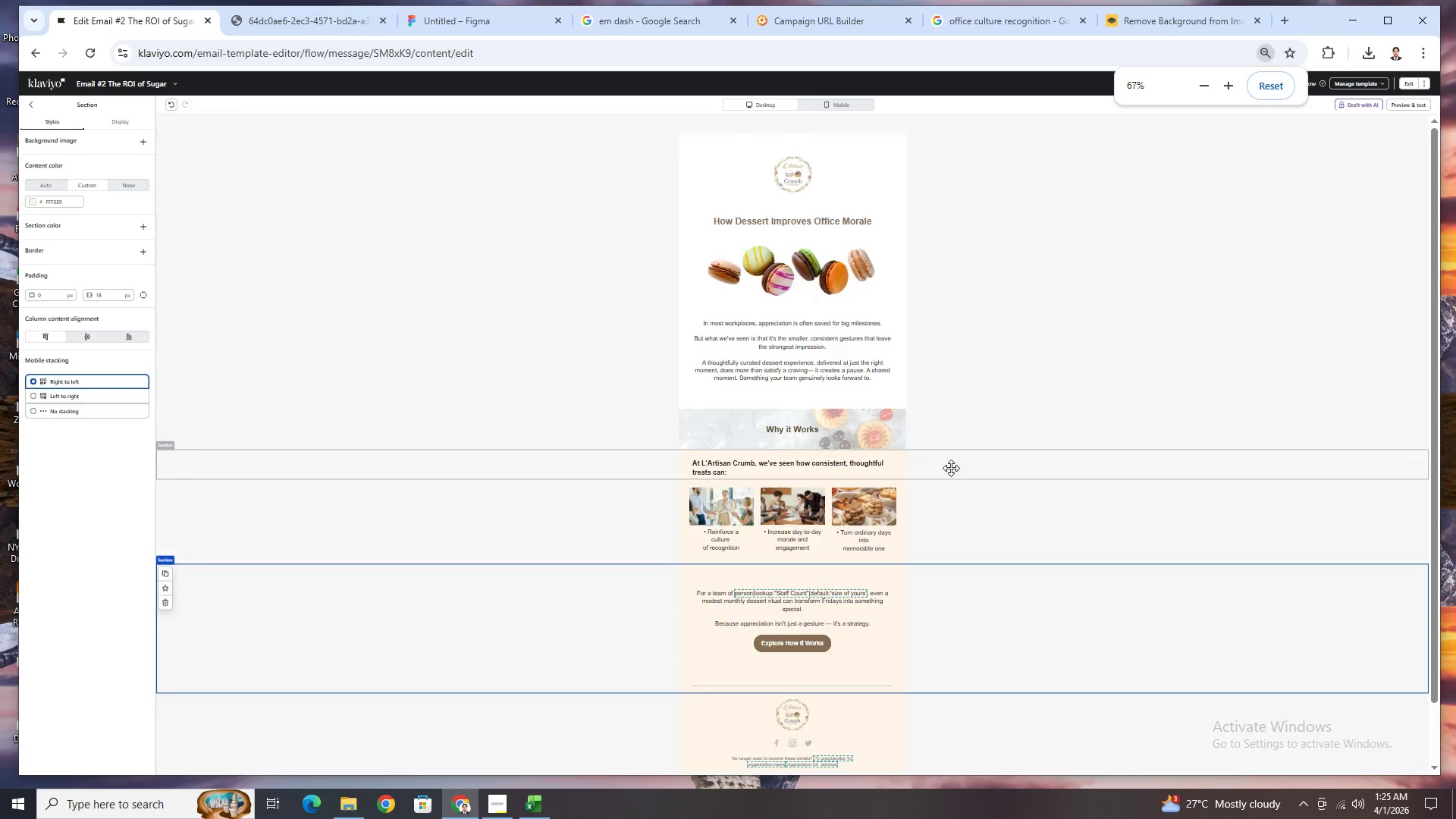 
key(Control+ControlLeft)
 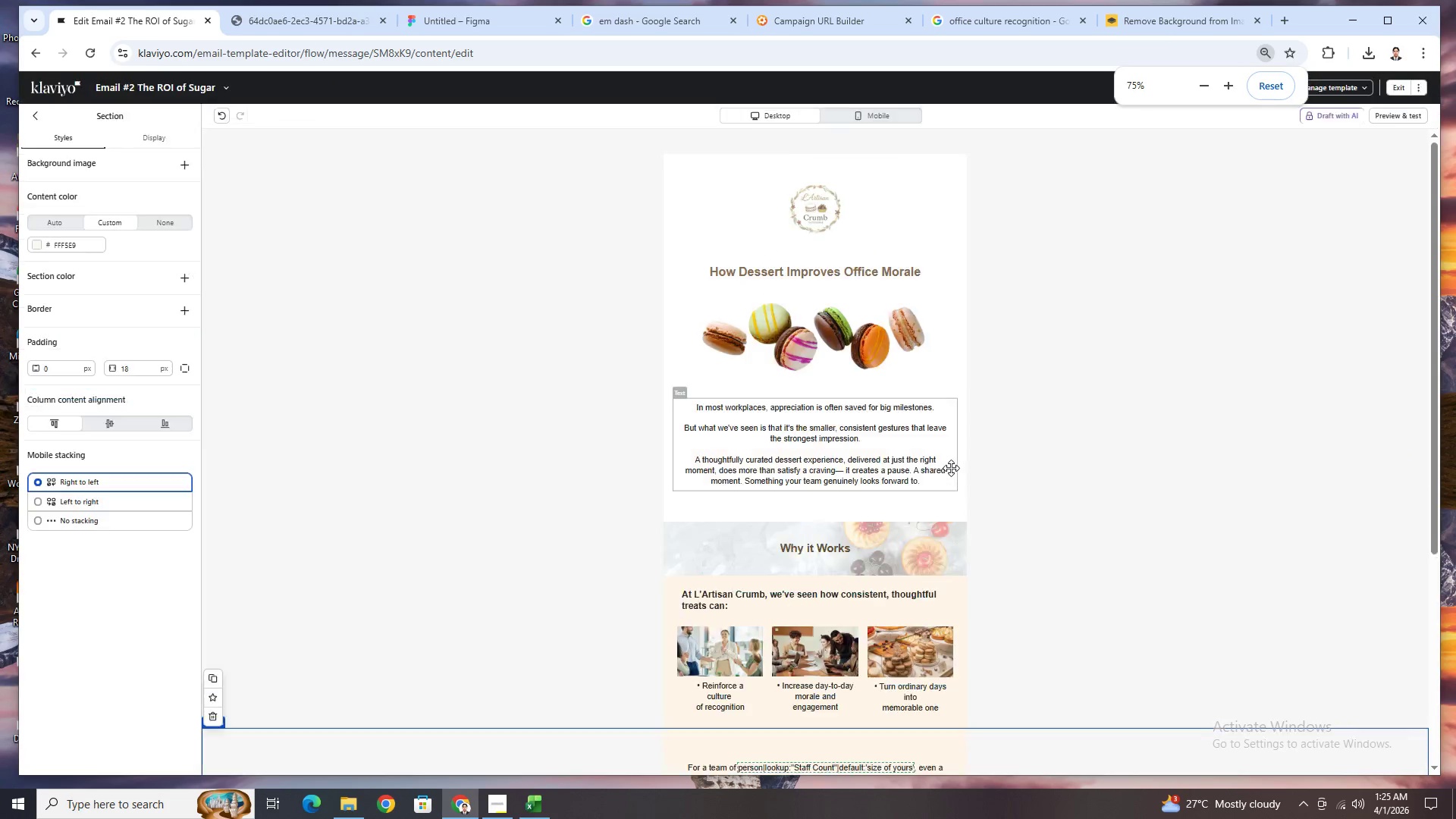 
key(Control+ControlLeft)
 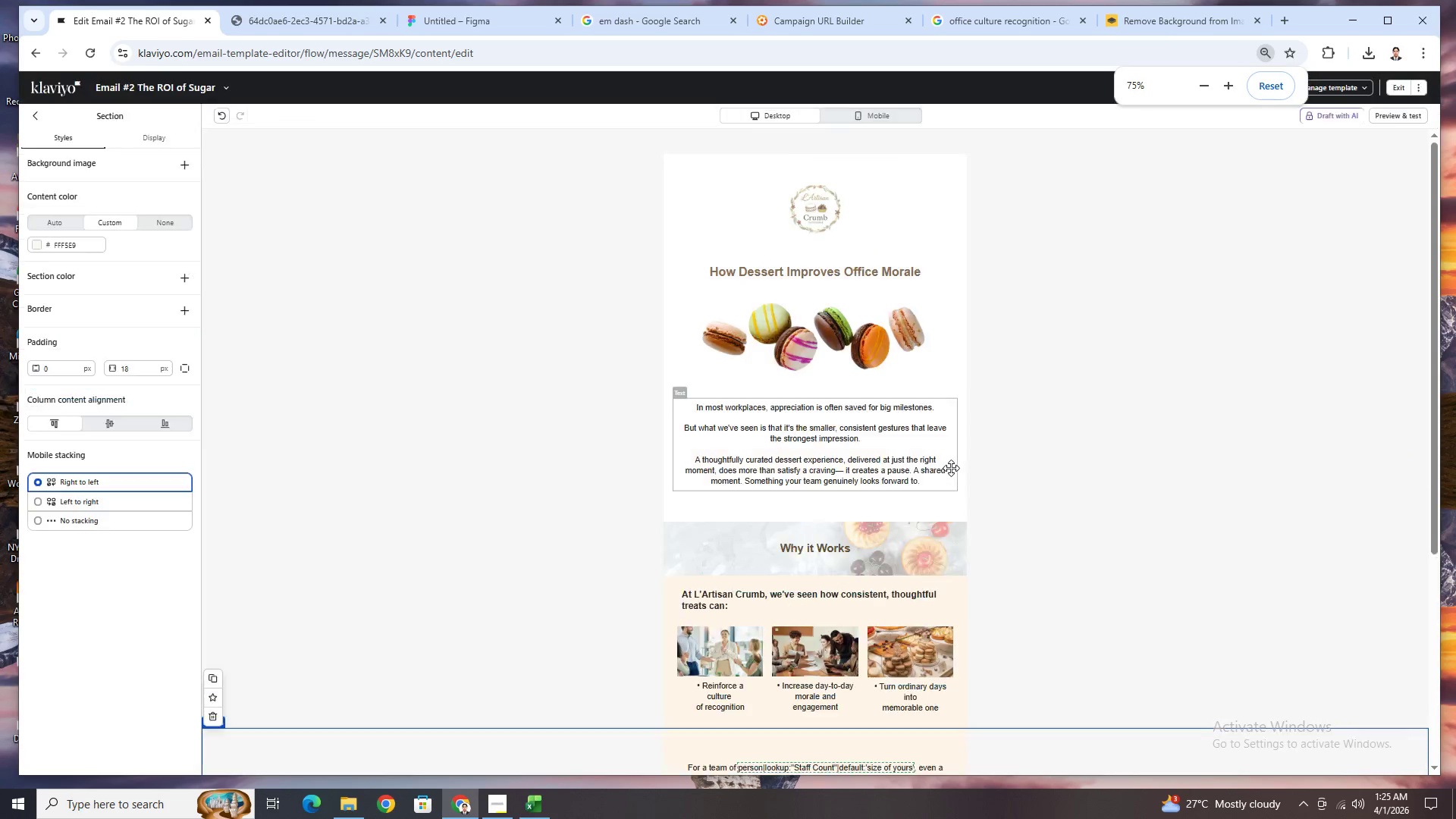 
key(Control+ControlLeft)
 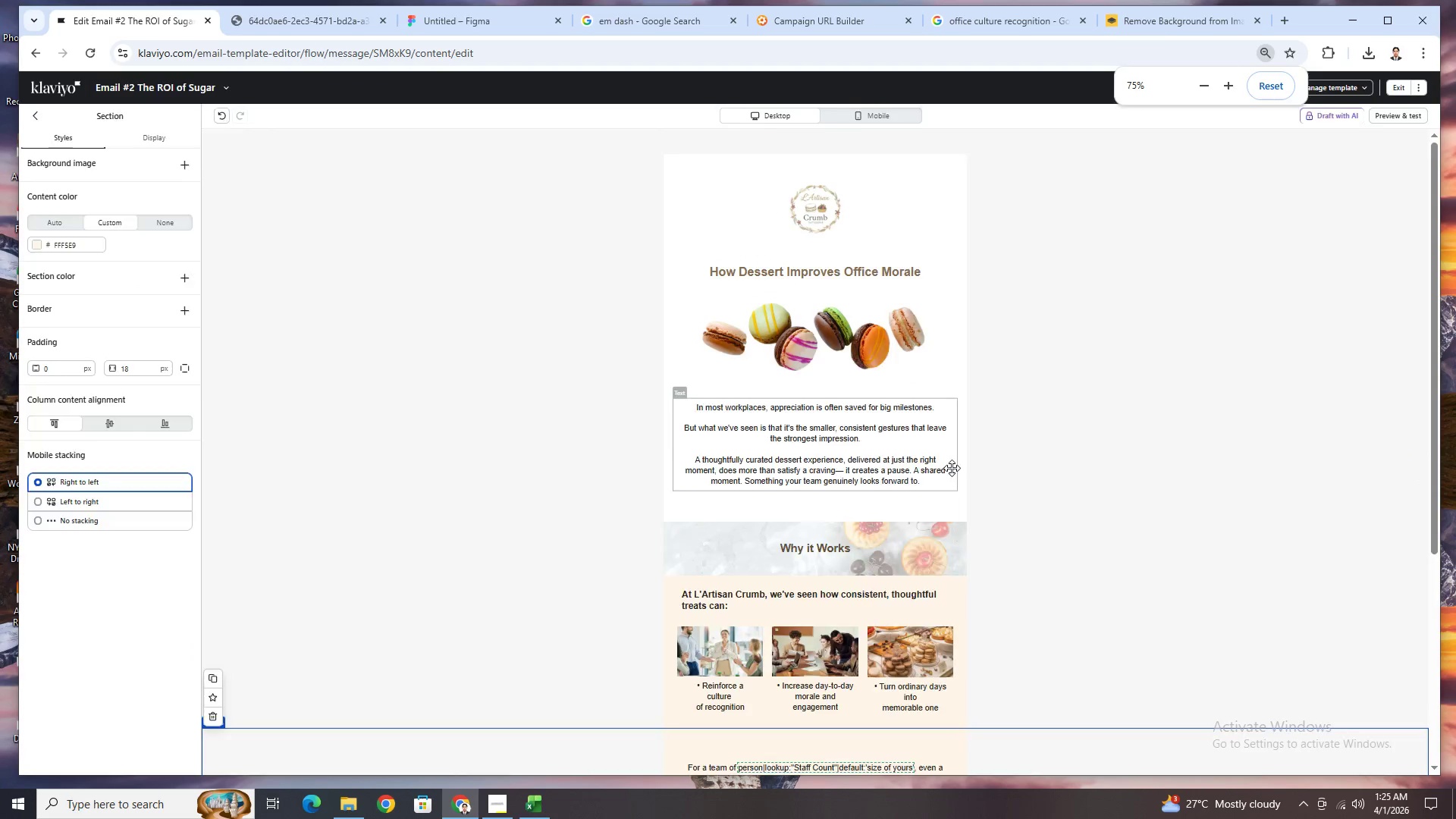 
scroll: coordinate [1042, 479], scroll_direction: up, amount: 1.0
 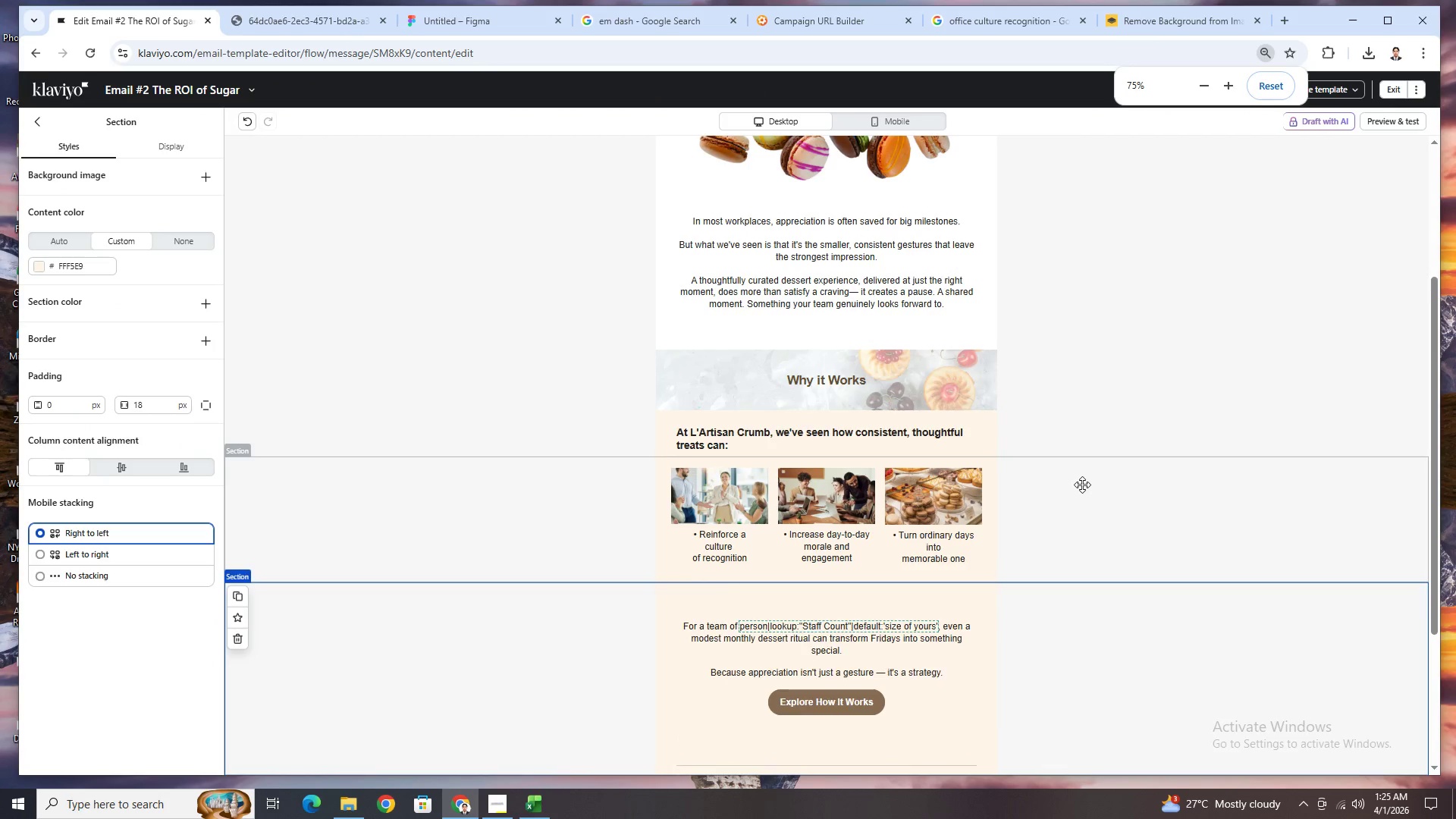 
scroll: coordinate [1082, 485], scroll_direction: down, amount: 3.0
 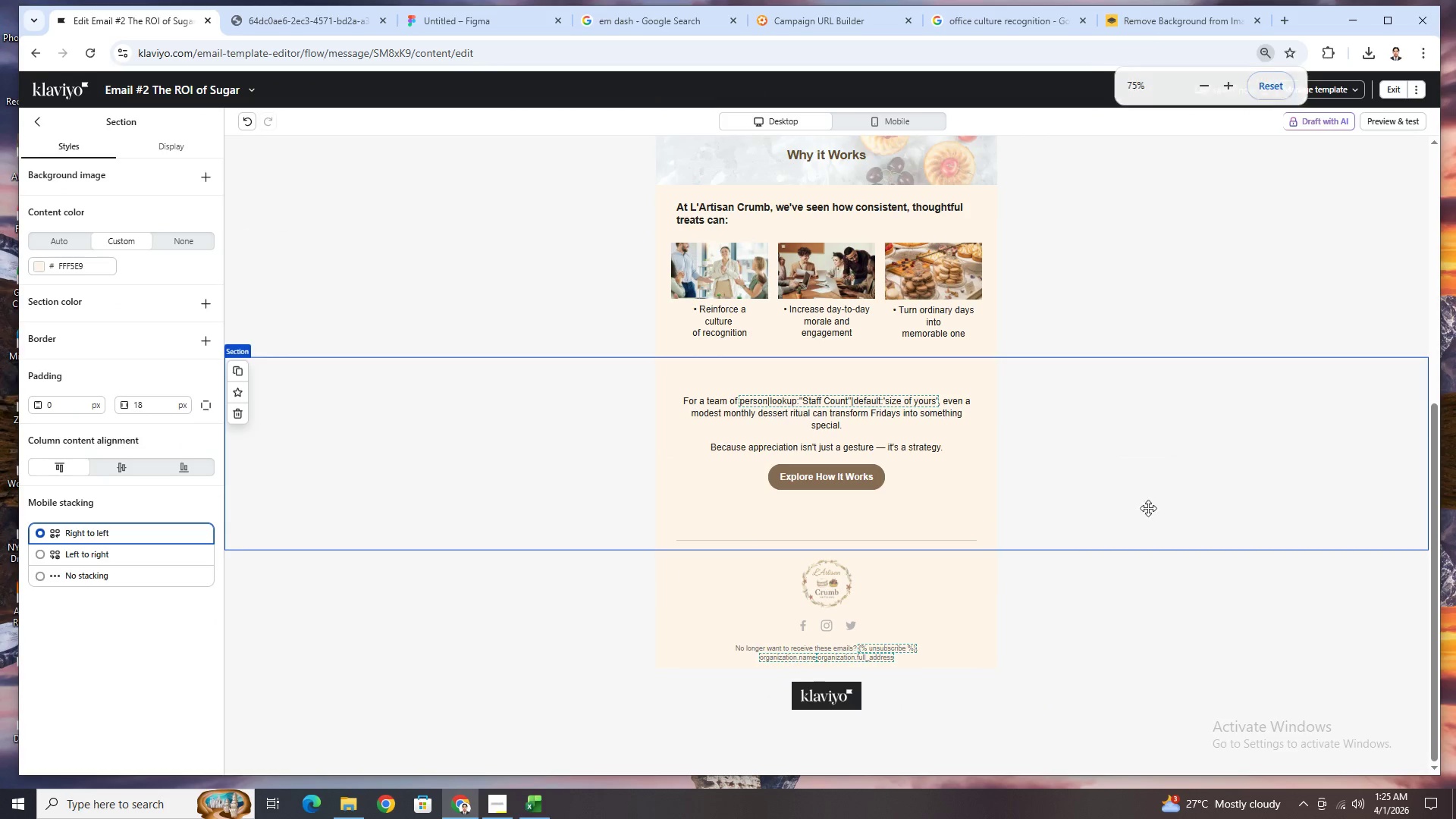 
scroll: coordinate [1154, 512], scroll_direction: up, amount: 7.0
 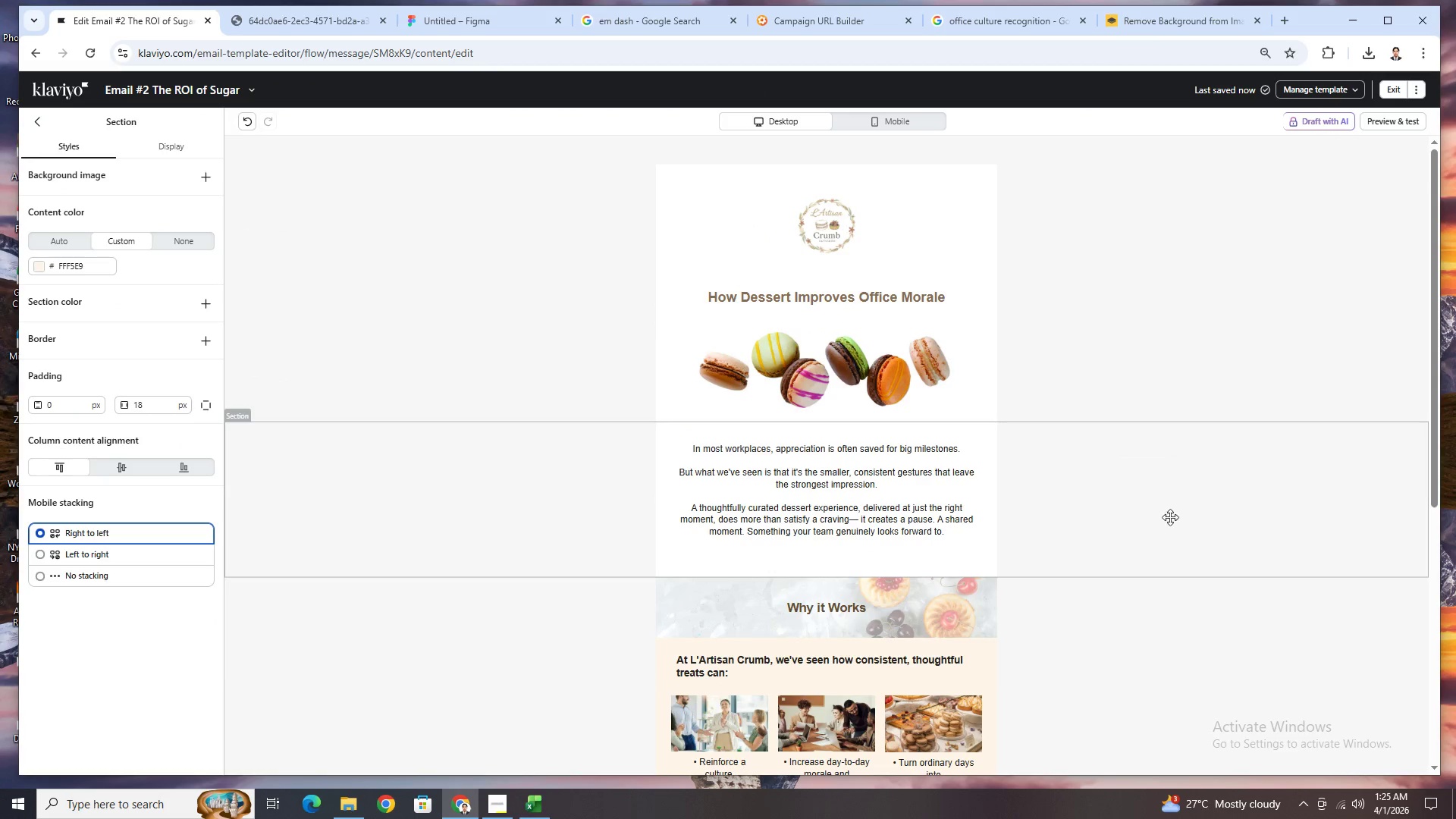 
scroll: coordinate [1167, 513], scroll_direction: down, amount: 6.0
 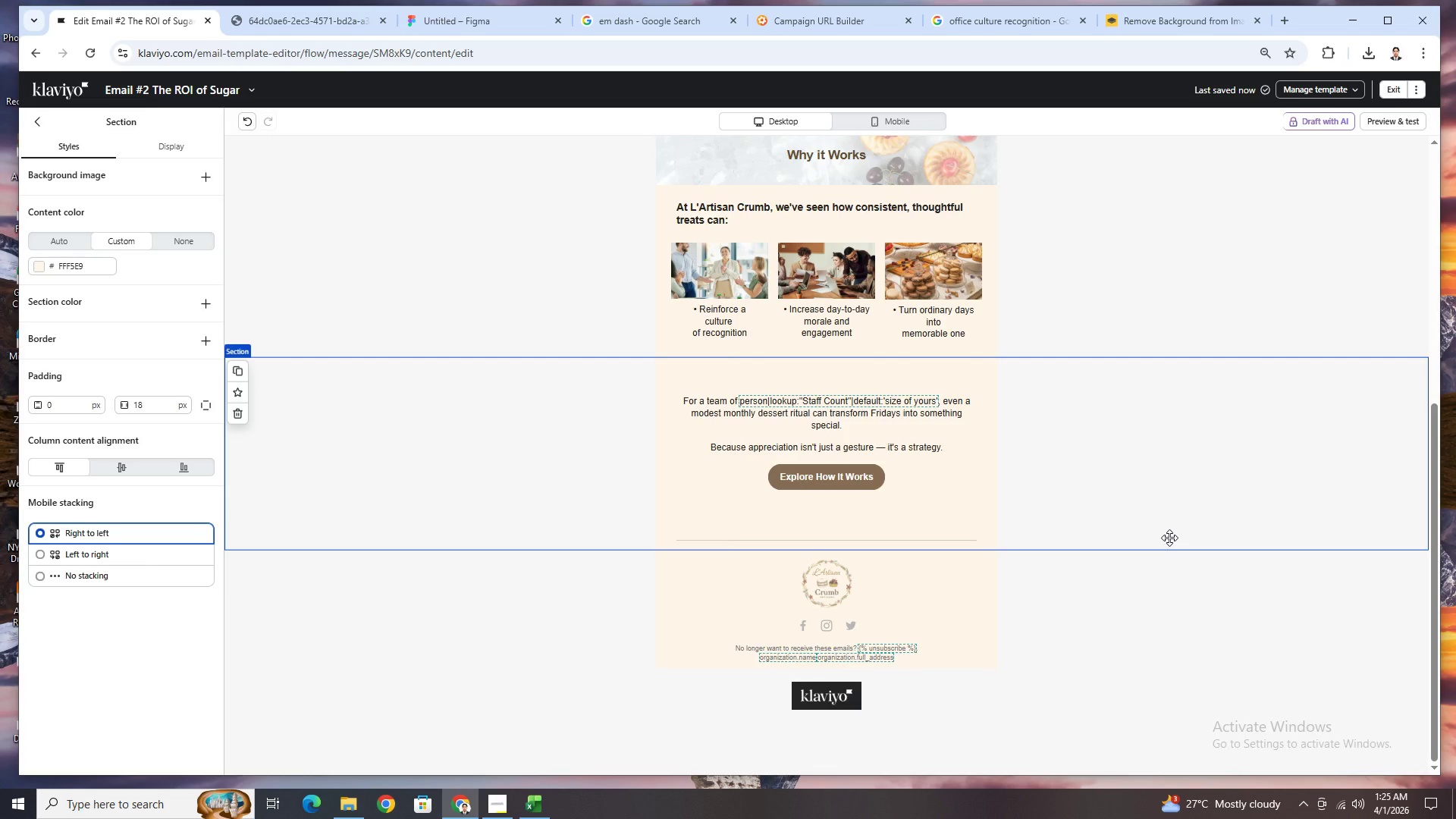 
left_click([1078, 598])
 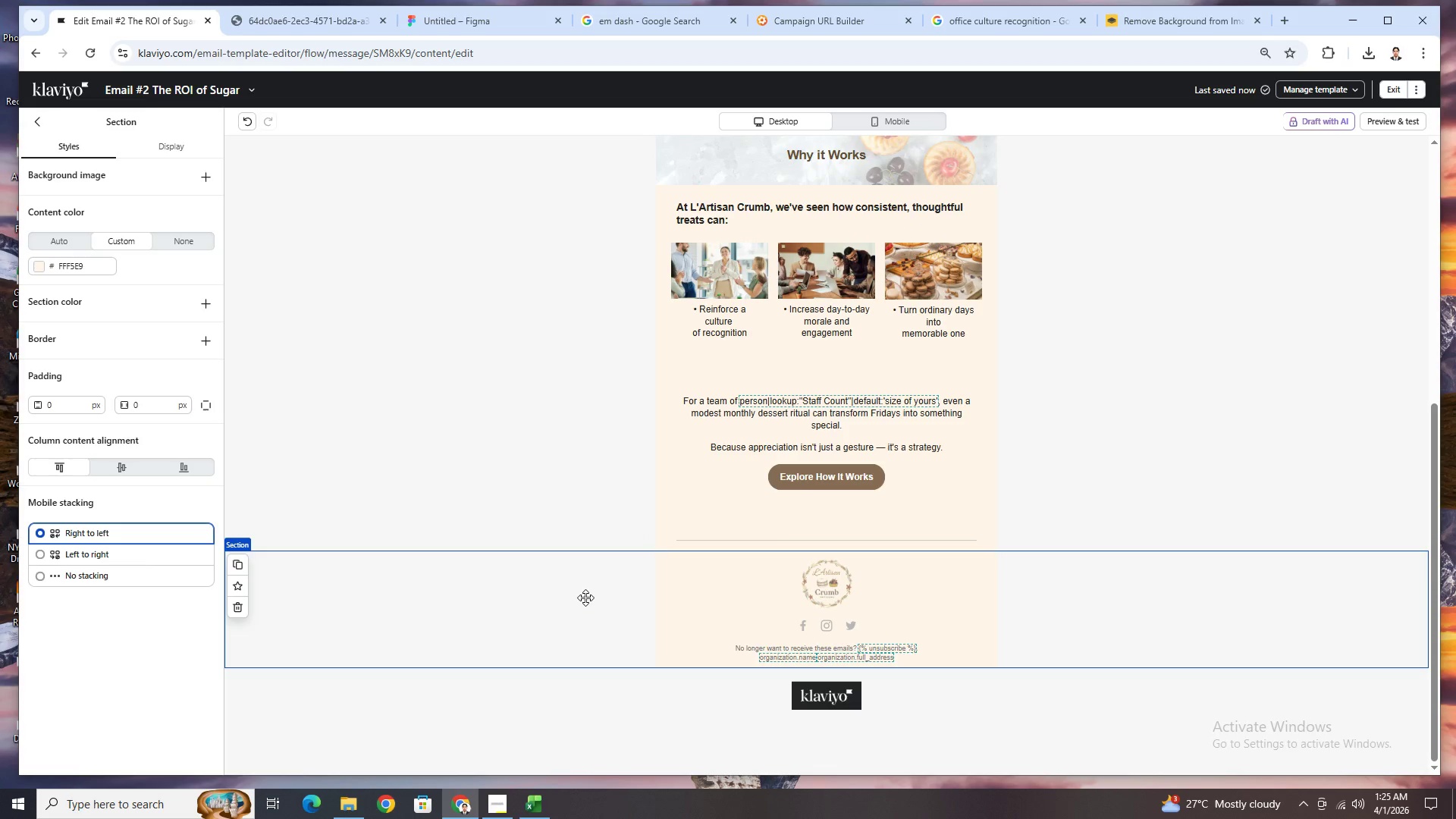 
left_click([176, 235])
 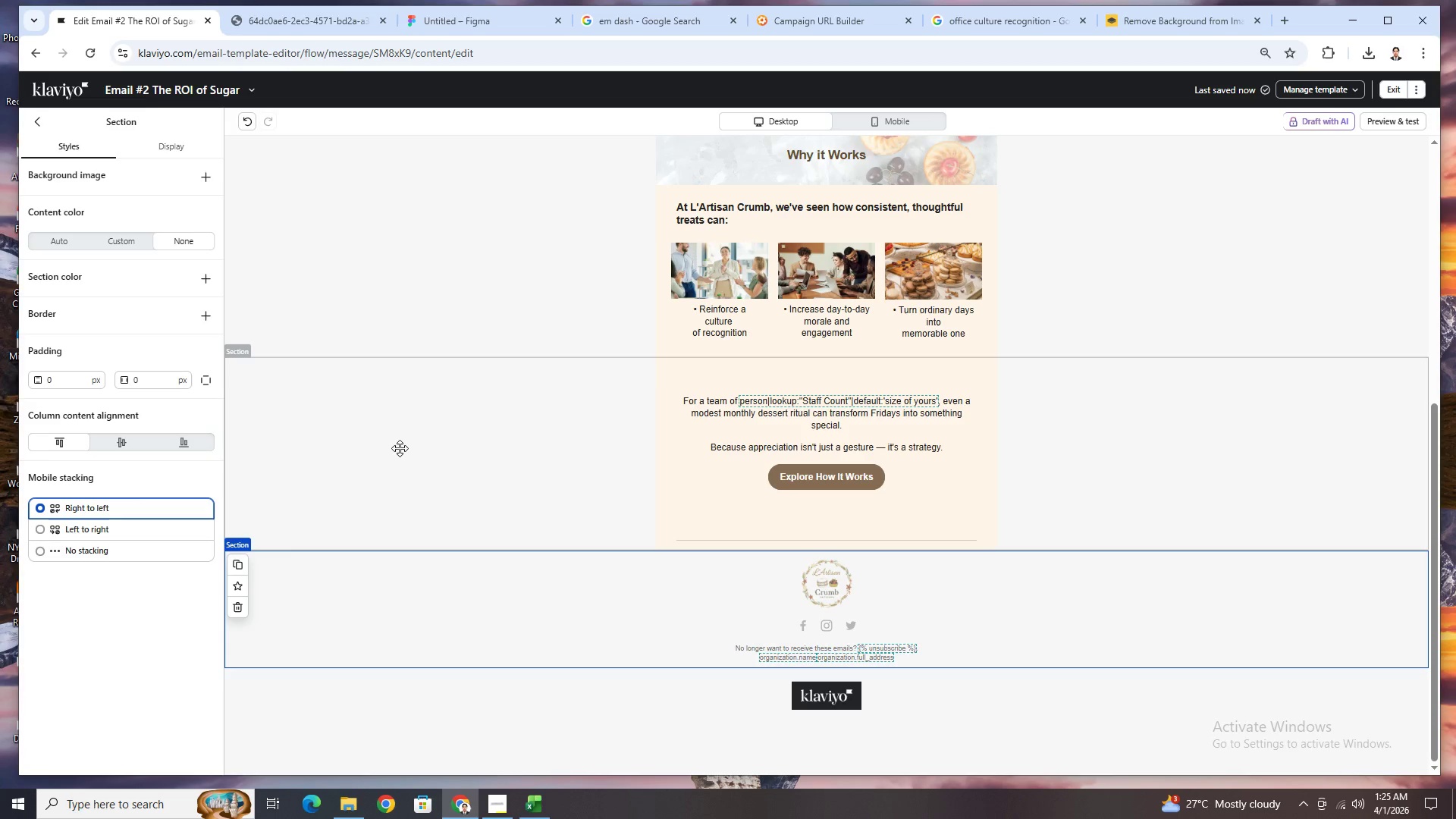 
left_click([1060, 709])
 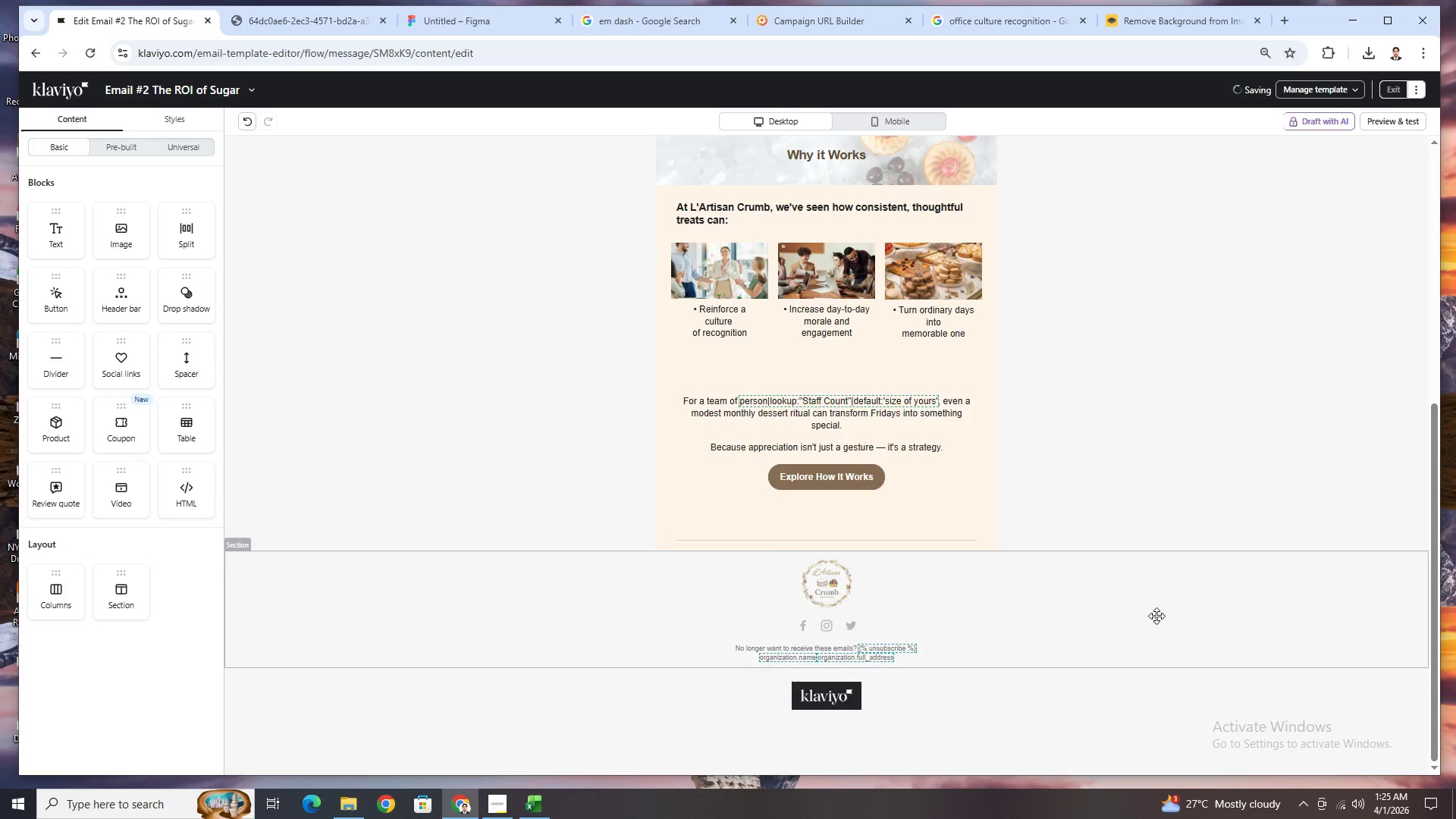 
scroll: coordinate [1158, 613], scroll_direction: up, amount: 2.0
 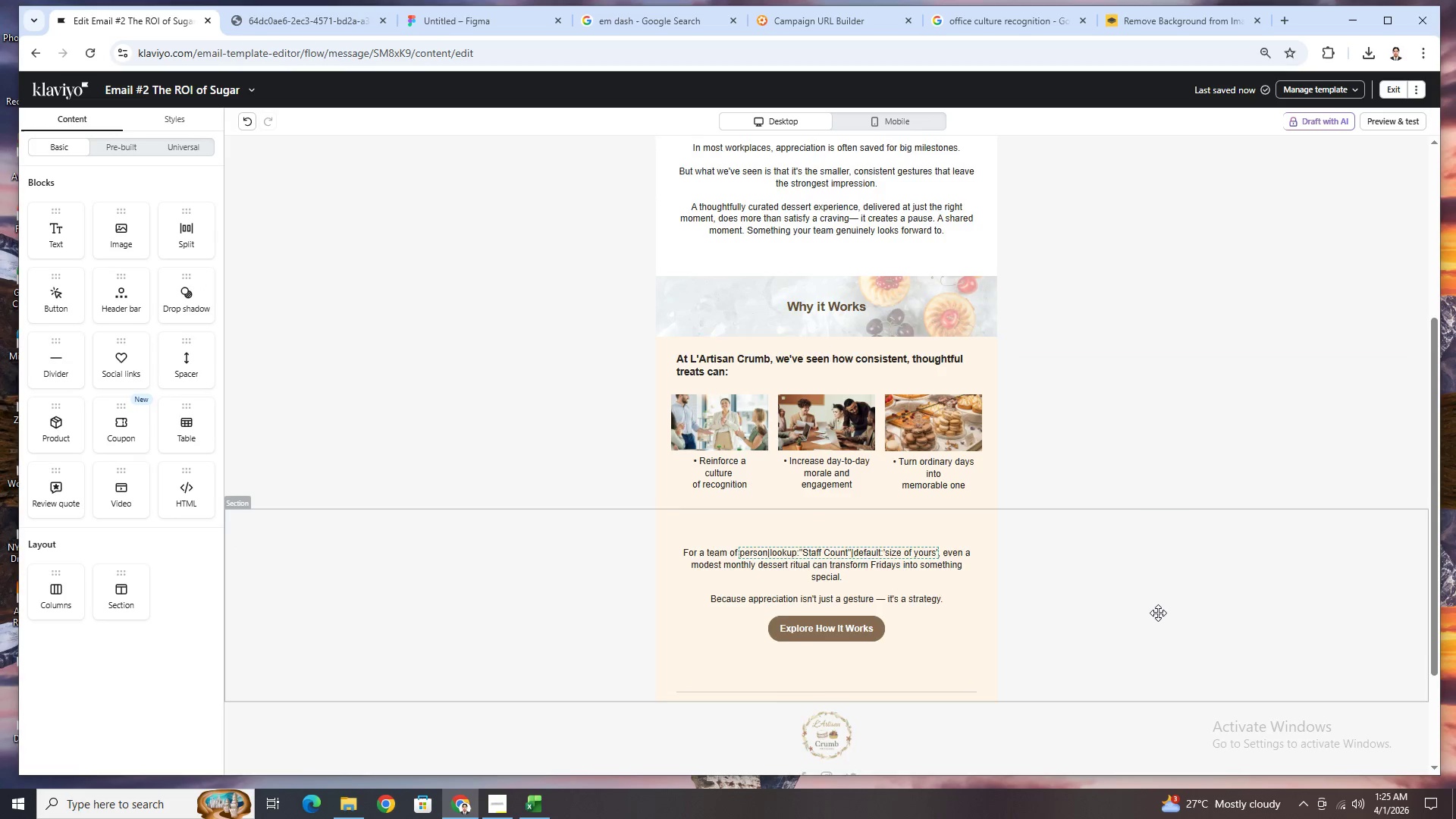 
scroll: coordinate [1158, 613], scroll_direction: down, amount: 1.0
 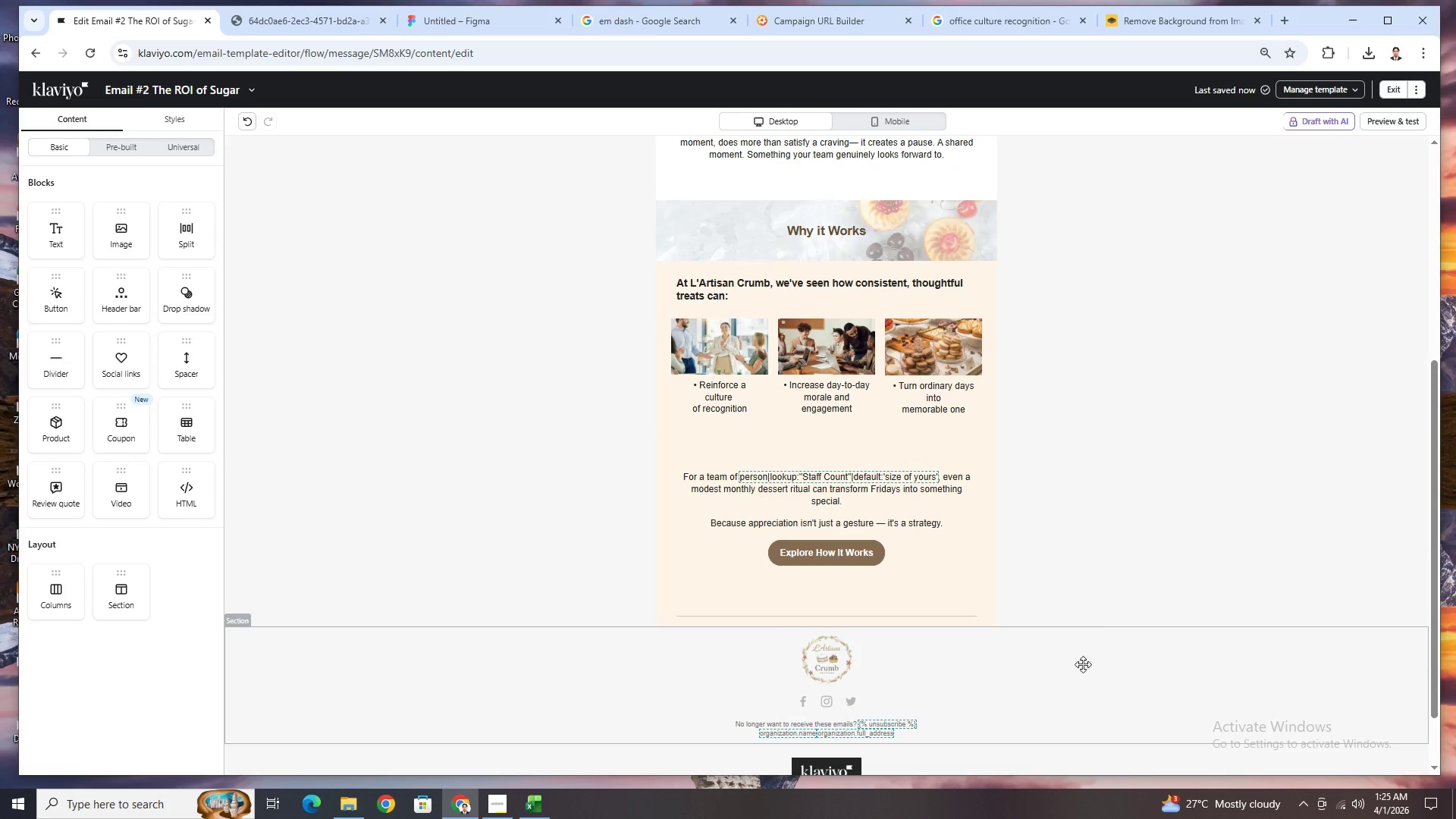 
left_click([1076, 683])
 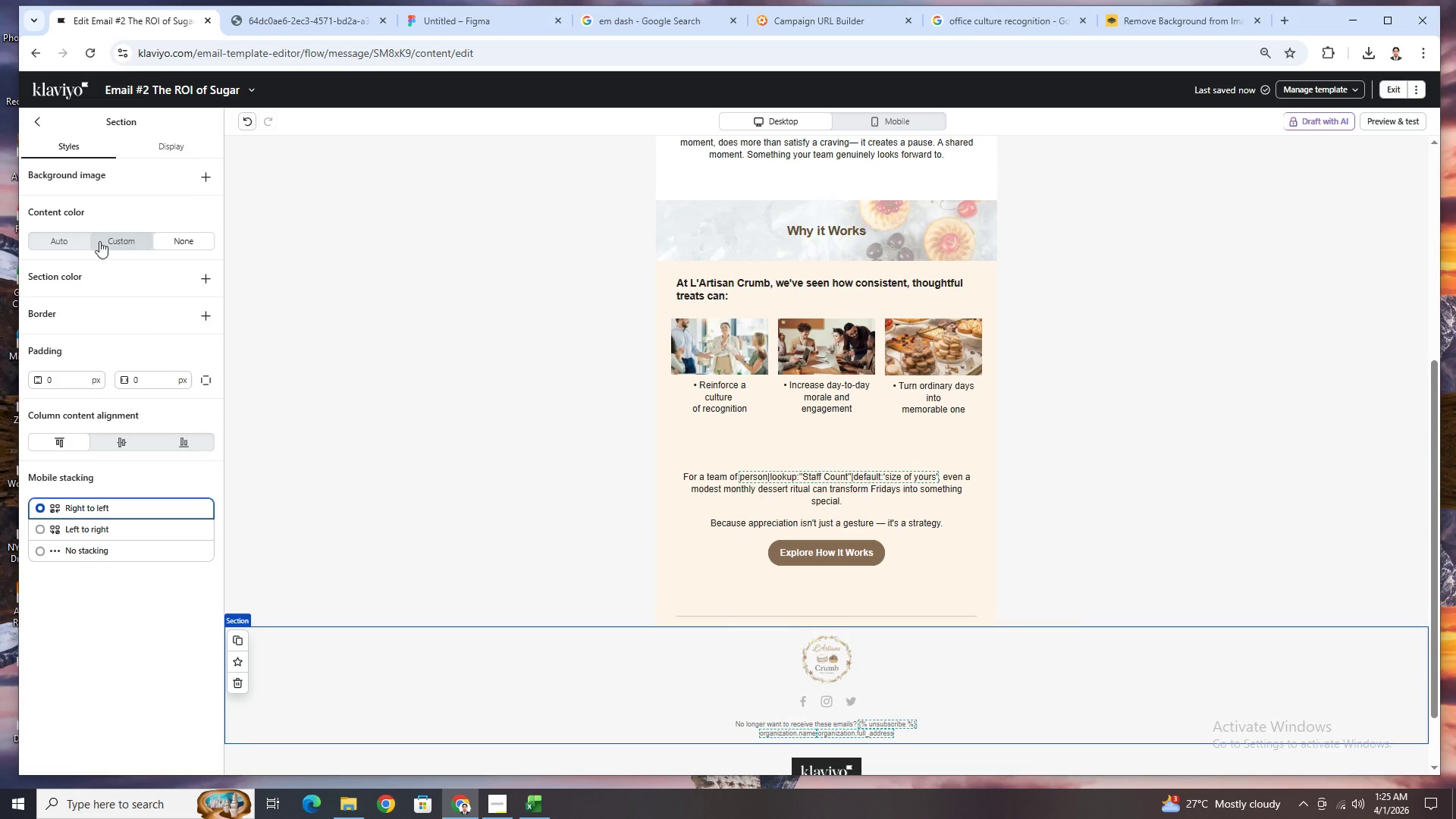 
left_click([70, 238])
 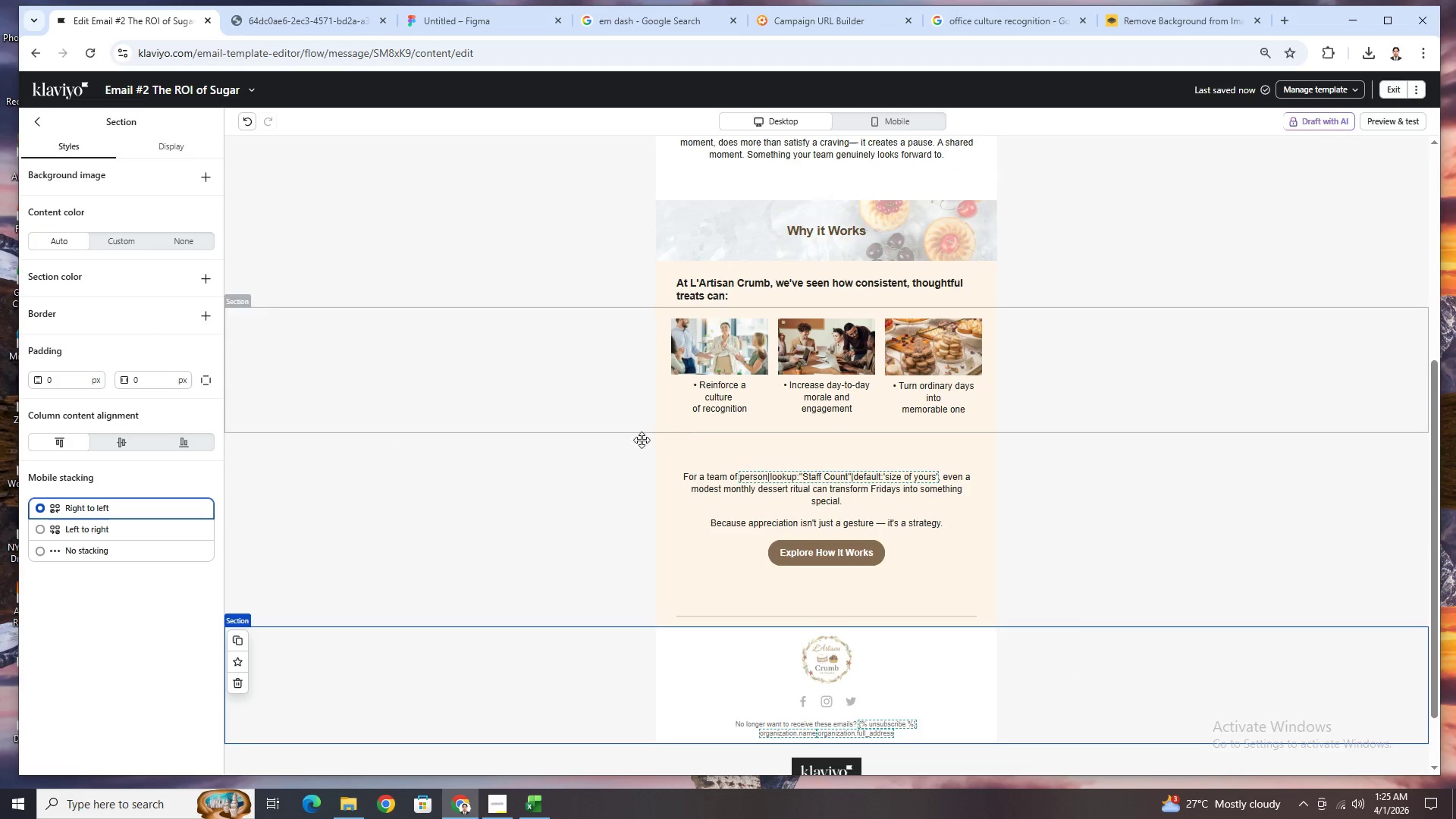 
scroll: coordinate [747, 500], scroll_direction: down, amount: 4.0
 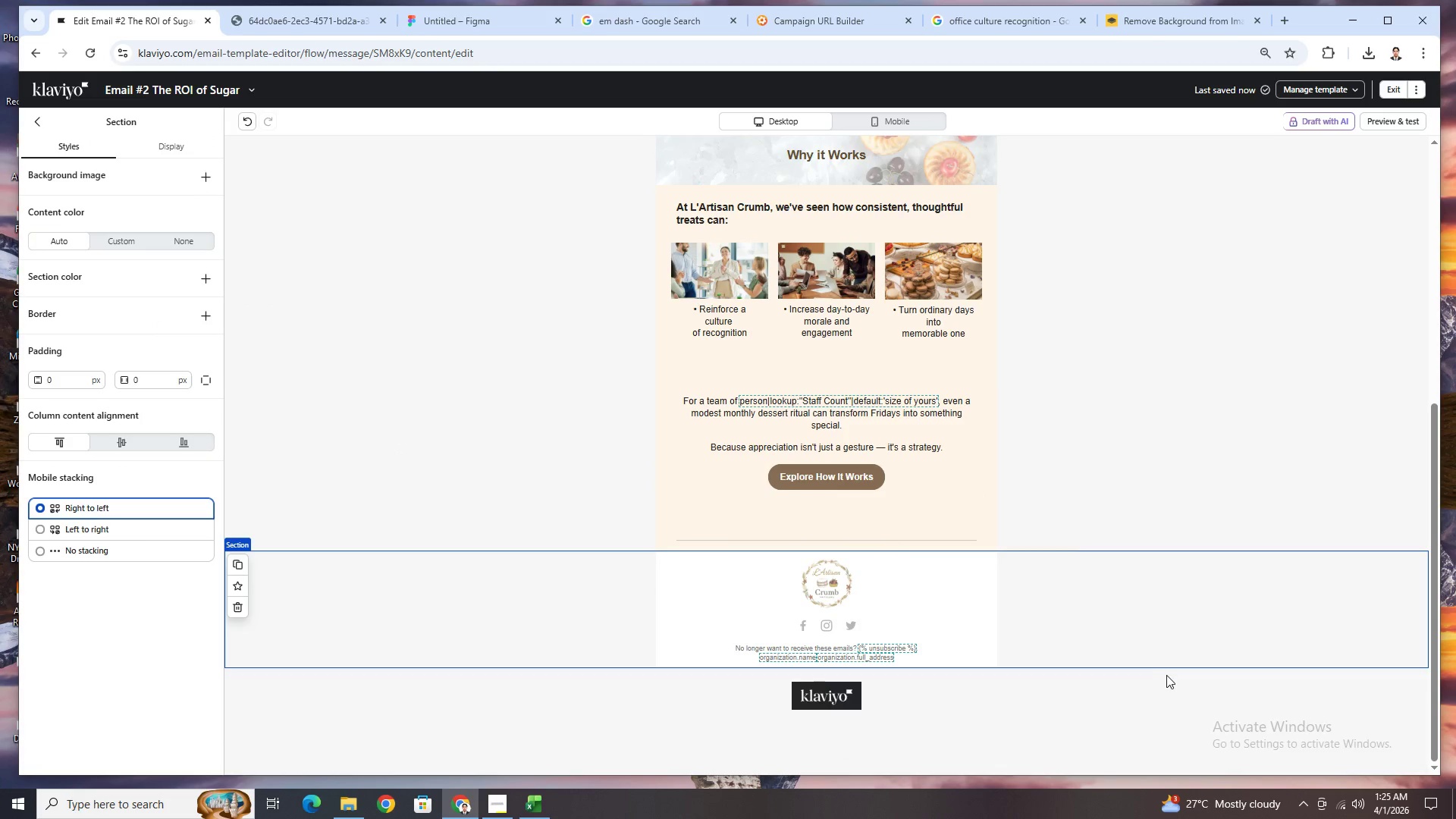 
left_click([1168, 677])
 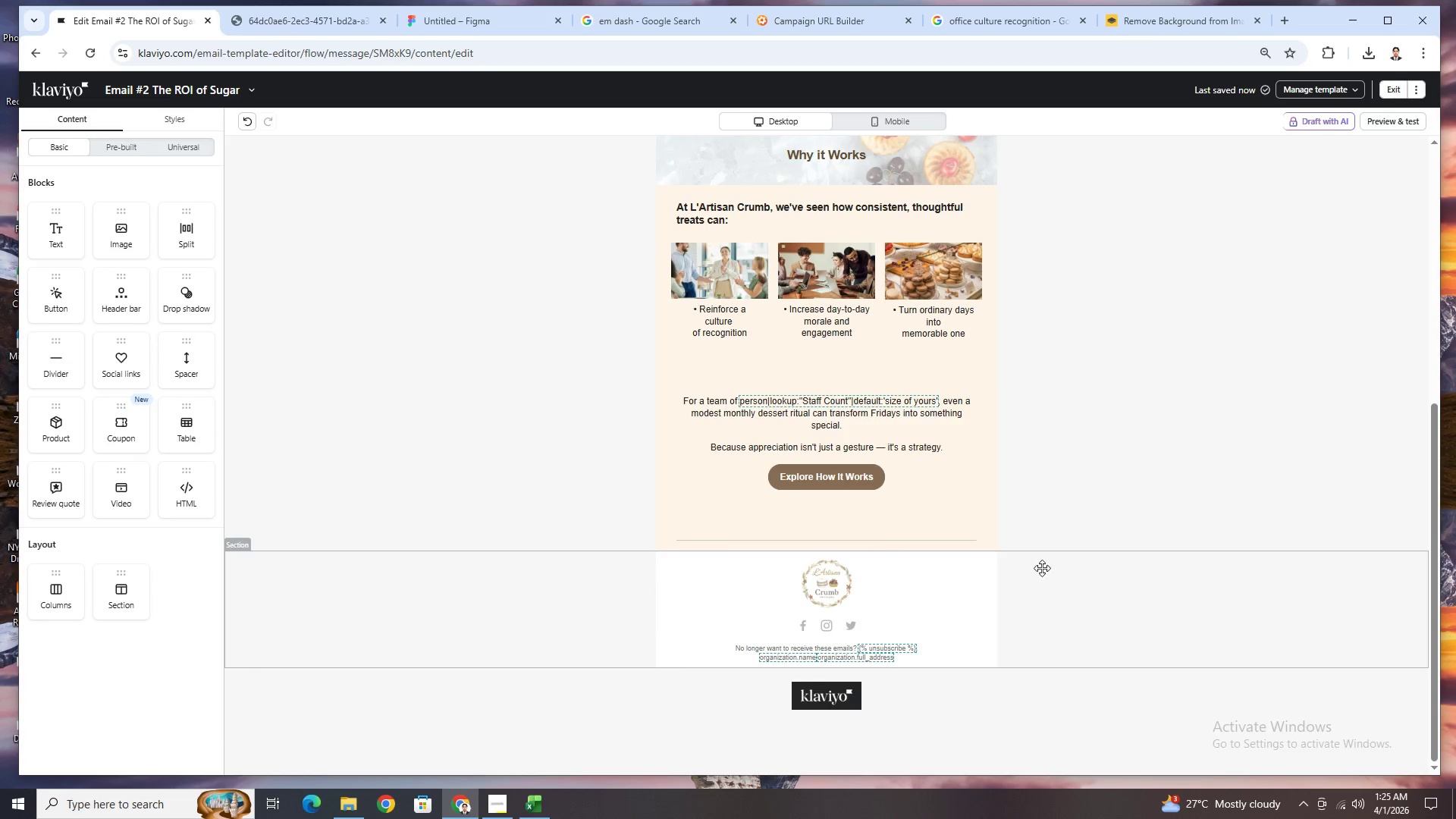 
scroll: coordinate [1100, 565], scroll_direction: up, amount: 4.0
 